 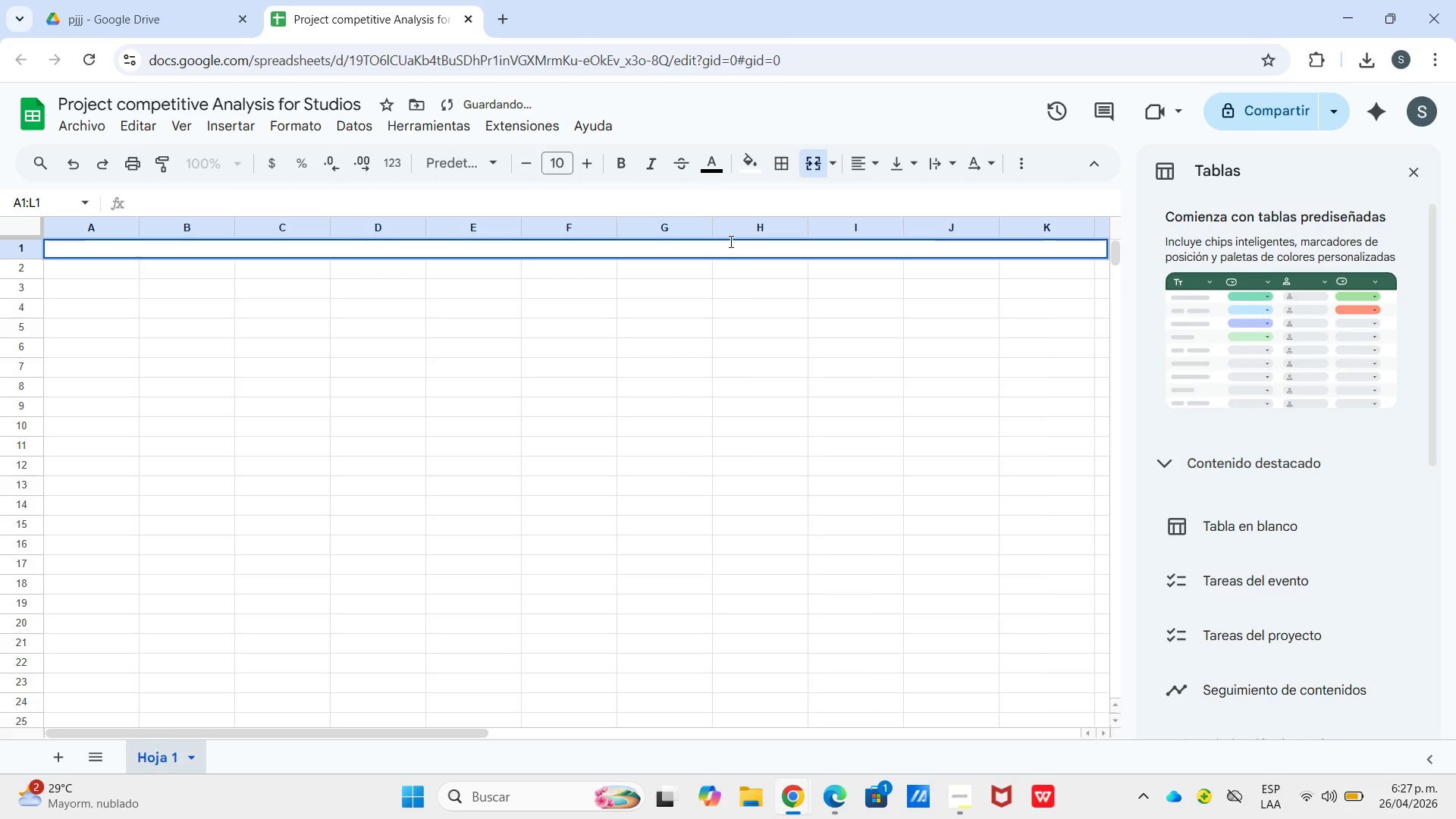 
type(EXE)
key(Backspace)
key(Backspace)
key(Backspace)
key(Backspace)
type(AXE ^ GRAPPLE COLLECTIVE - Analisis Comparativo e Competencai)
key(Backspace)
key(Backspace)
key(Backspace)
type(cia)
 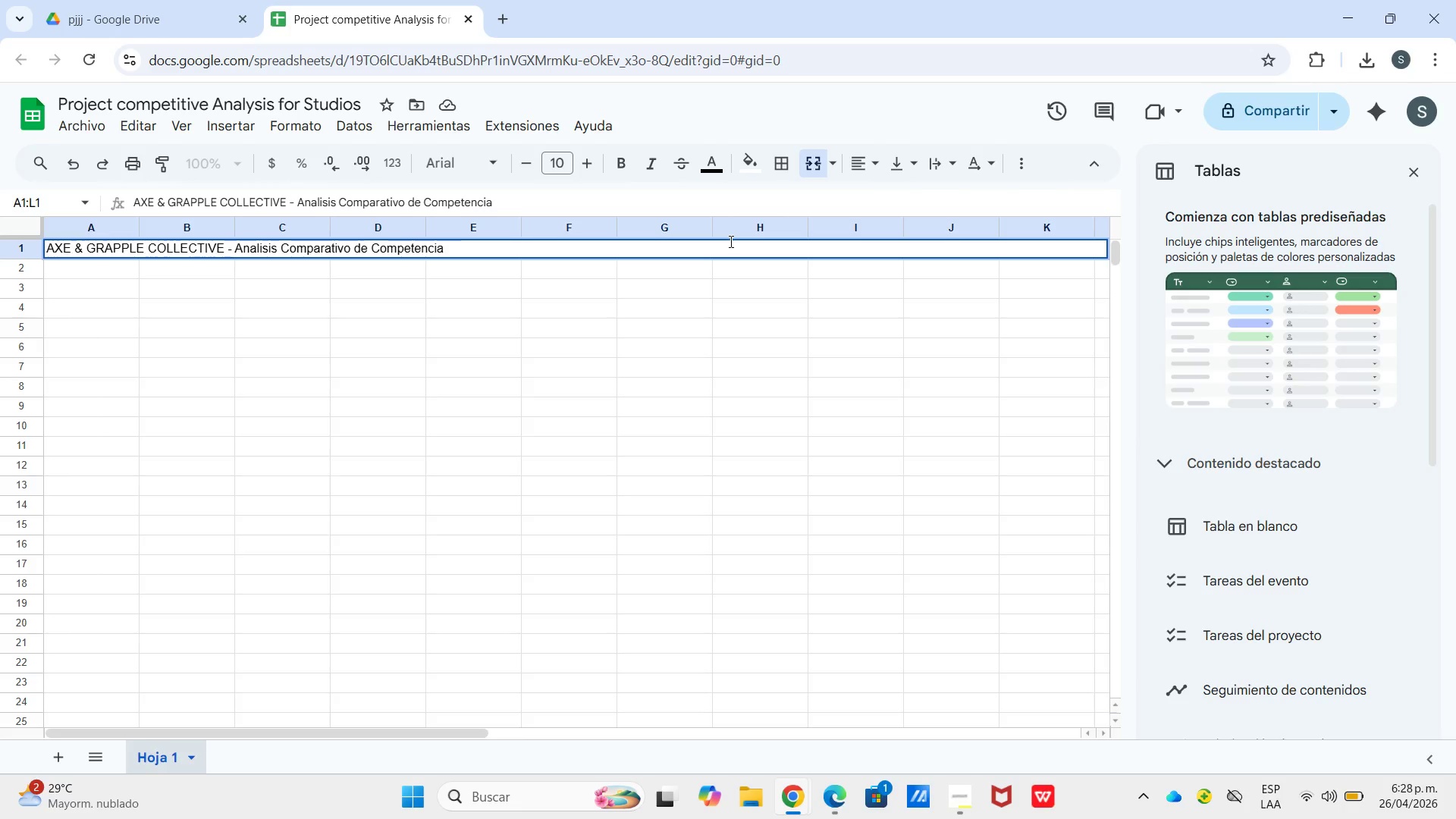 
 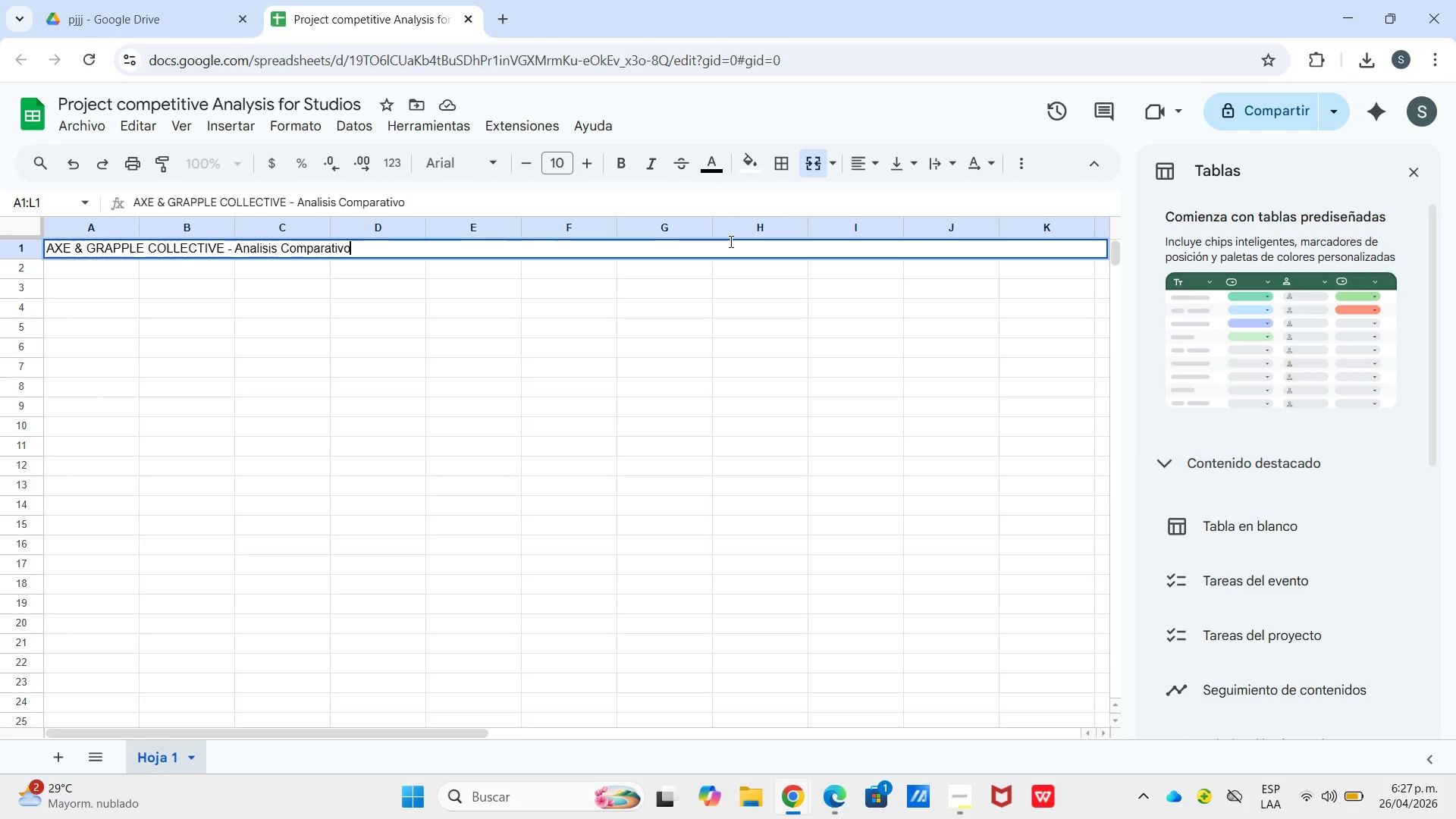 
hold_key(key=D, duration=0.31)
 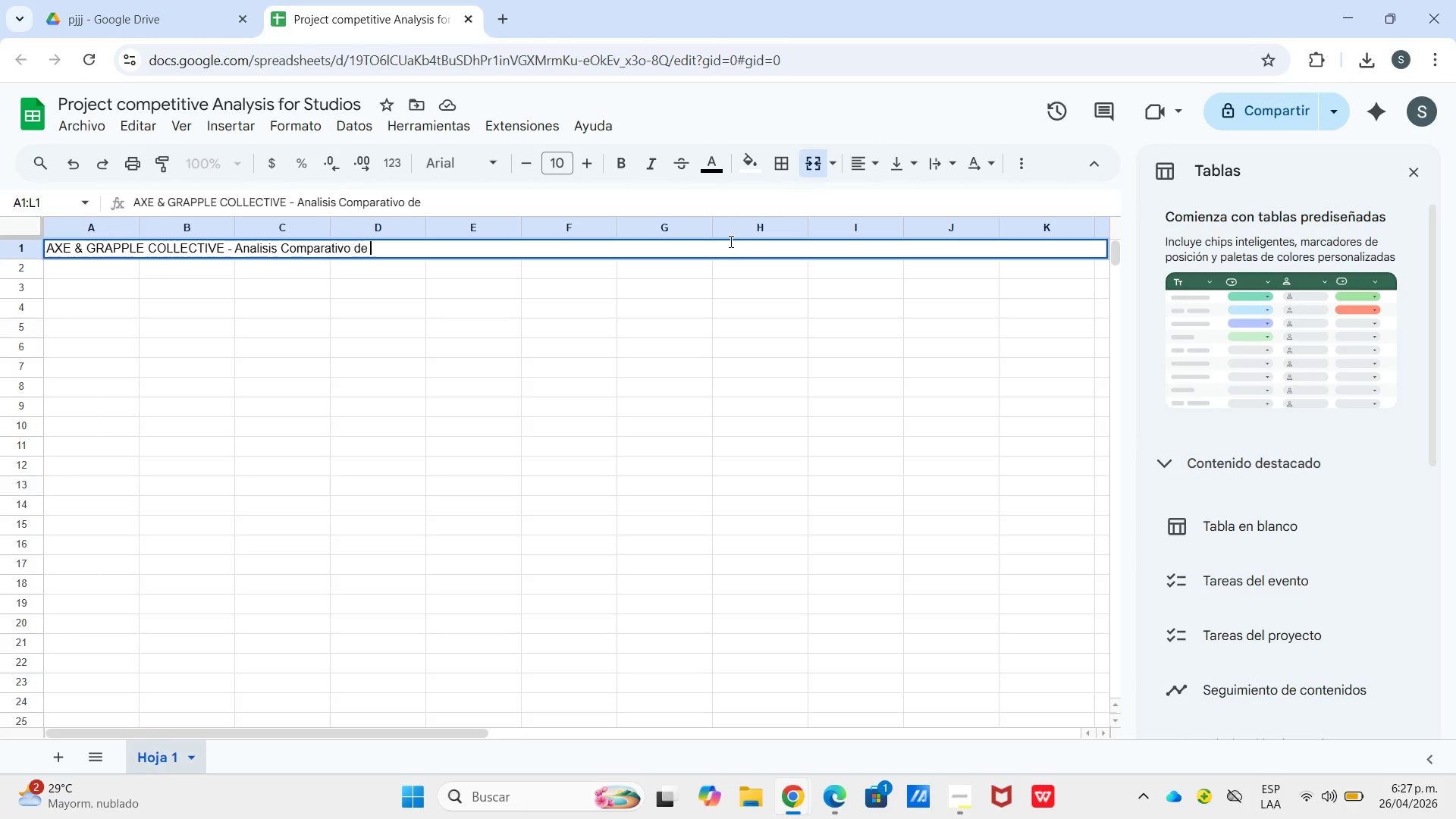 
wait(28.11)
 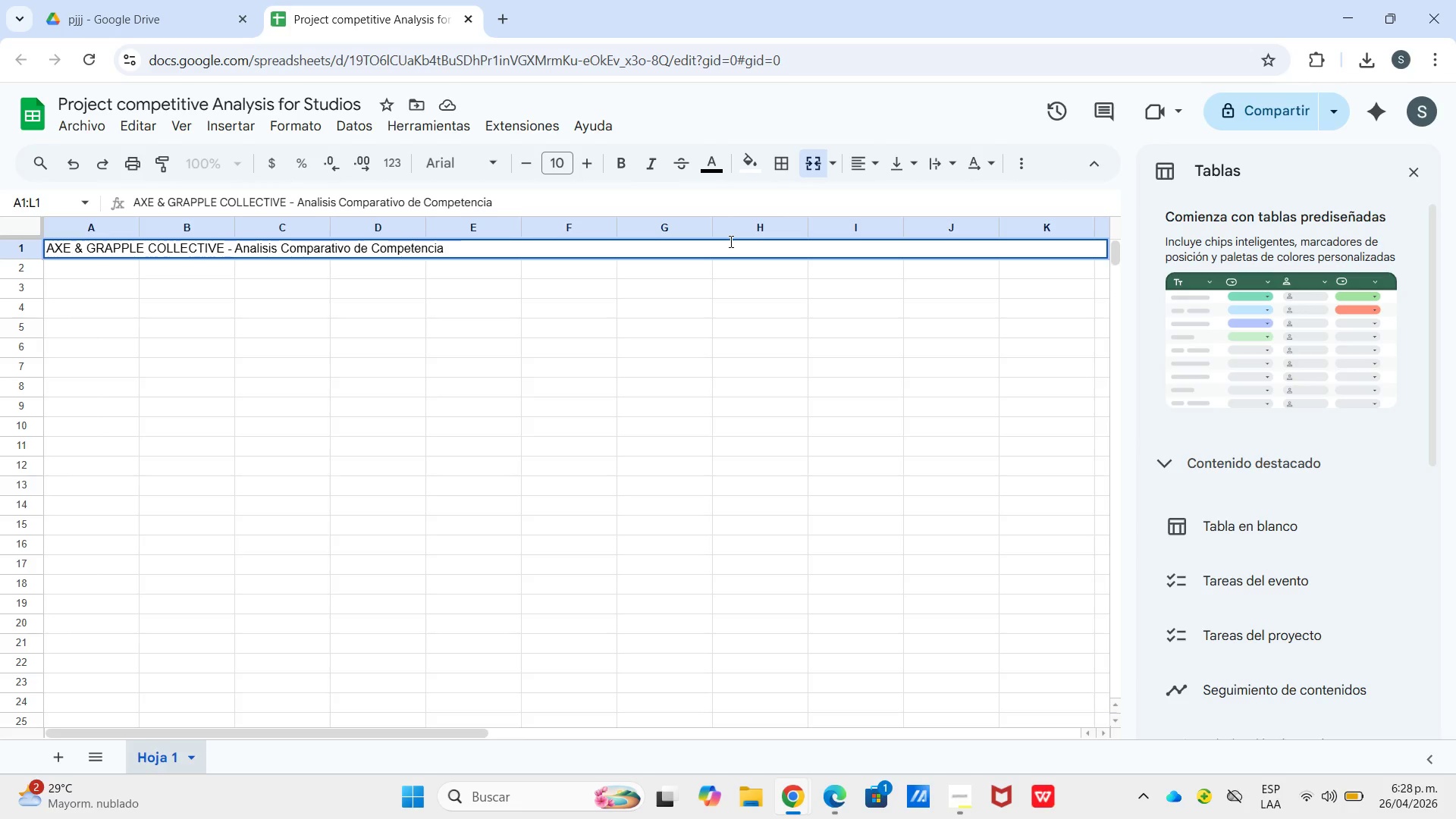 
double_click([890, 193])
 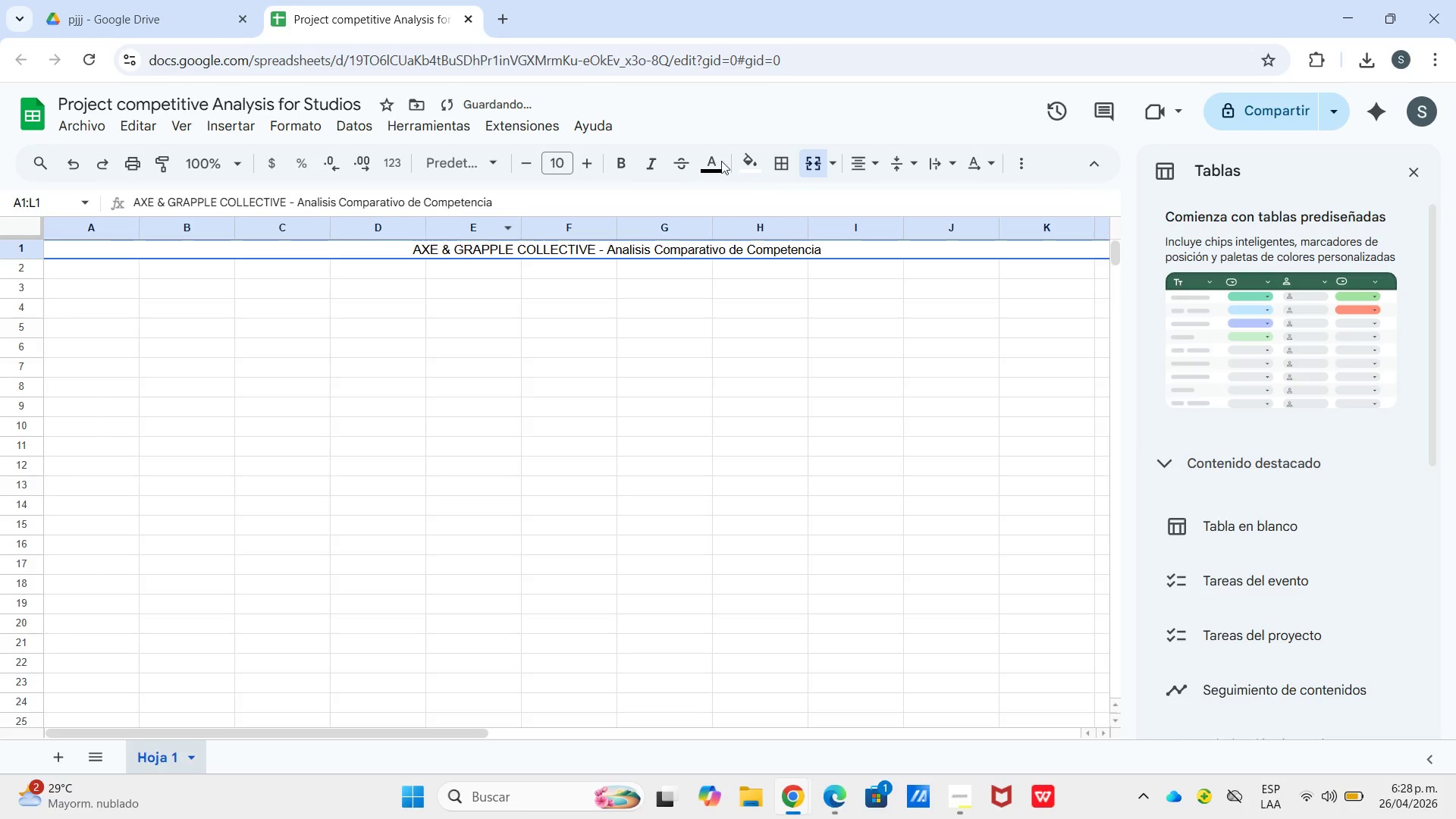 
left_click([737, 165])
 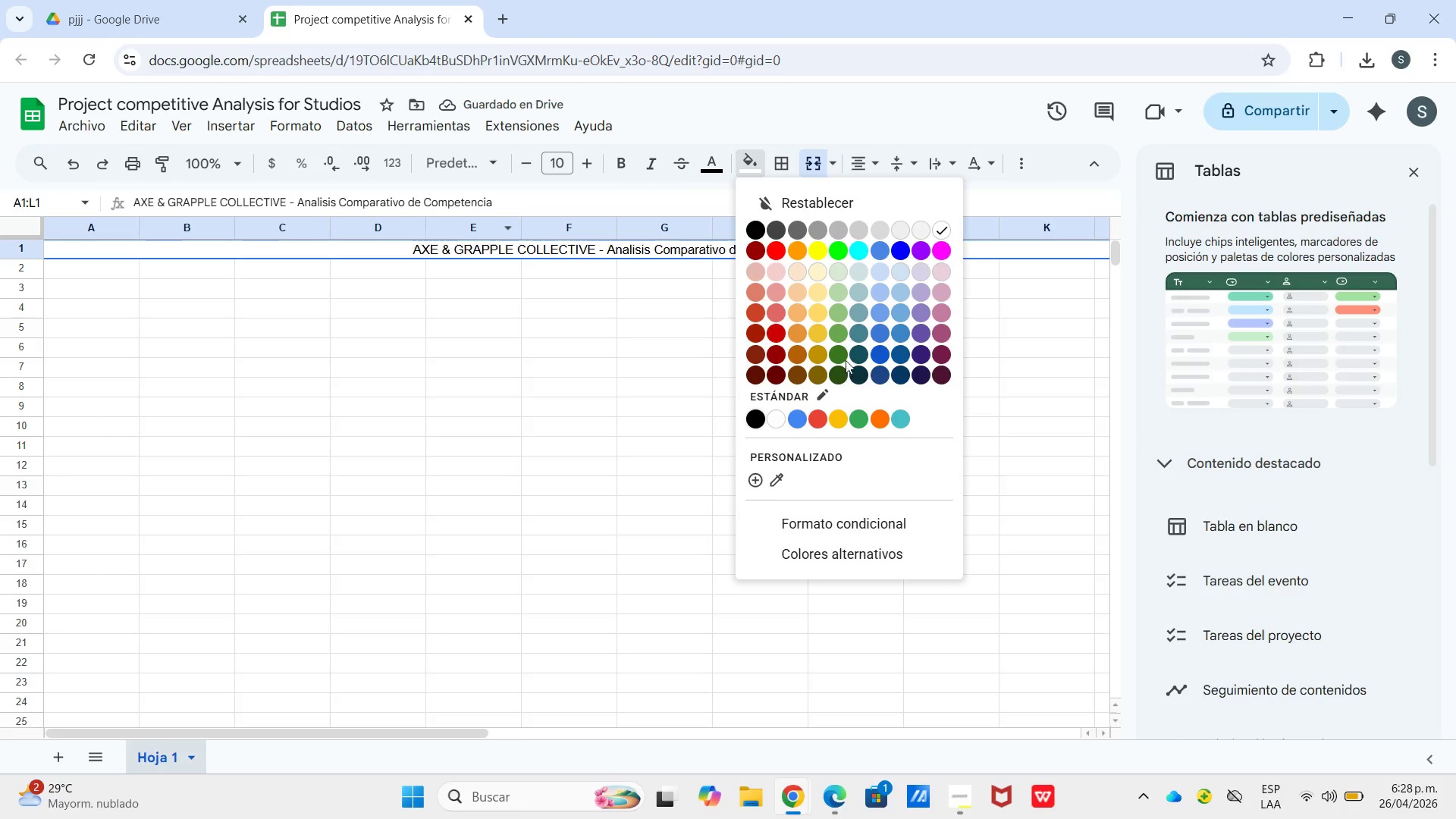 
left_click([836, 350])
 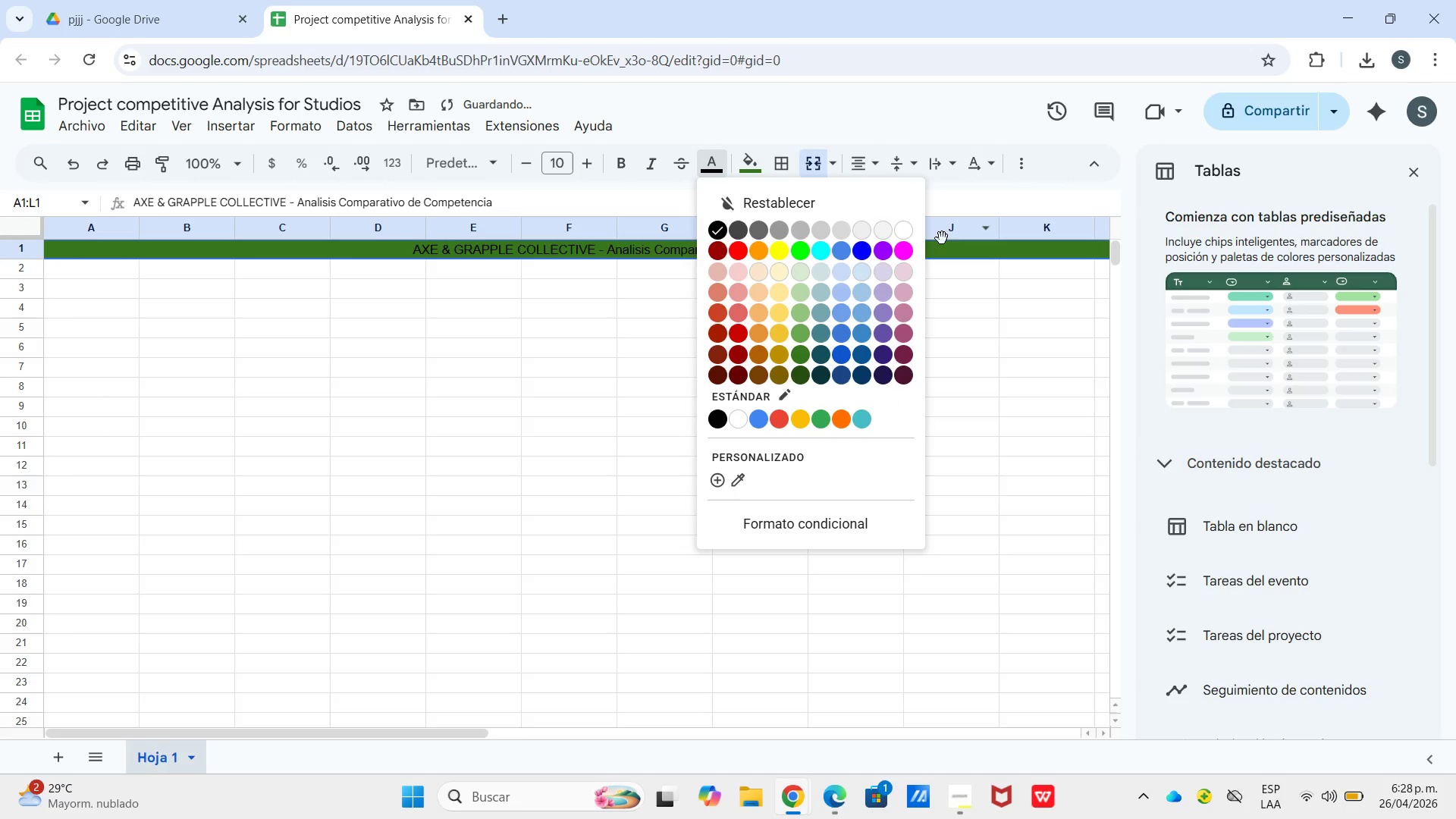 
left_click([906, 231])
 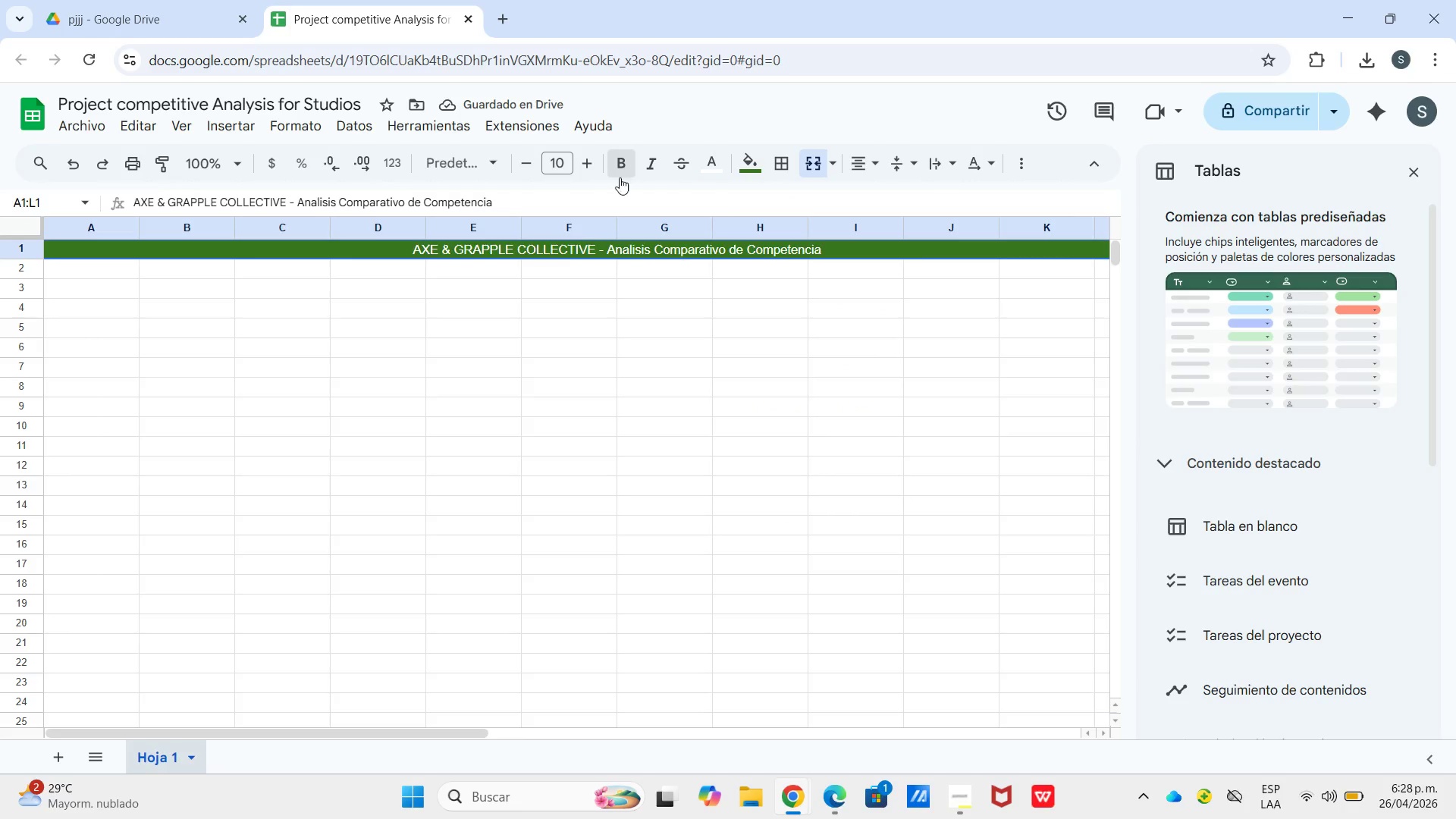 
left_click([118, 275])
 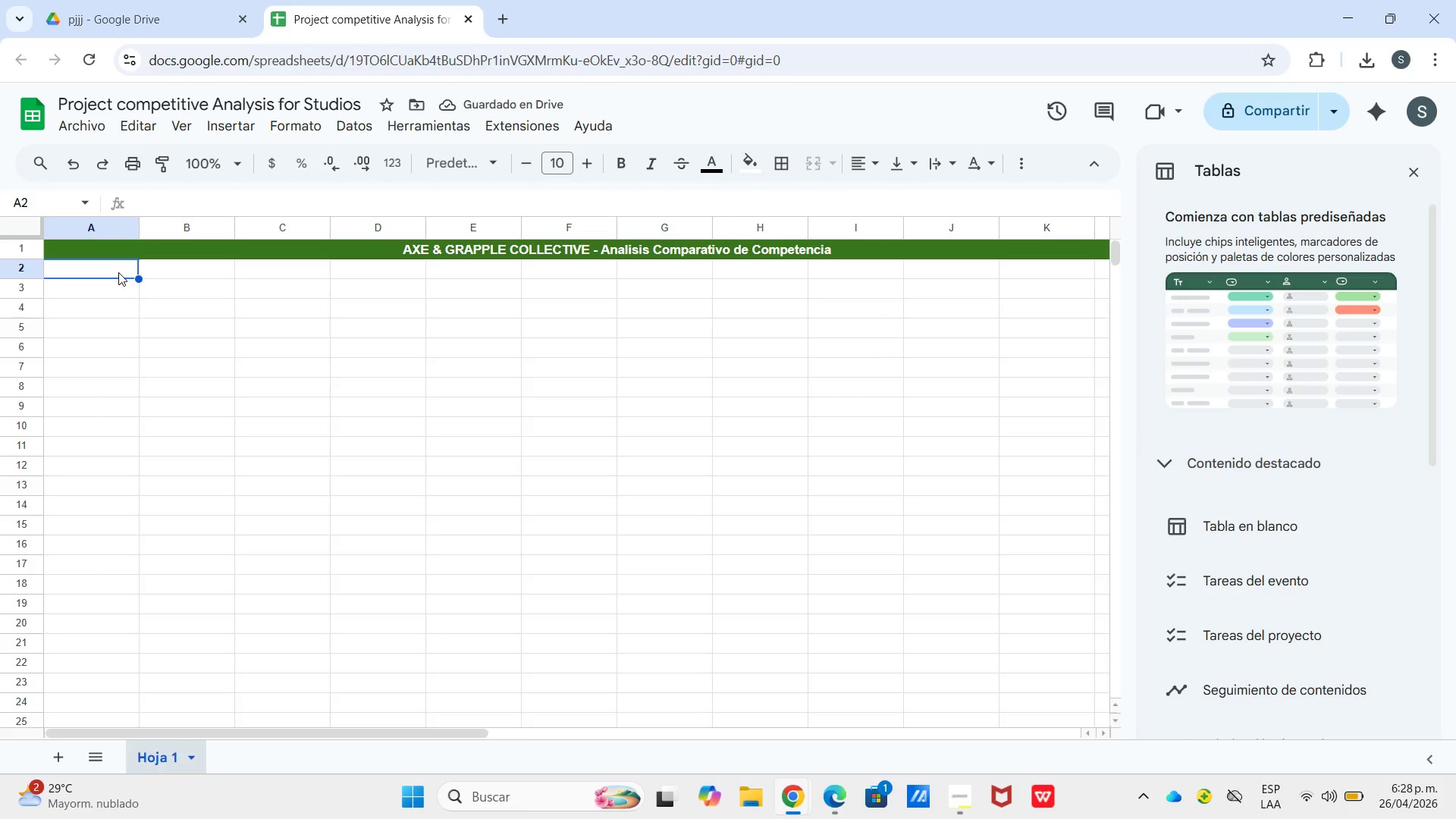 
key(Shift+N)
 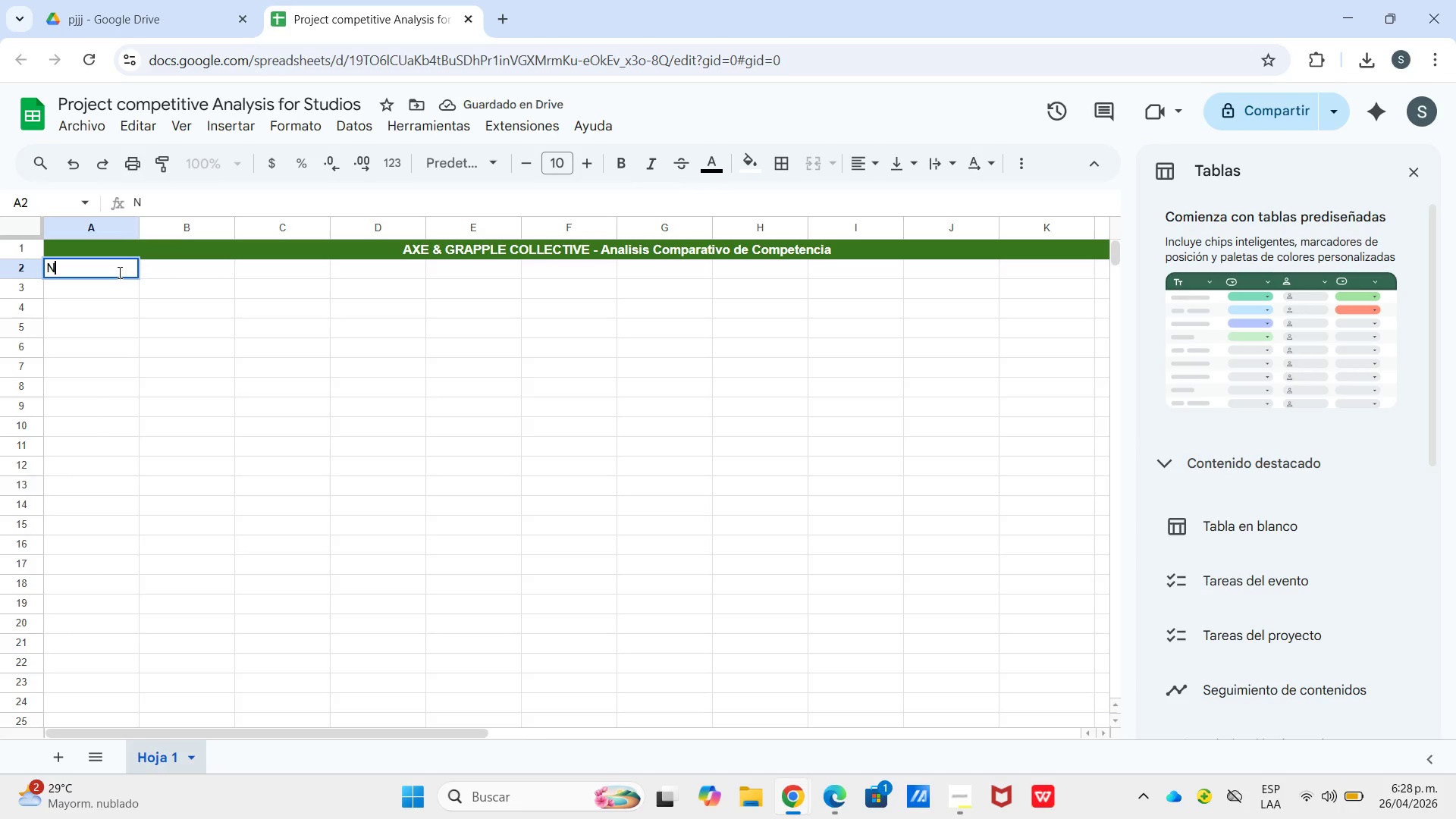 
key(Tab)
 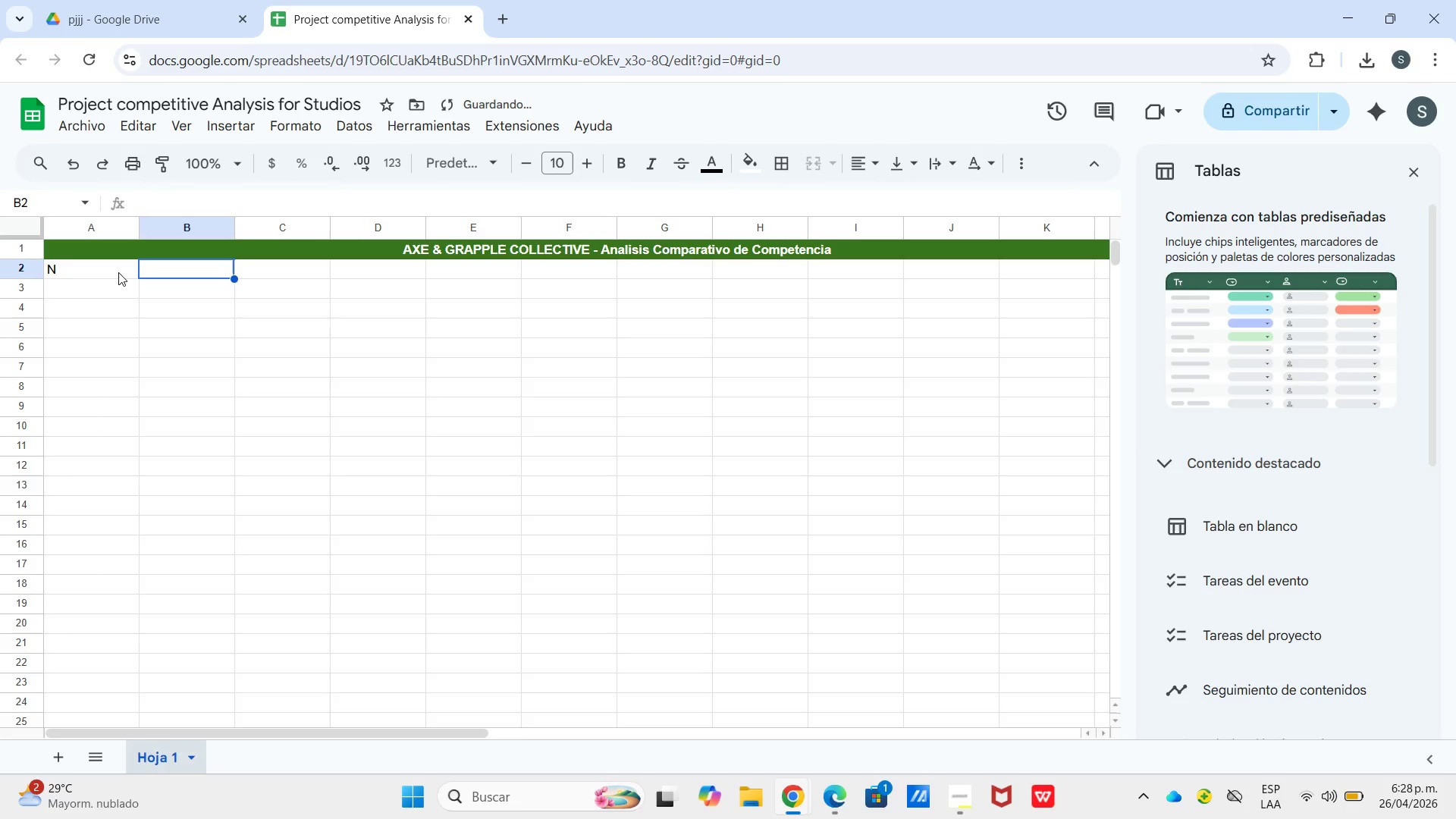 
key(ArrowLeft)
 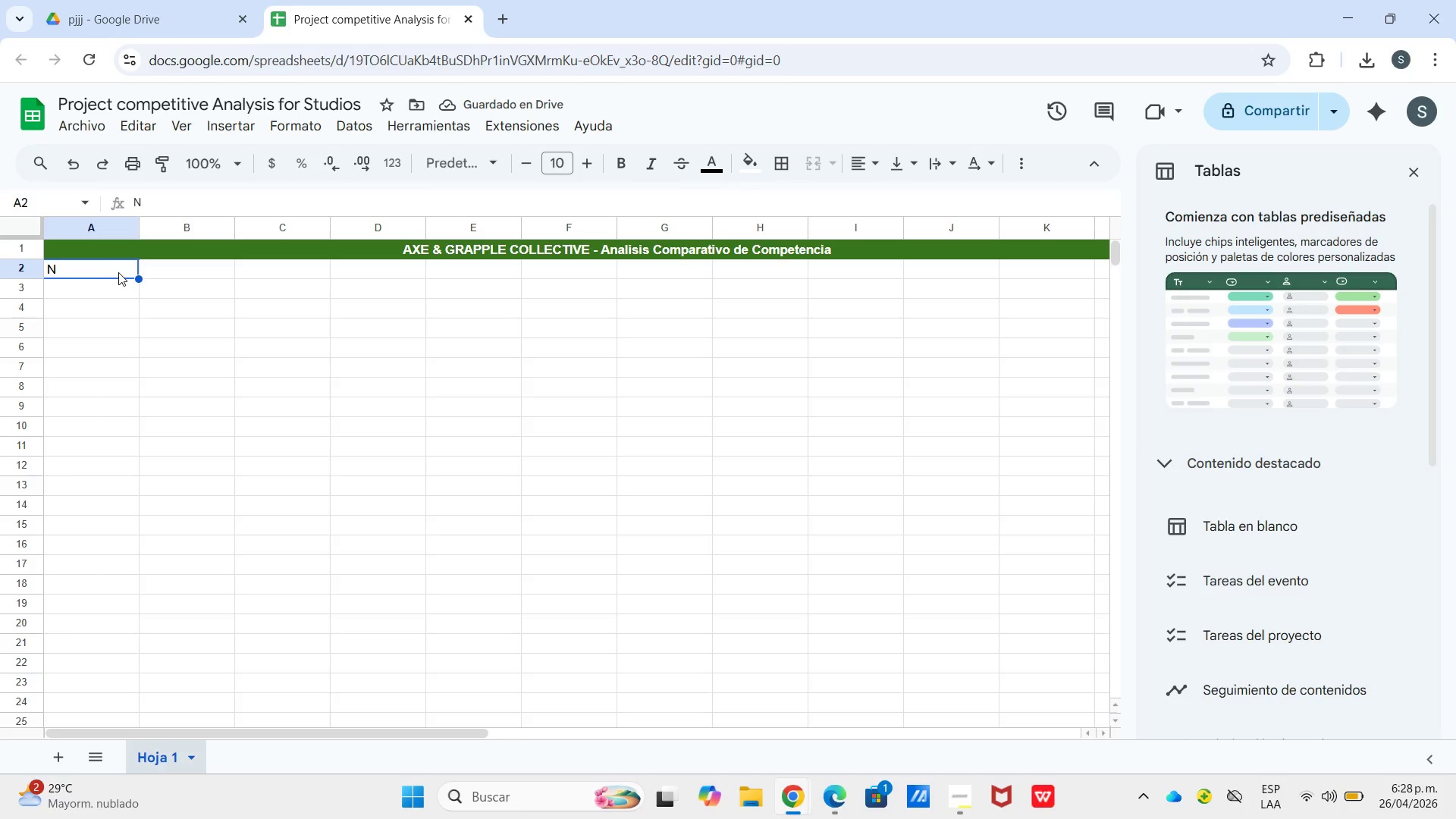 
key(Enter)
 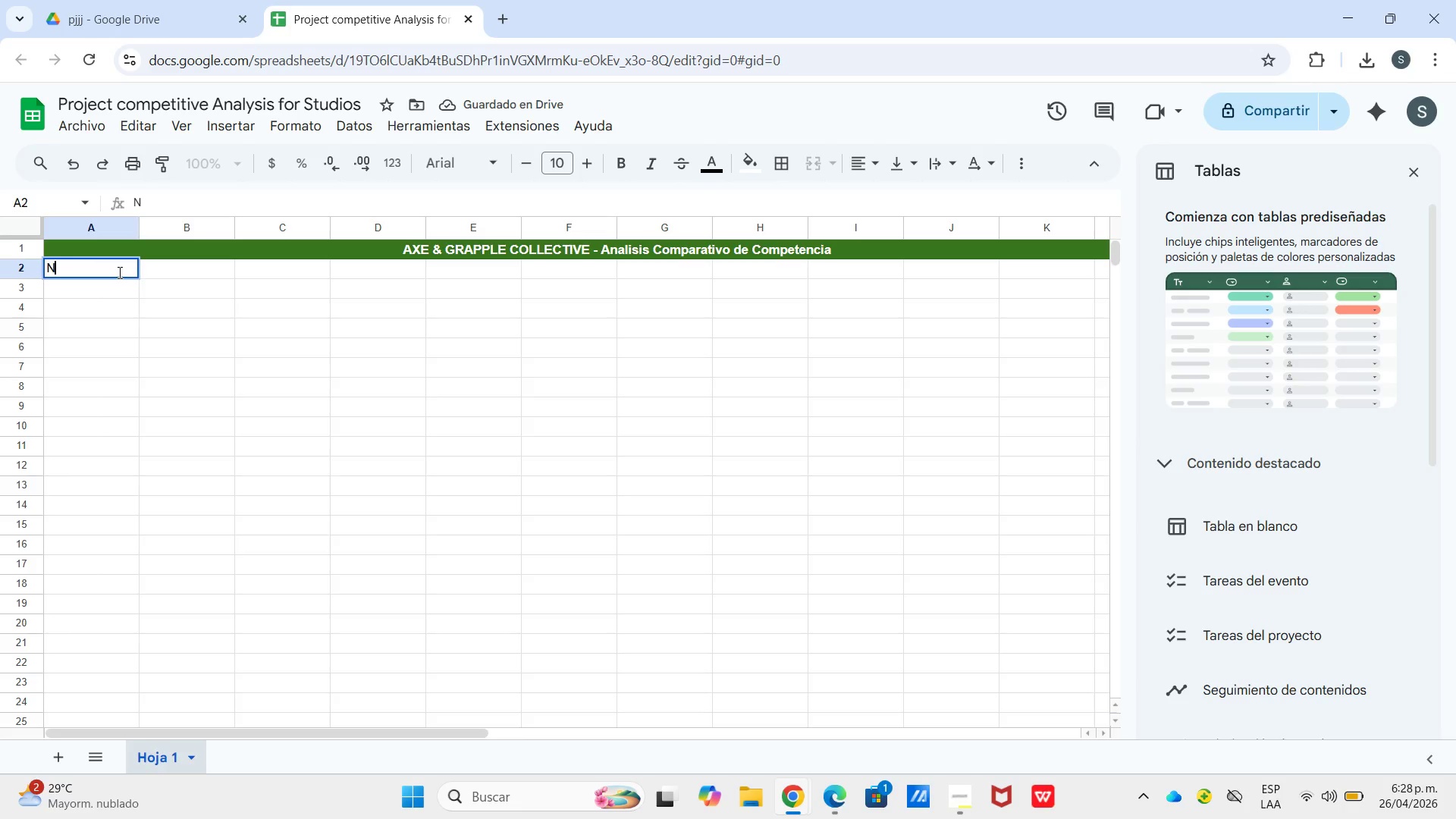 
key(Shift+Backslash)
 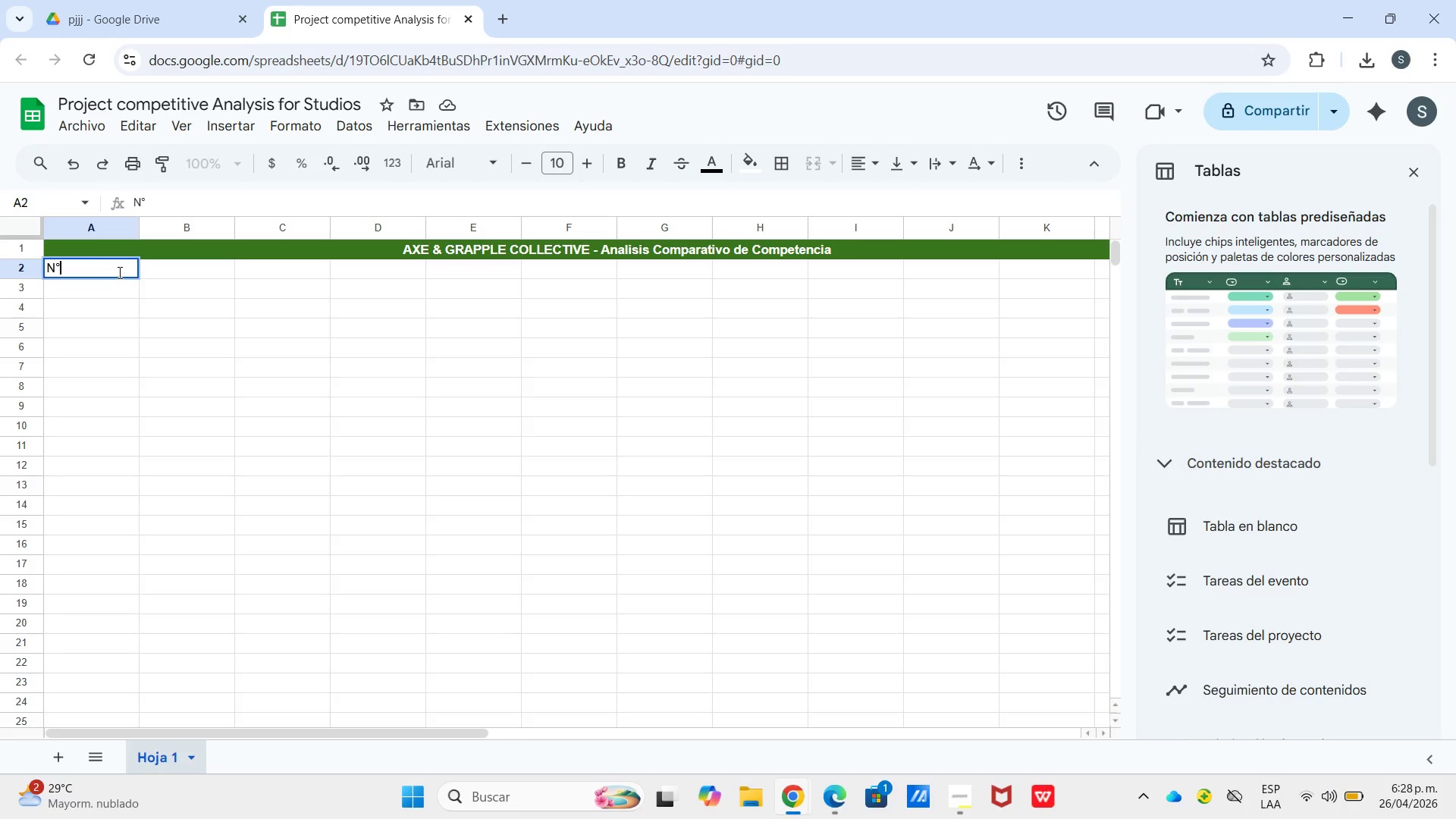 
key(ArrowRight)
 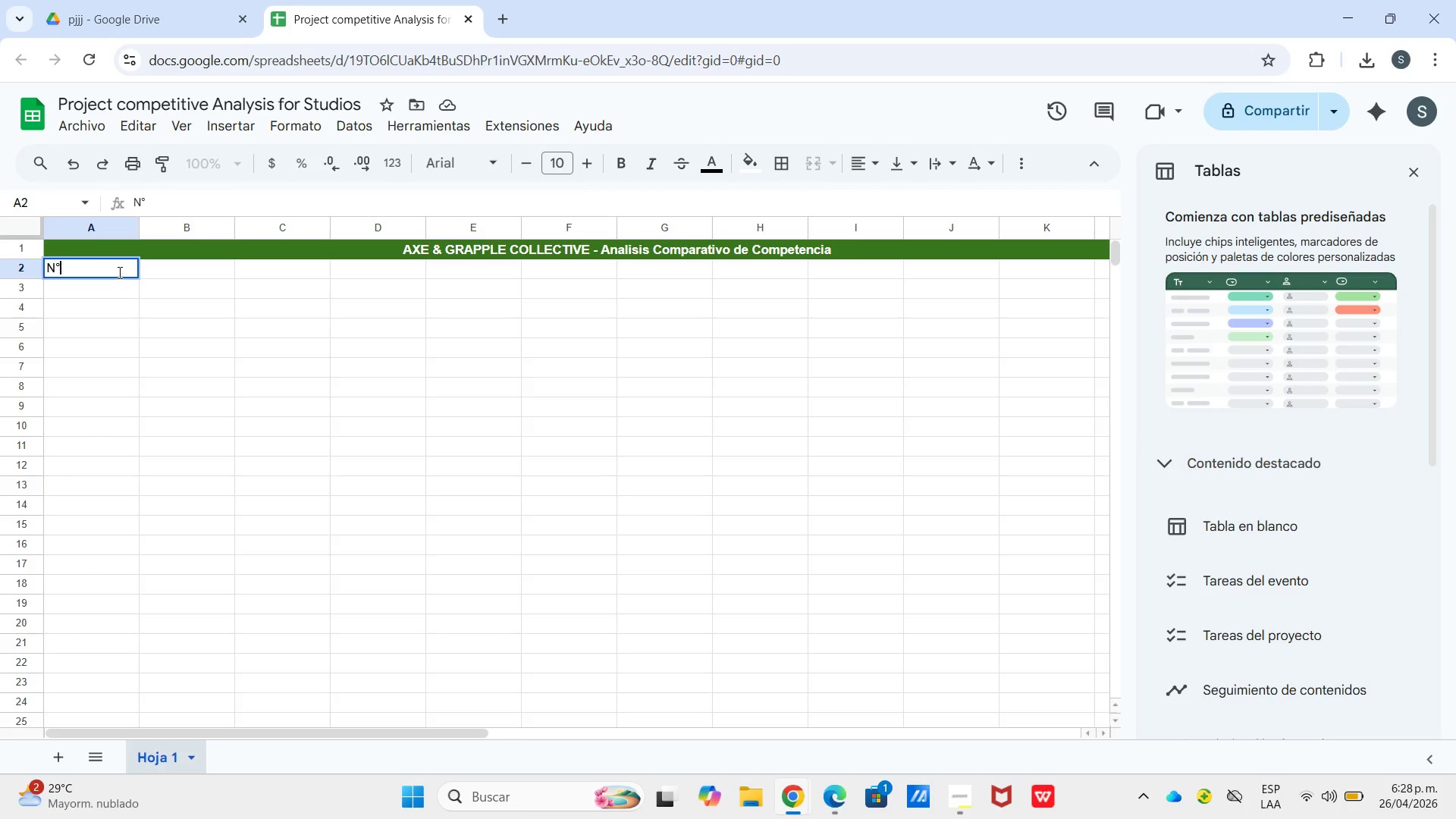 
key(Enter)
 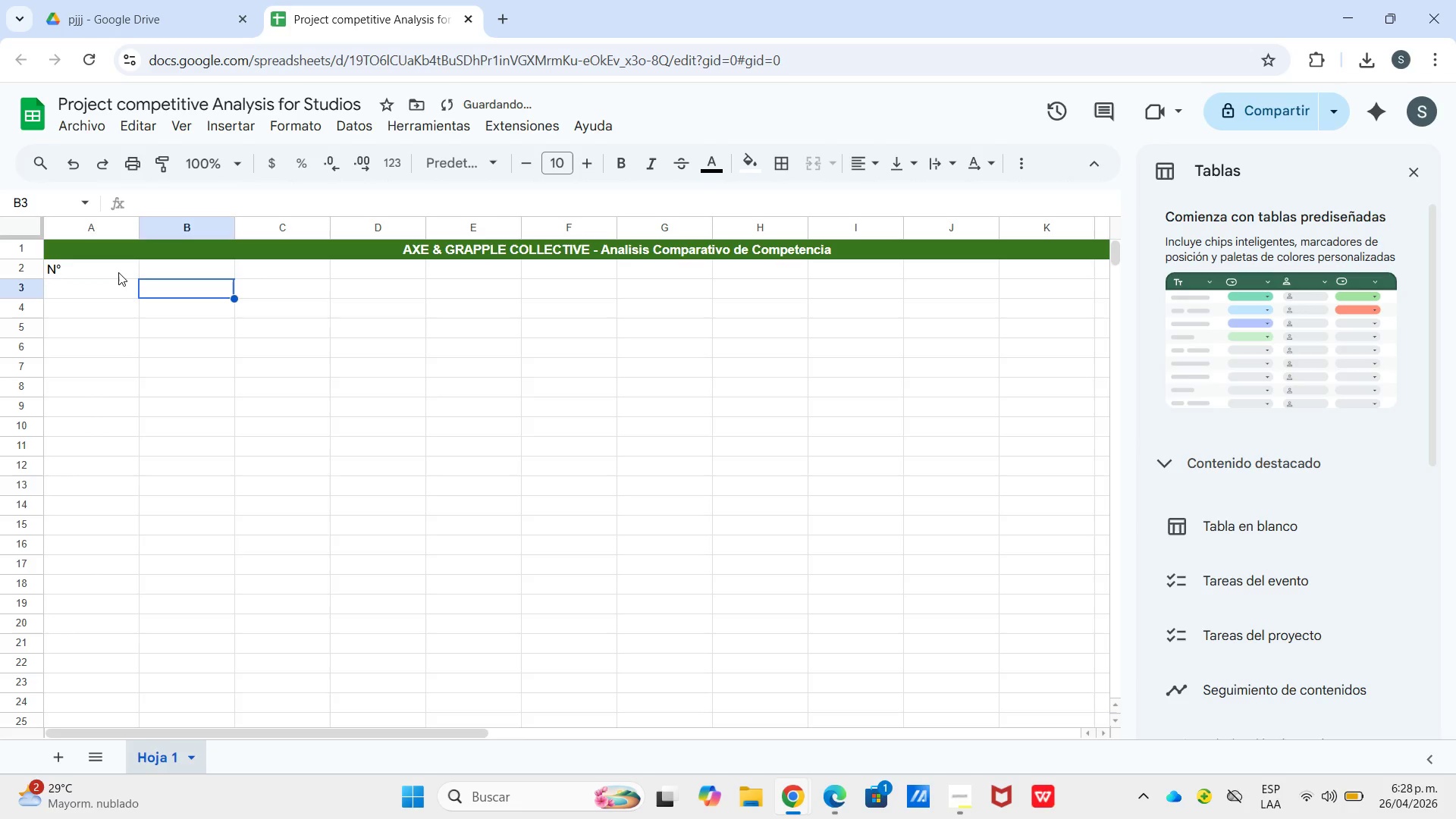 
key(ArrowRight)
 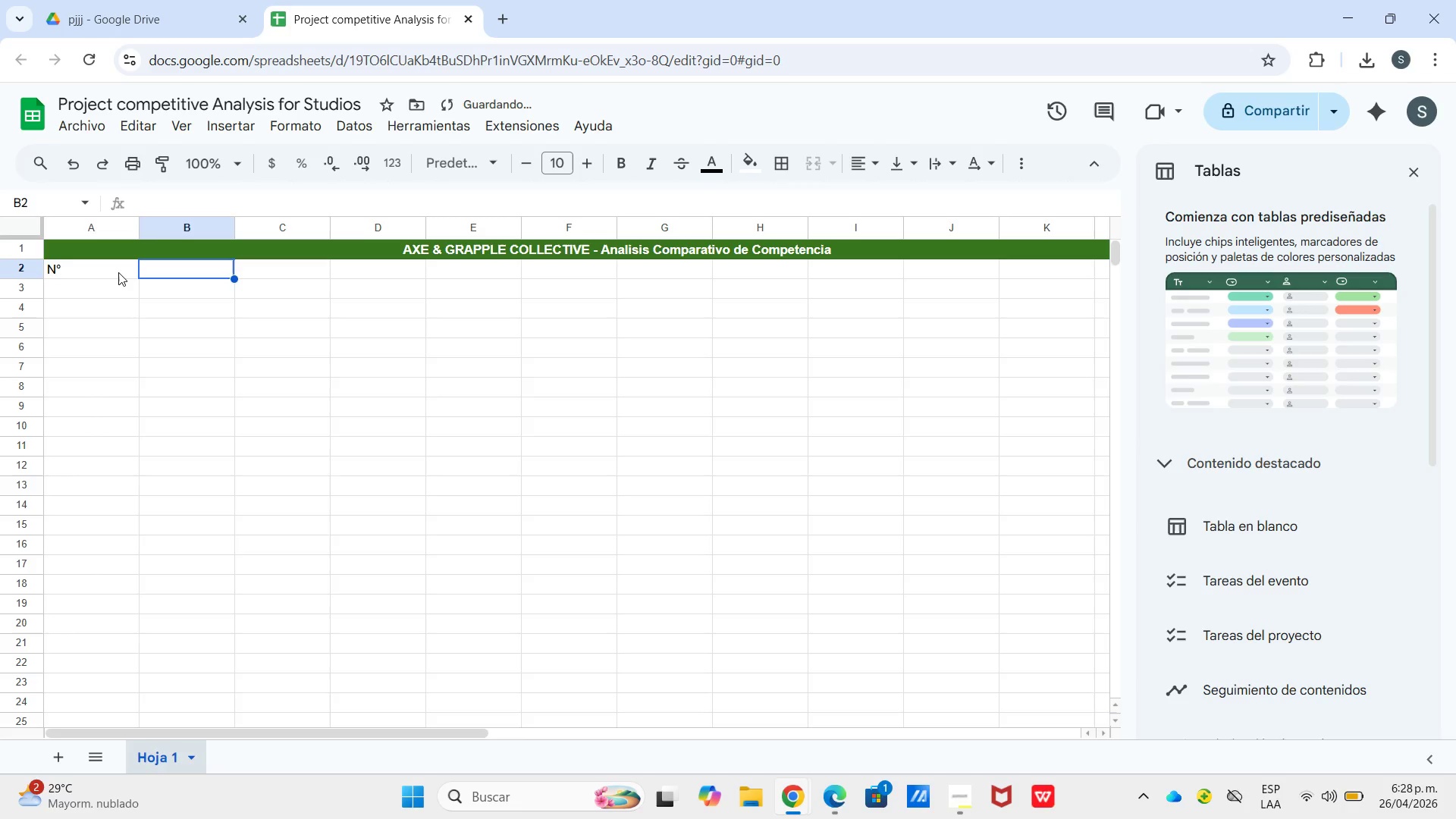 
key(ArrowUp)
 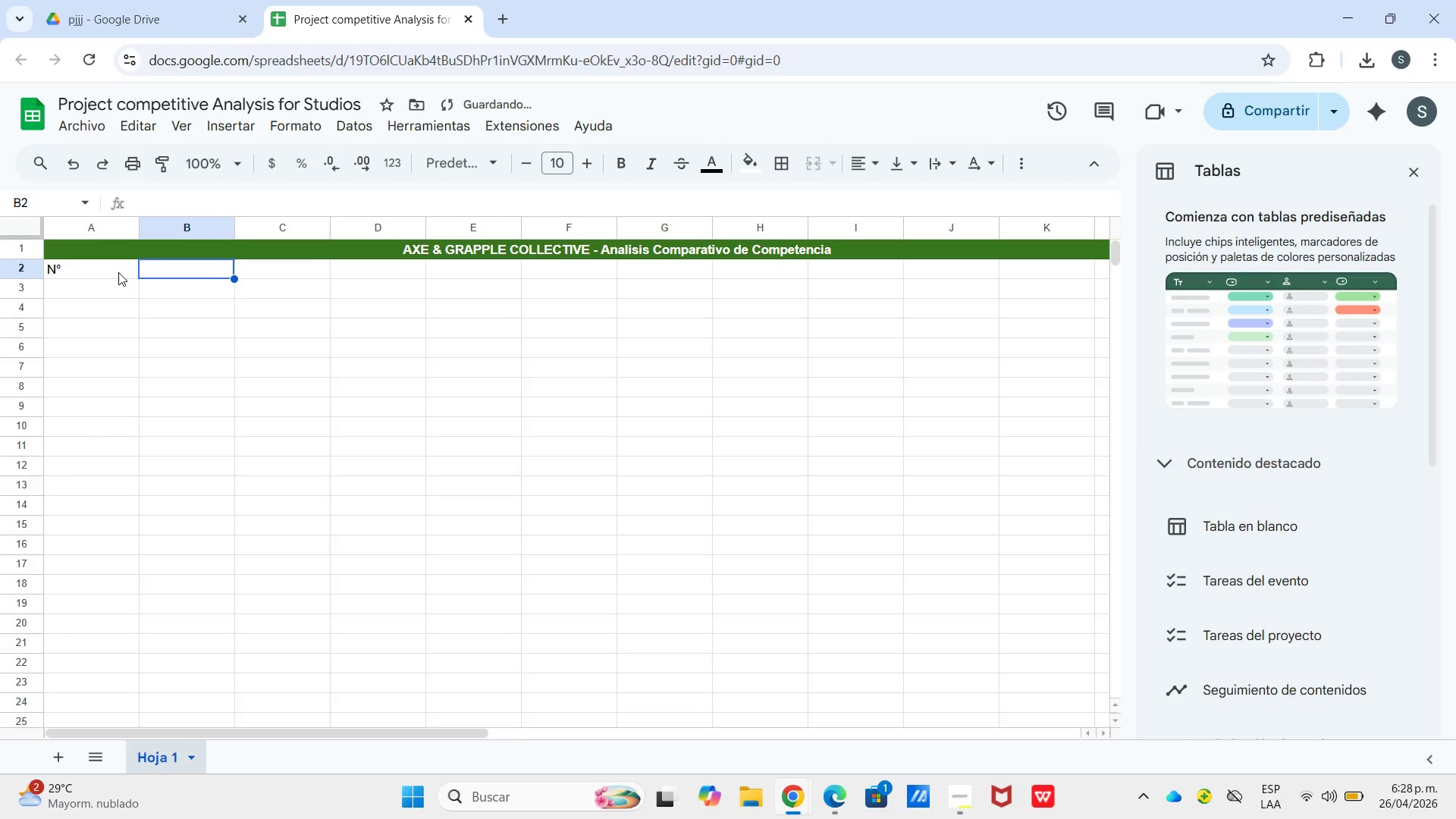 
type(Nombre del Estudio)
 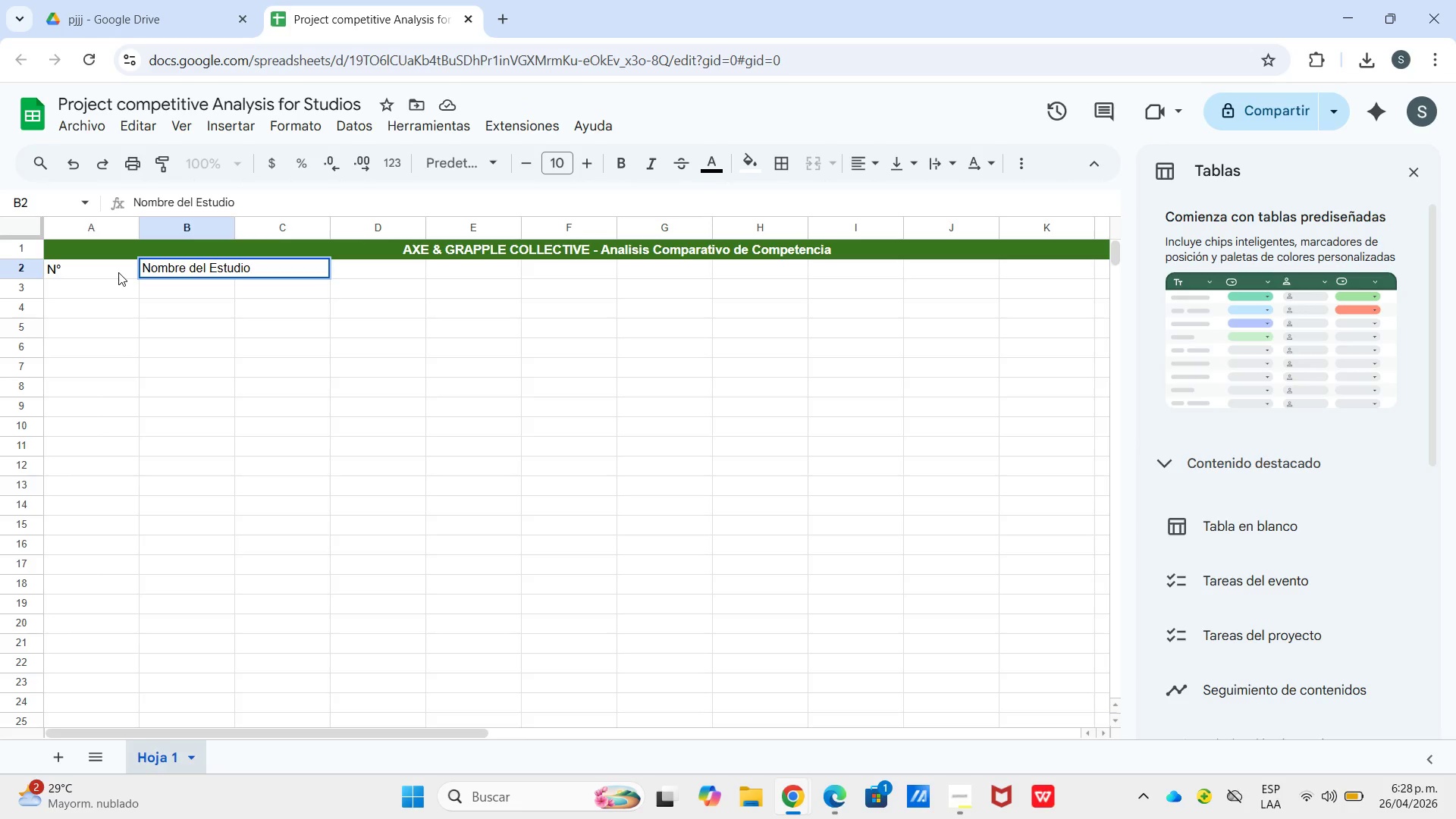 
key(ArrowRight)
 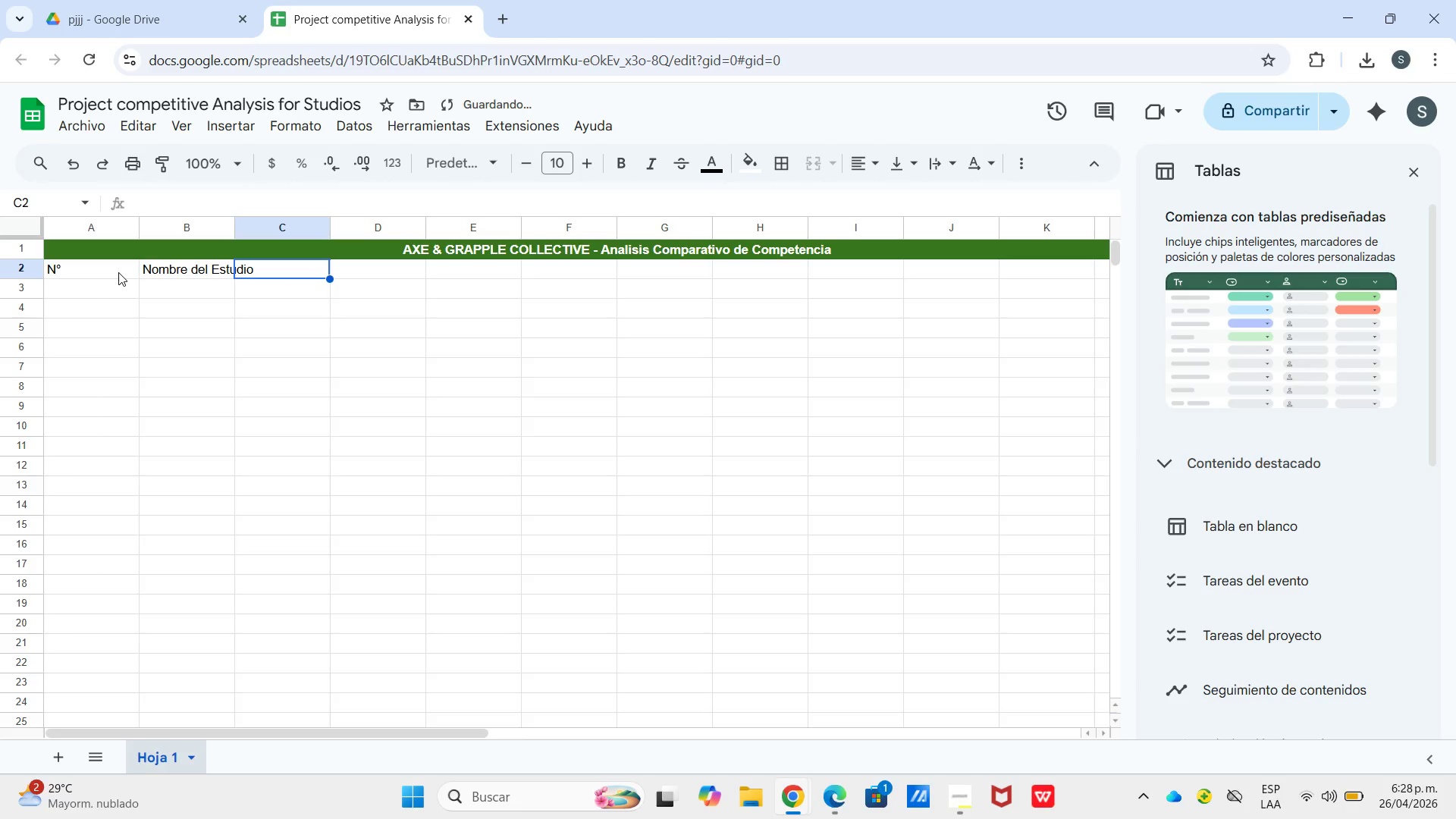 
type(Discipi)
key(Backspace)
type(lina Principal)
 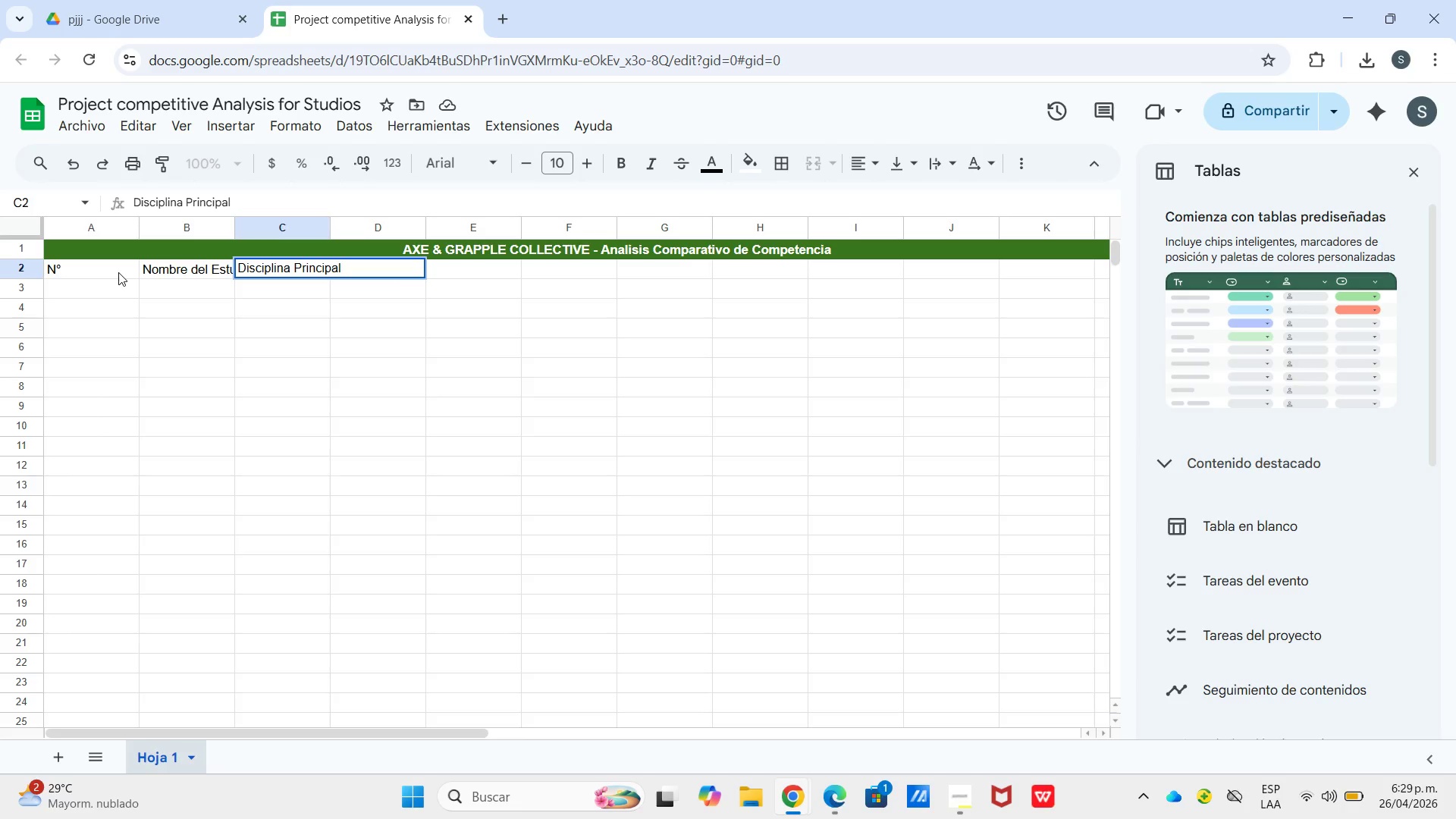 
key(ArrowRight)
 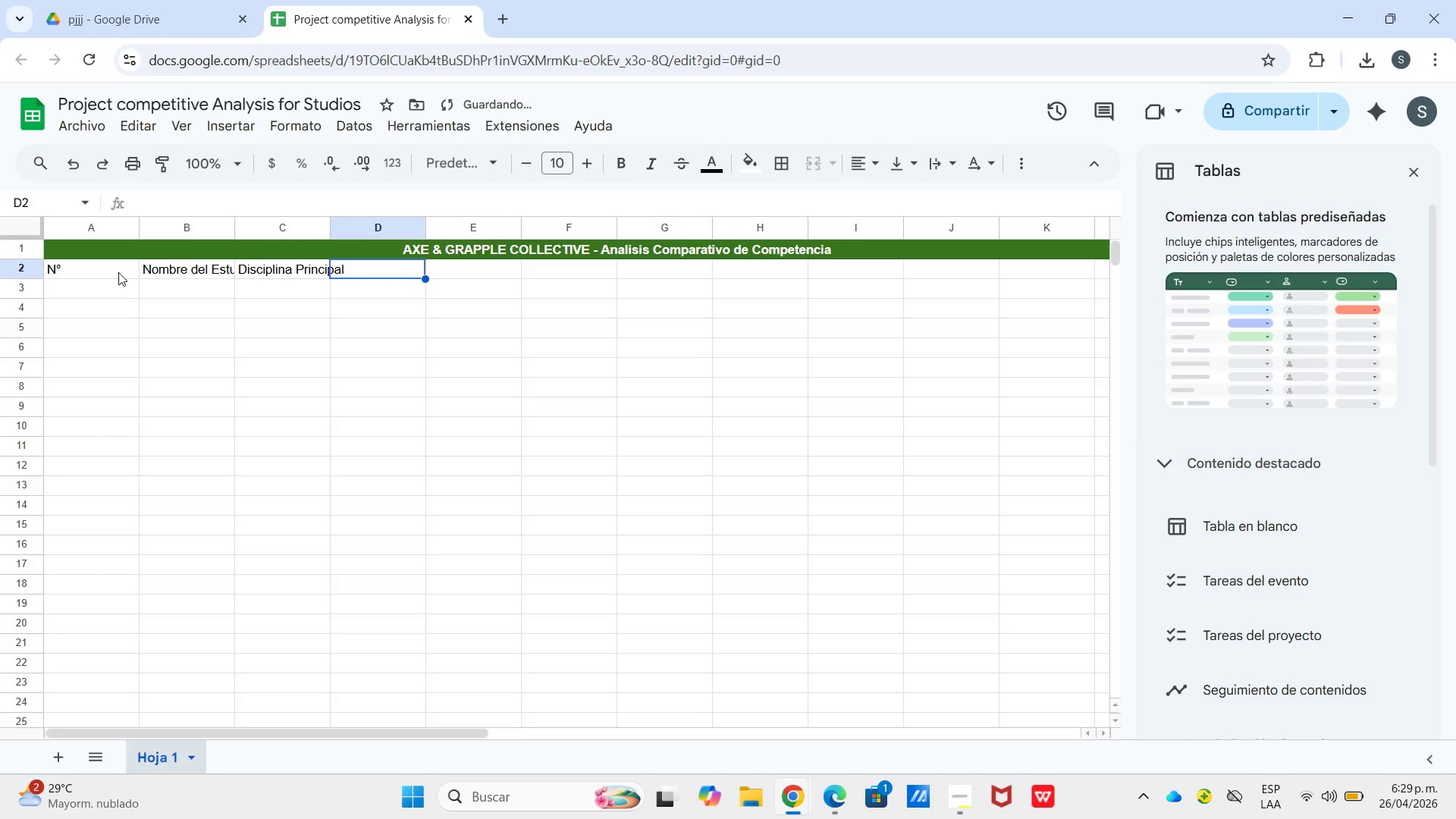 
type(Categoria)
 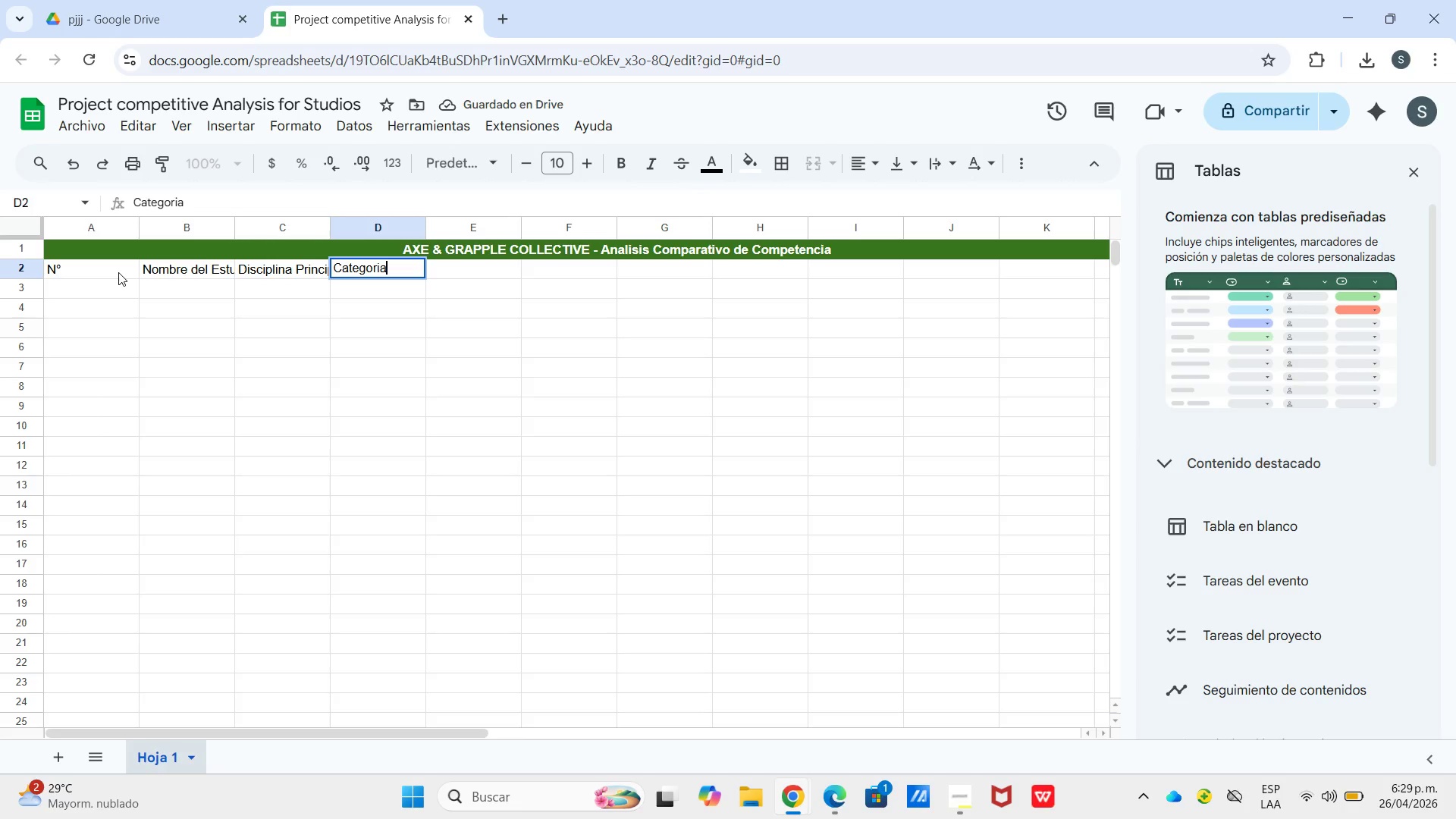 
key(ArrowRight)
 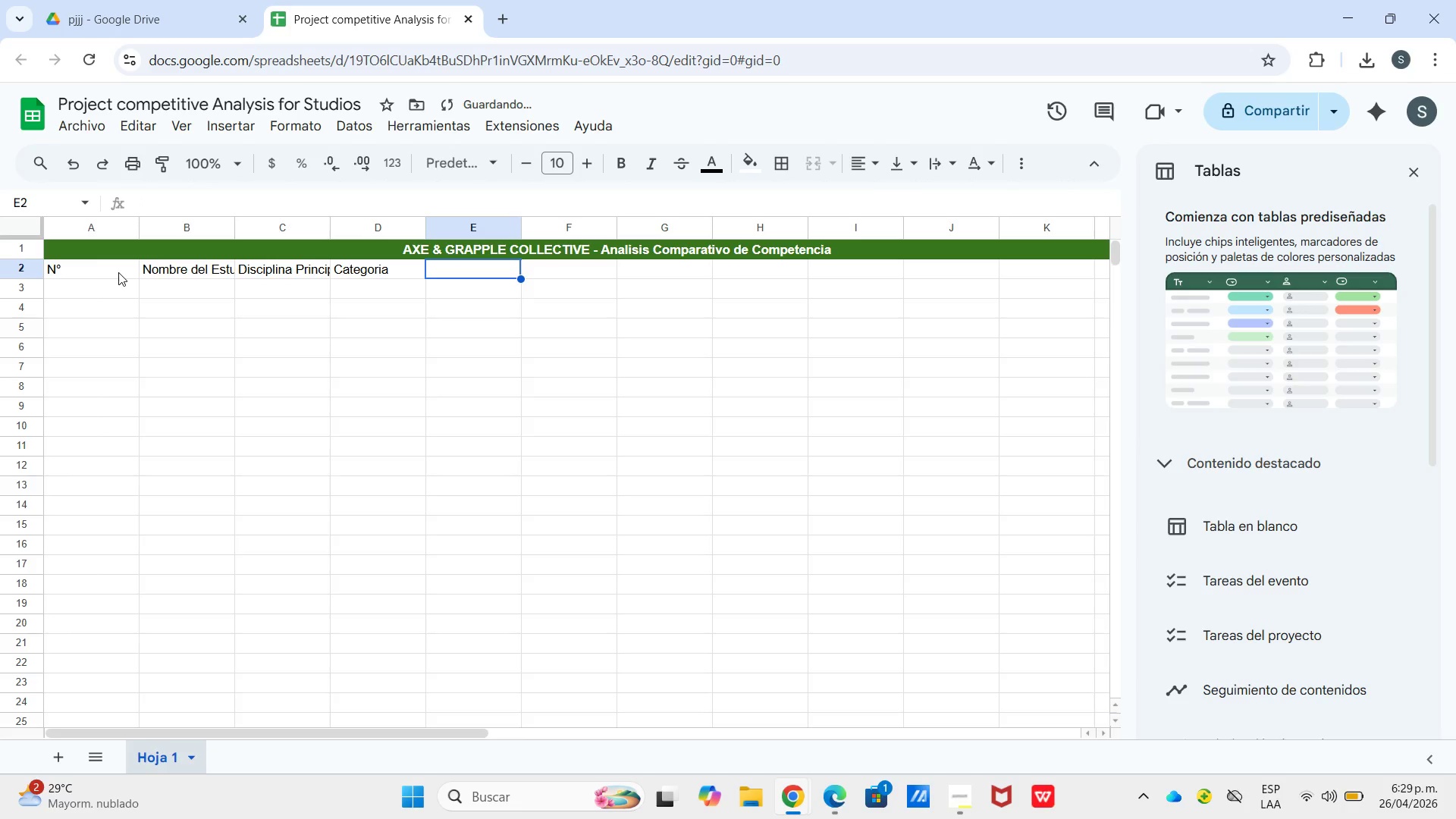 
type(Tarifa Mensual)
 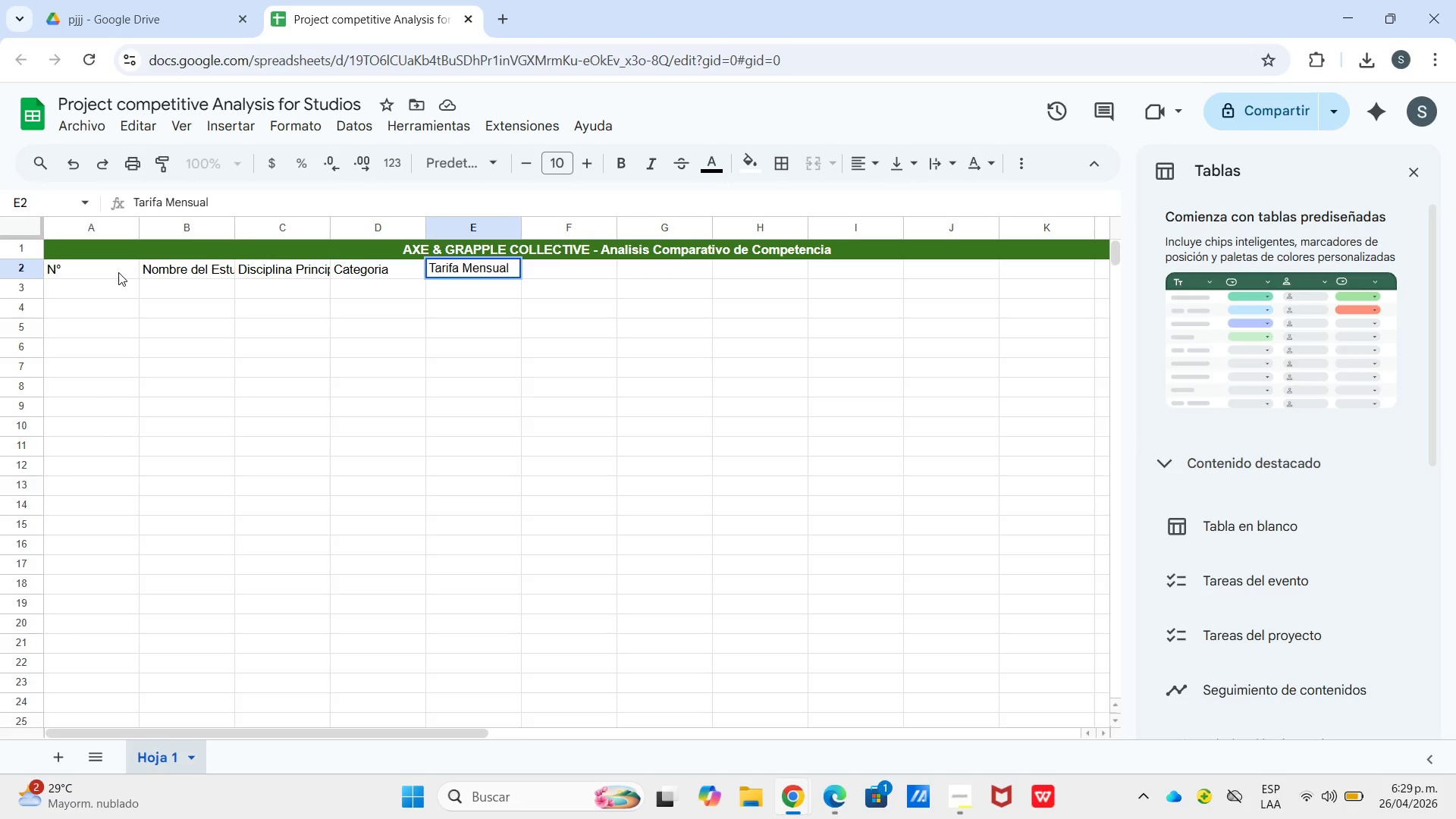 
key(Control+Enter)
 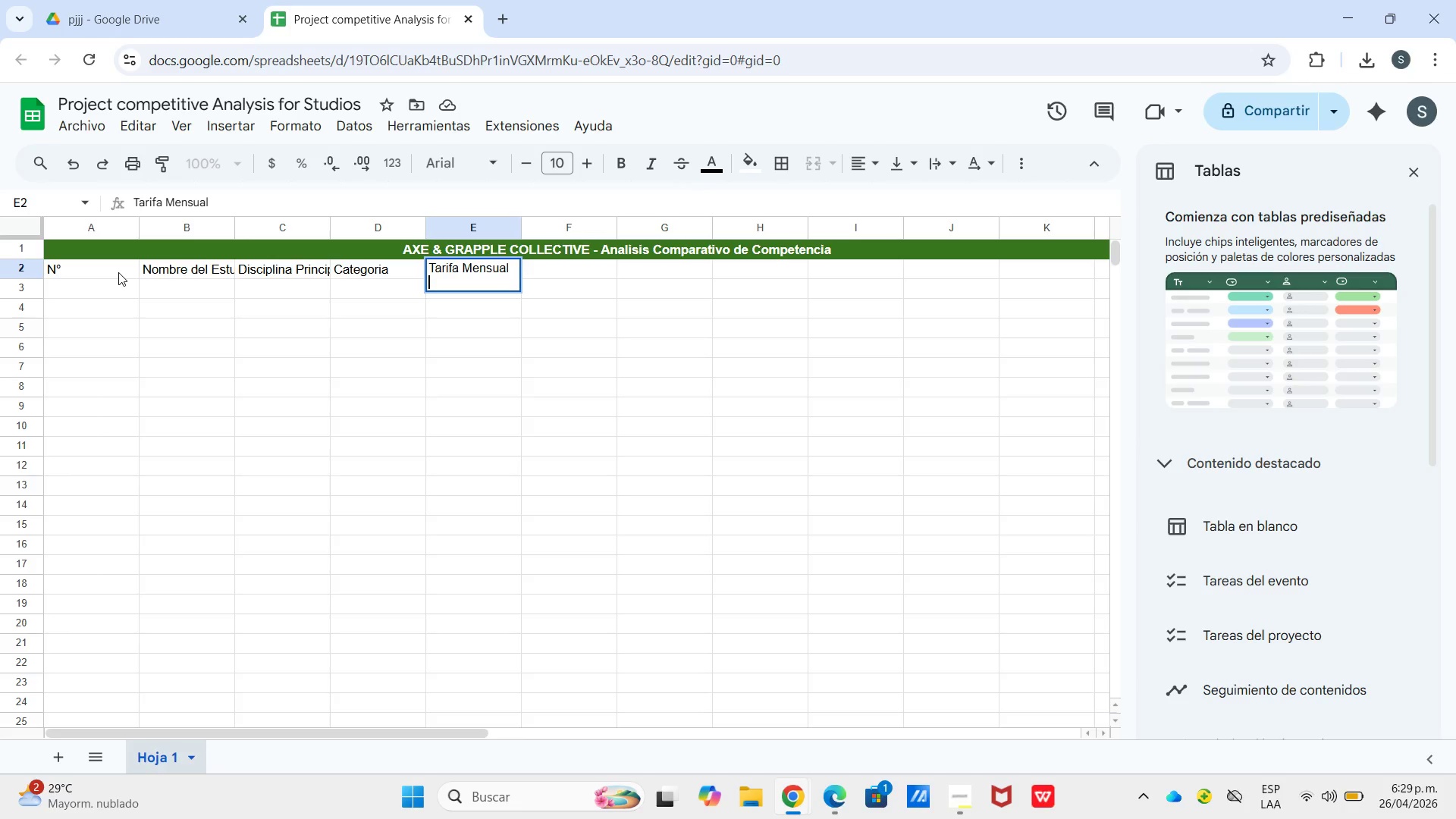 
type(*$()
 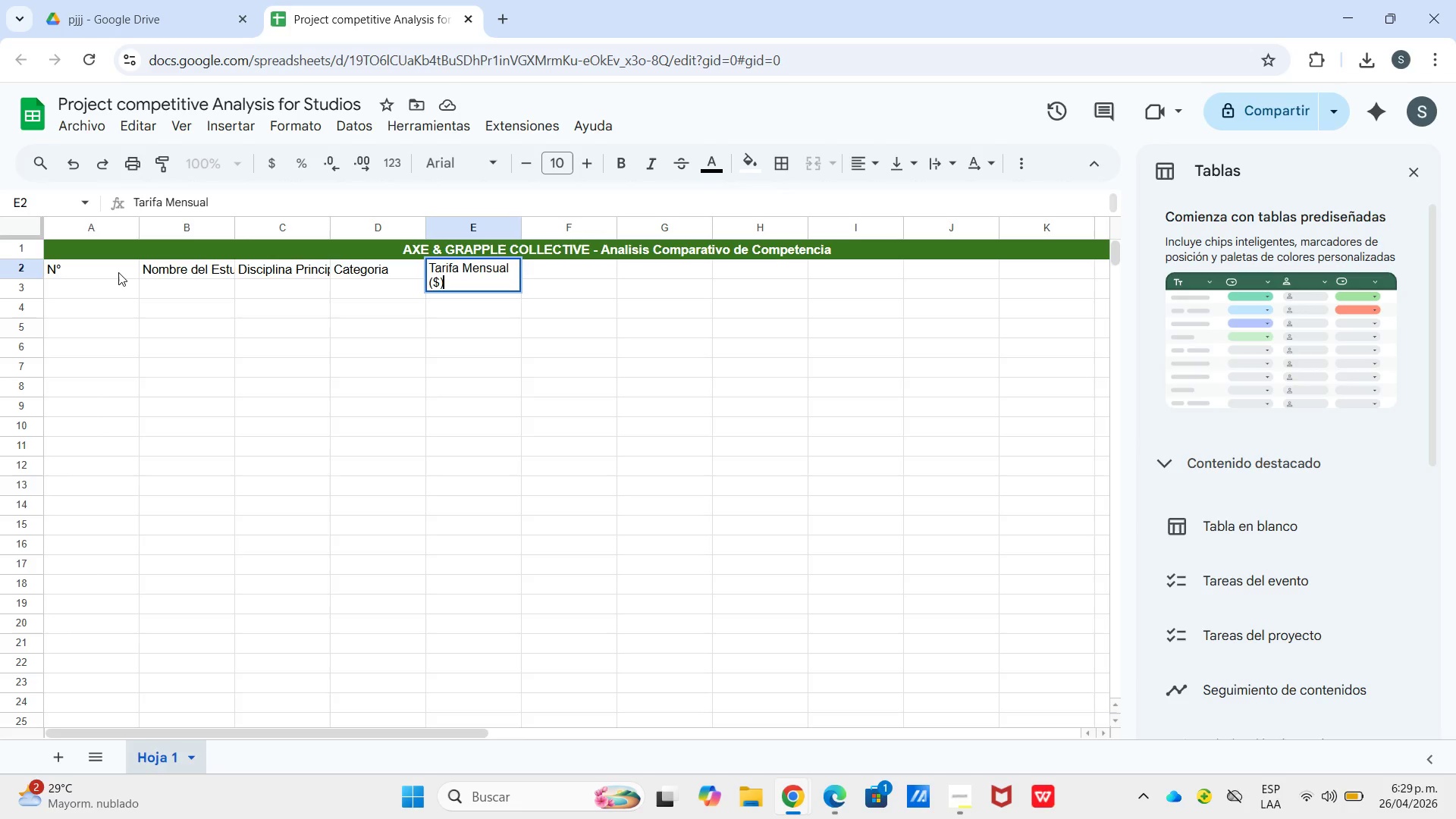 
key(ArrowRight)
 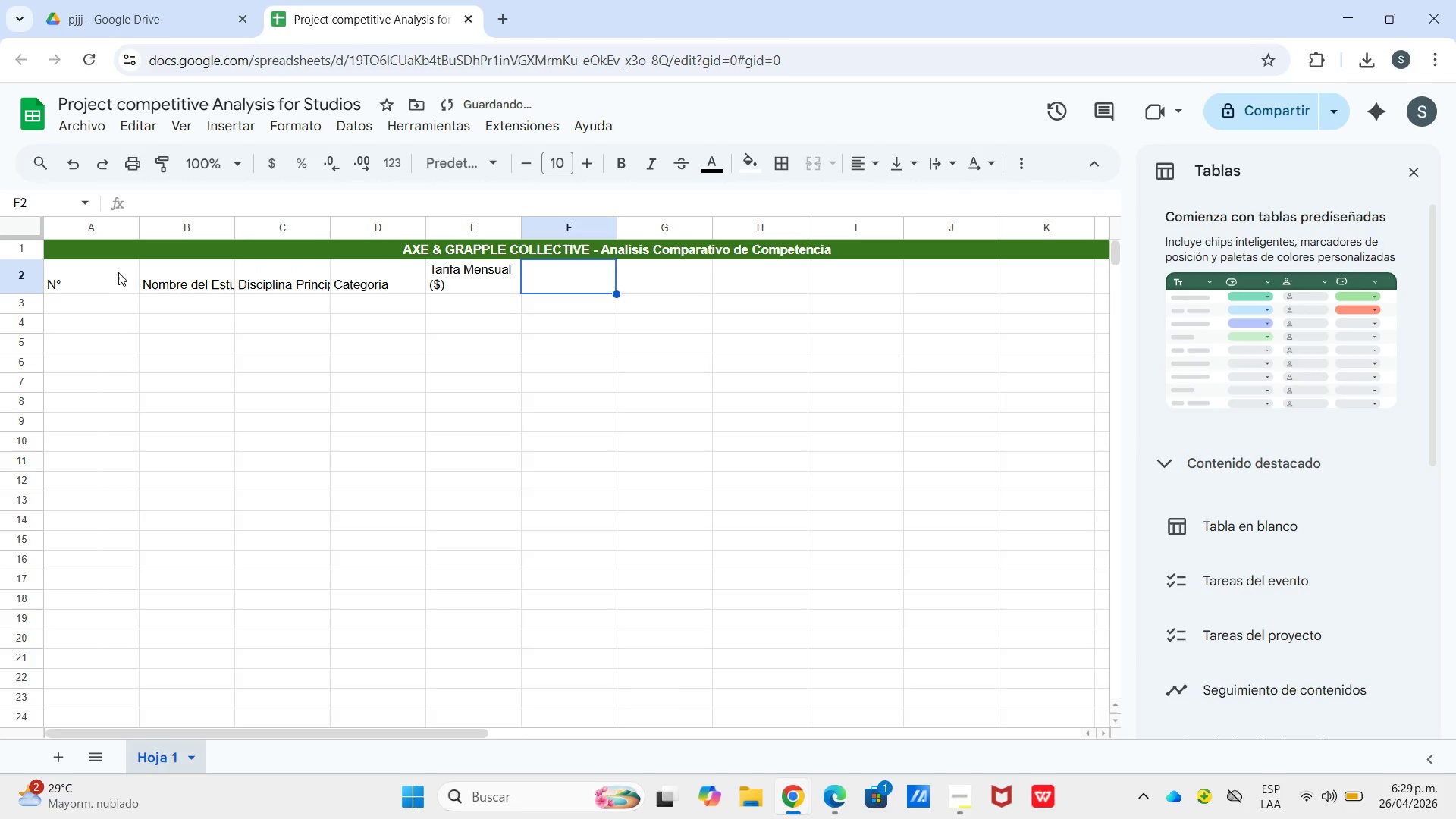 
type(Tarifa)
 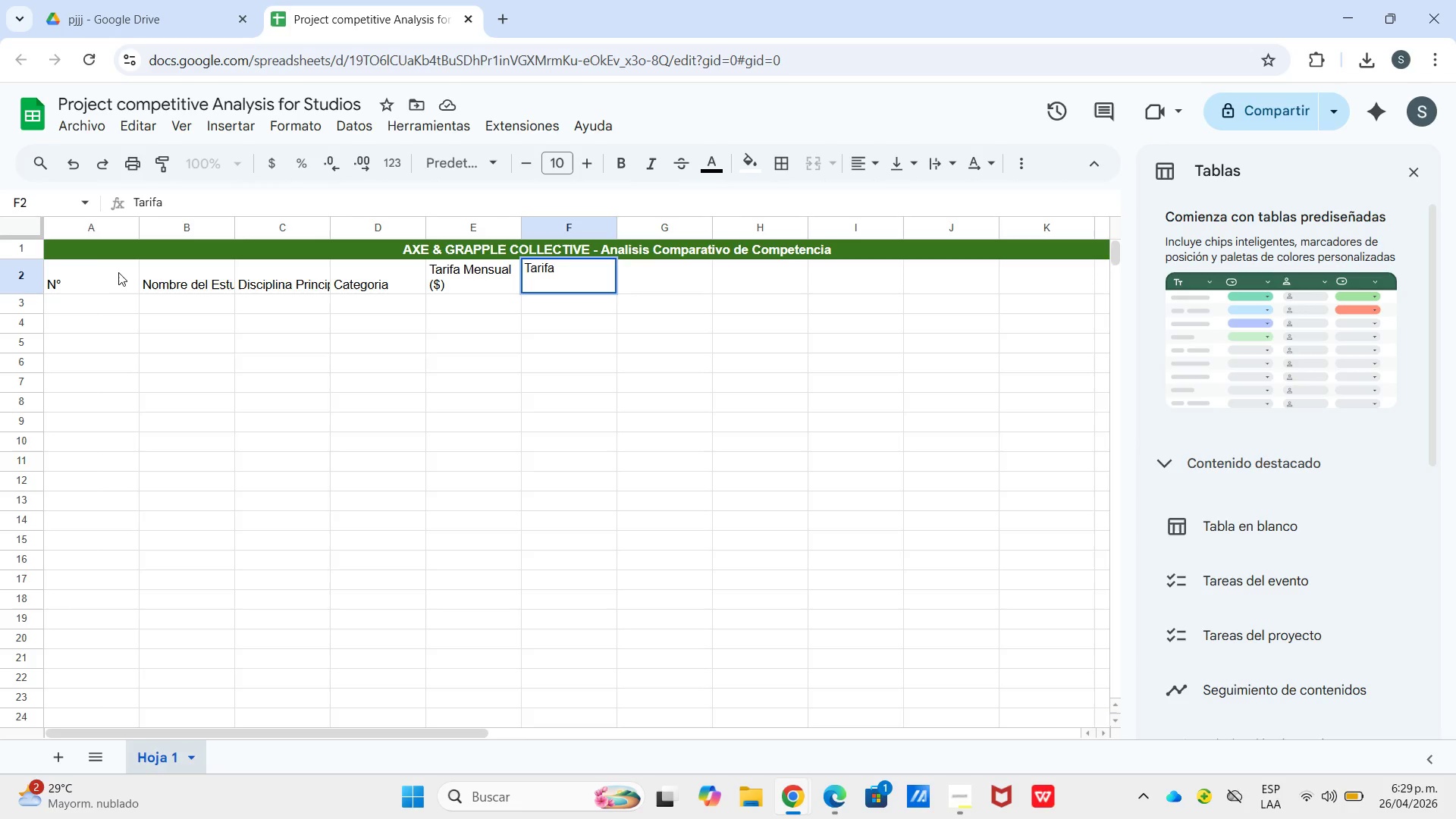 
wait(19.36)
 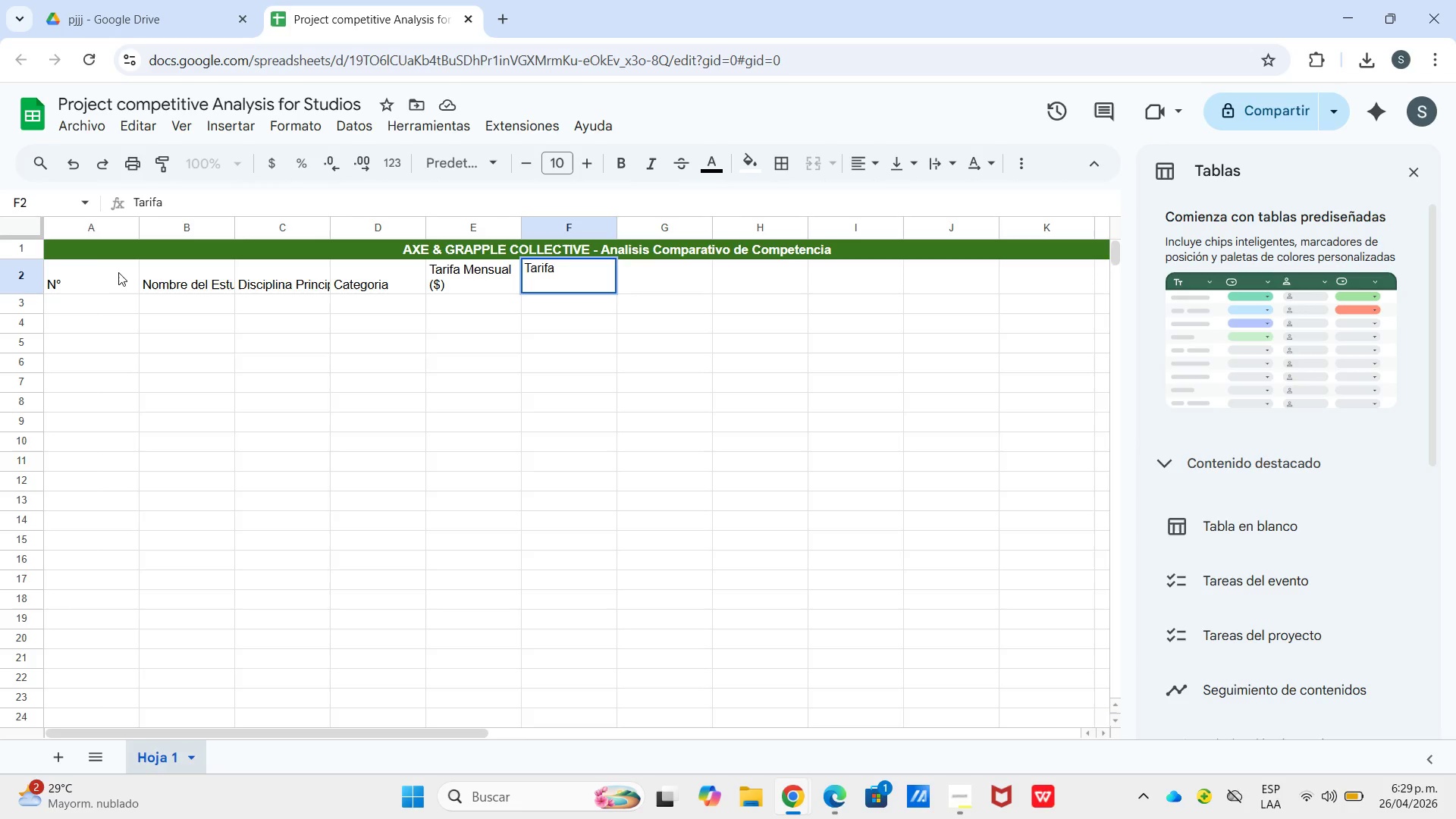 
type( por)
 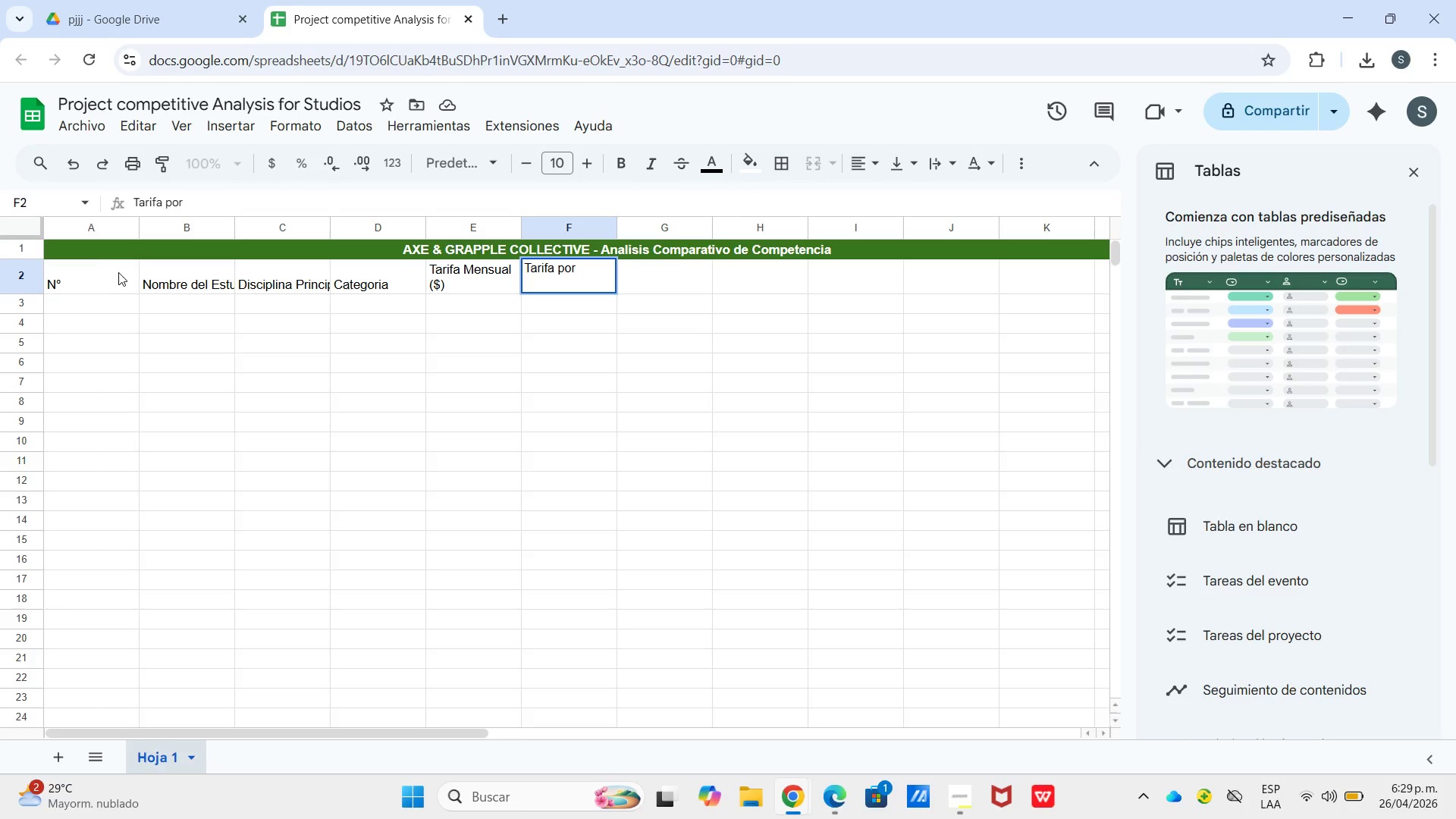 
key(Control+Enter)
 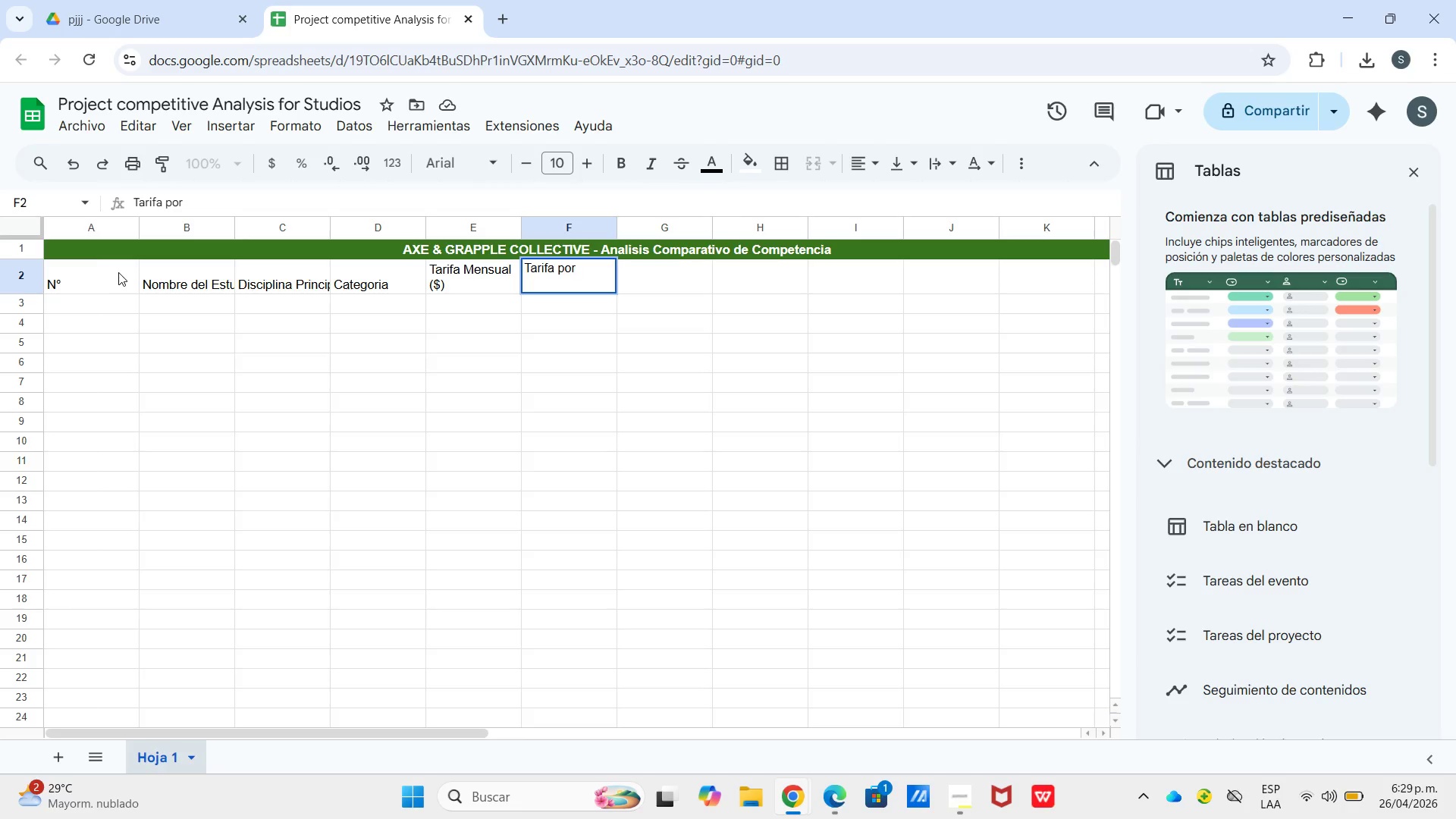 
key(Control+ControlLeft)
 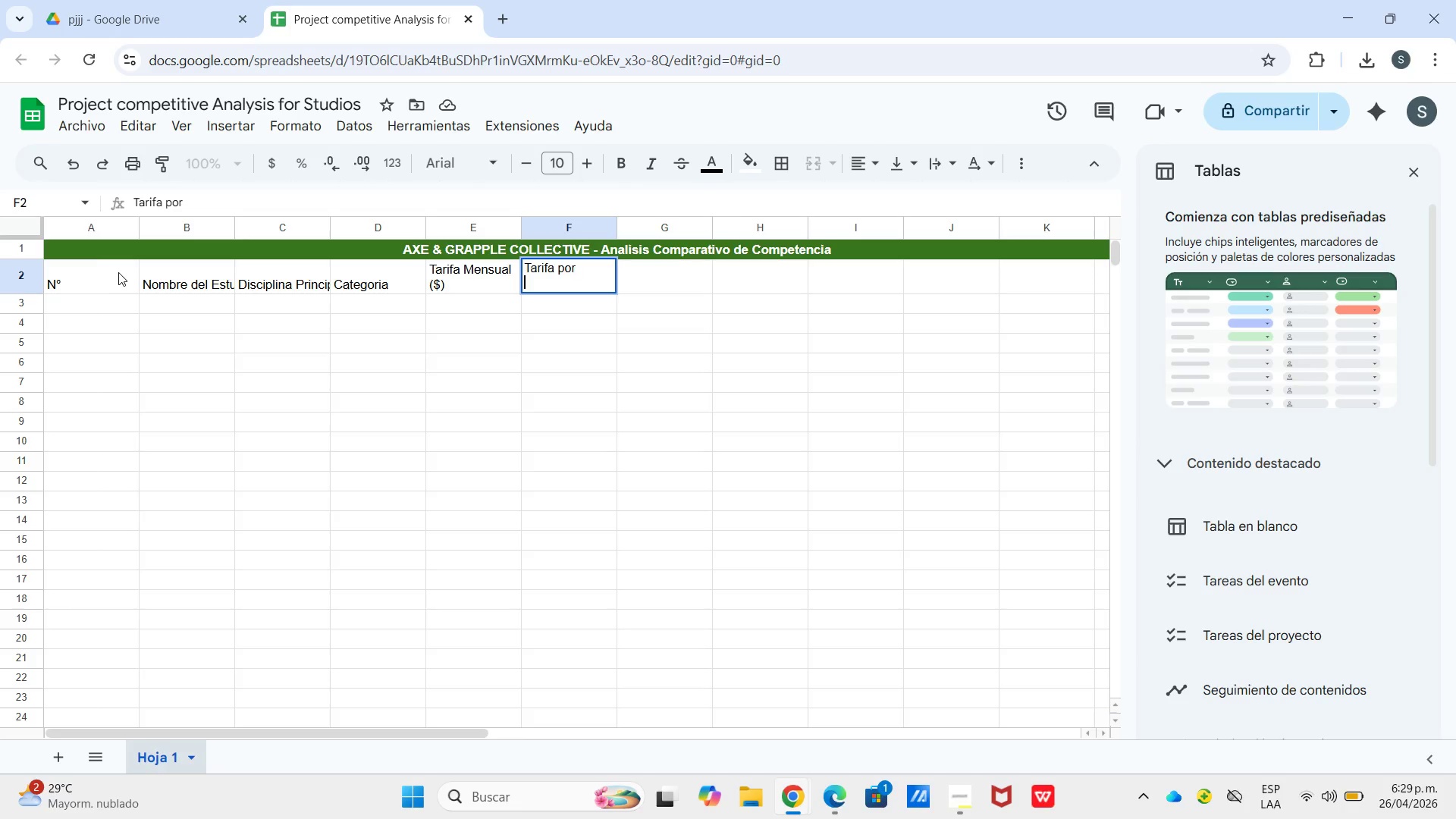 
type(Clase *$()
 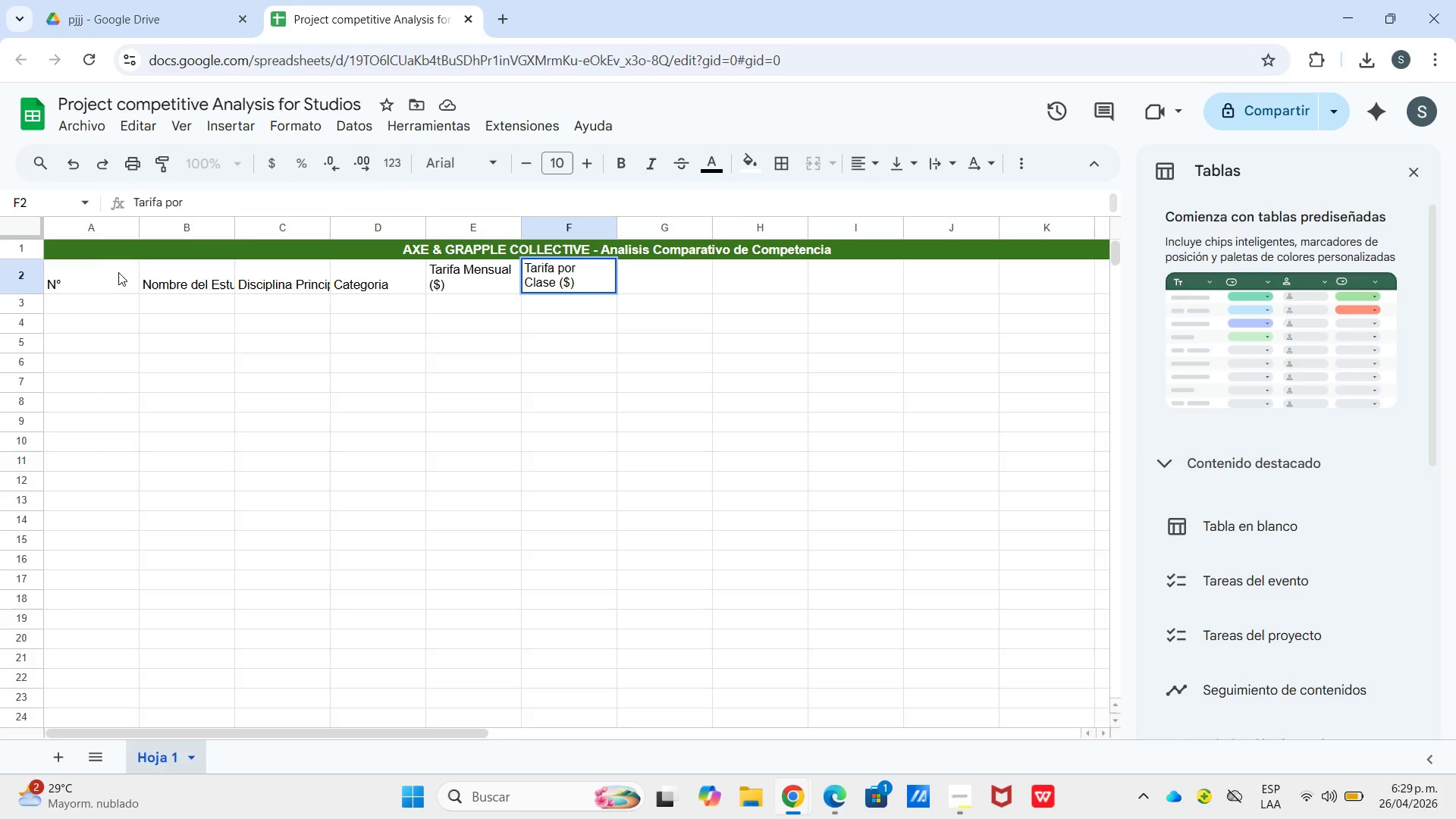 
key(ArrowRight)
 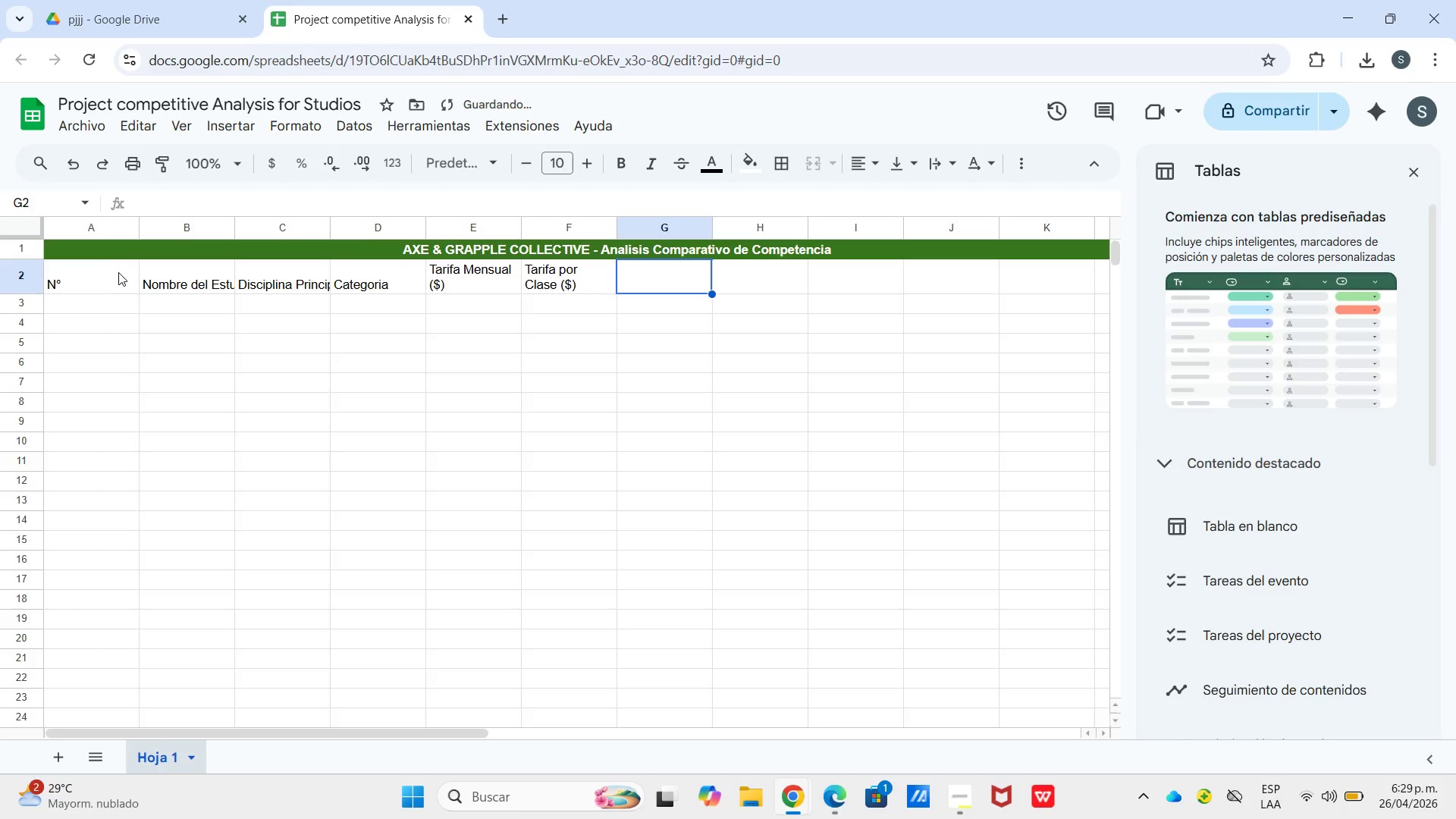 
key(ArrowDown)
 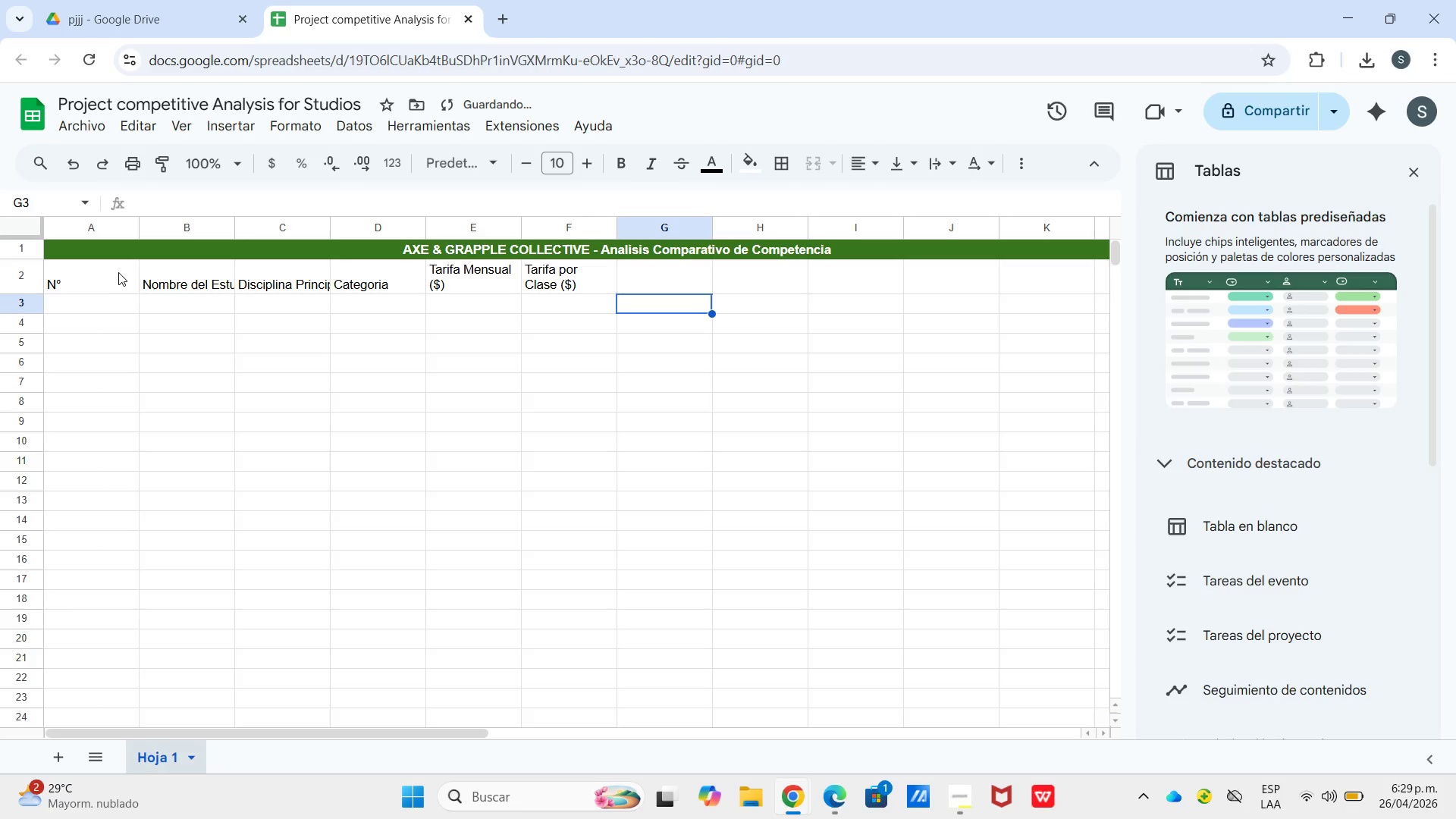 
key(ArrowUp)
 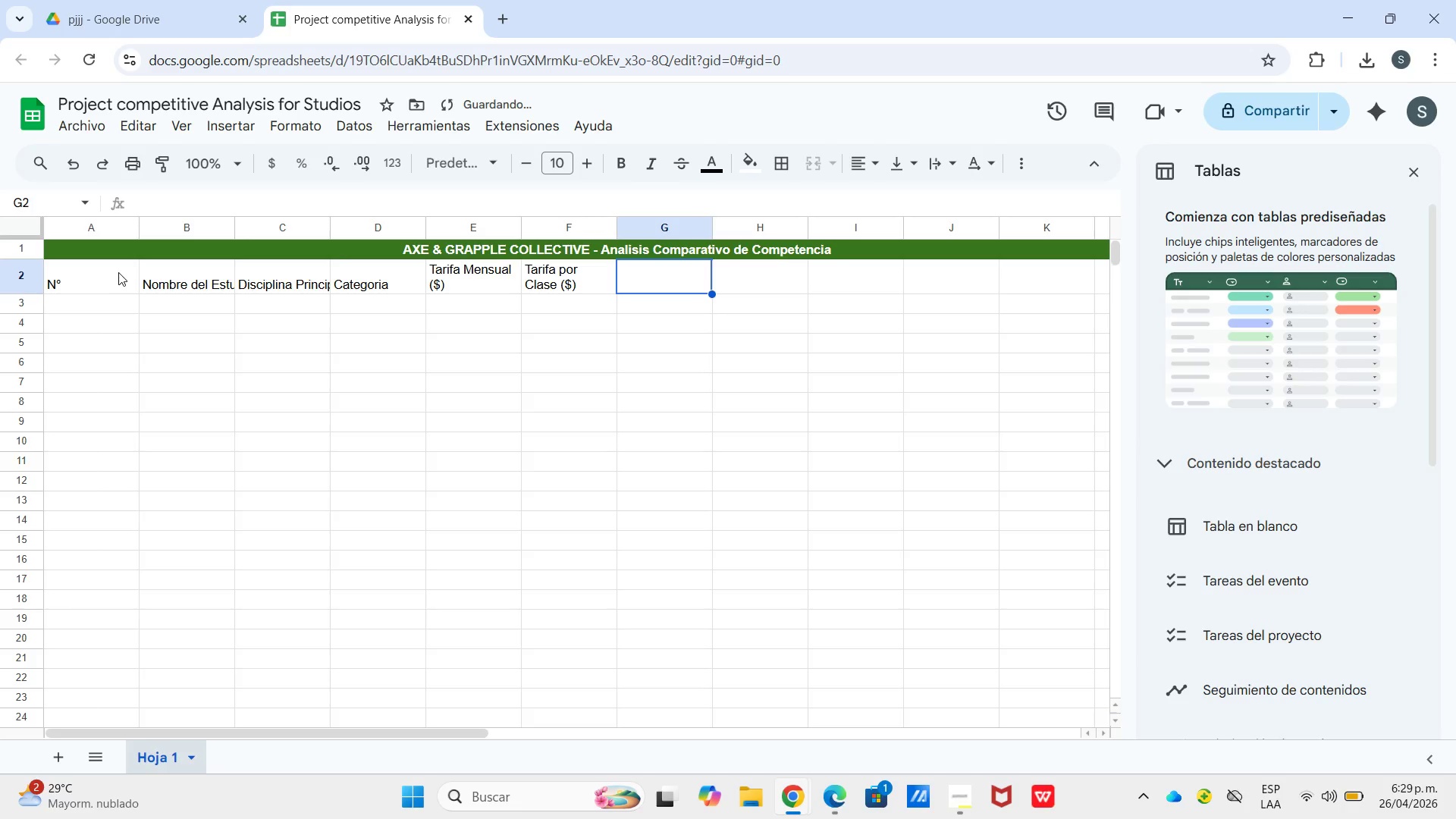 
type(Cap )
key(Backspace)
type(. Max.)
 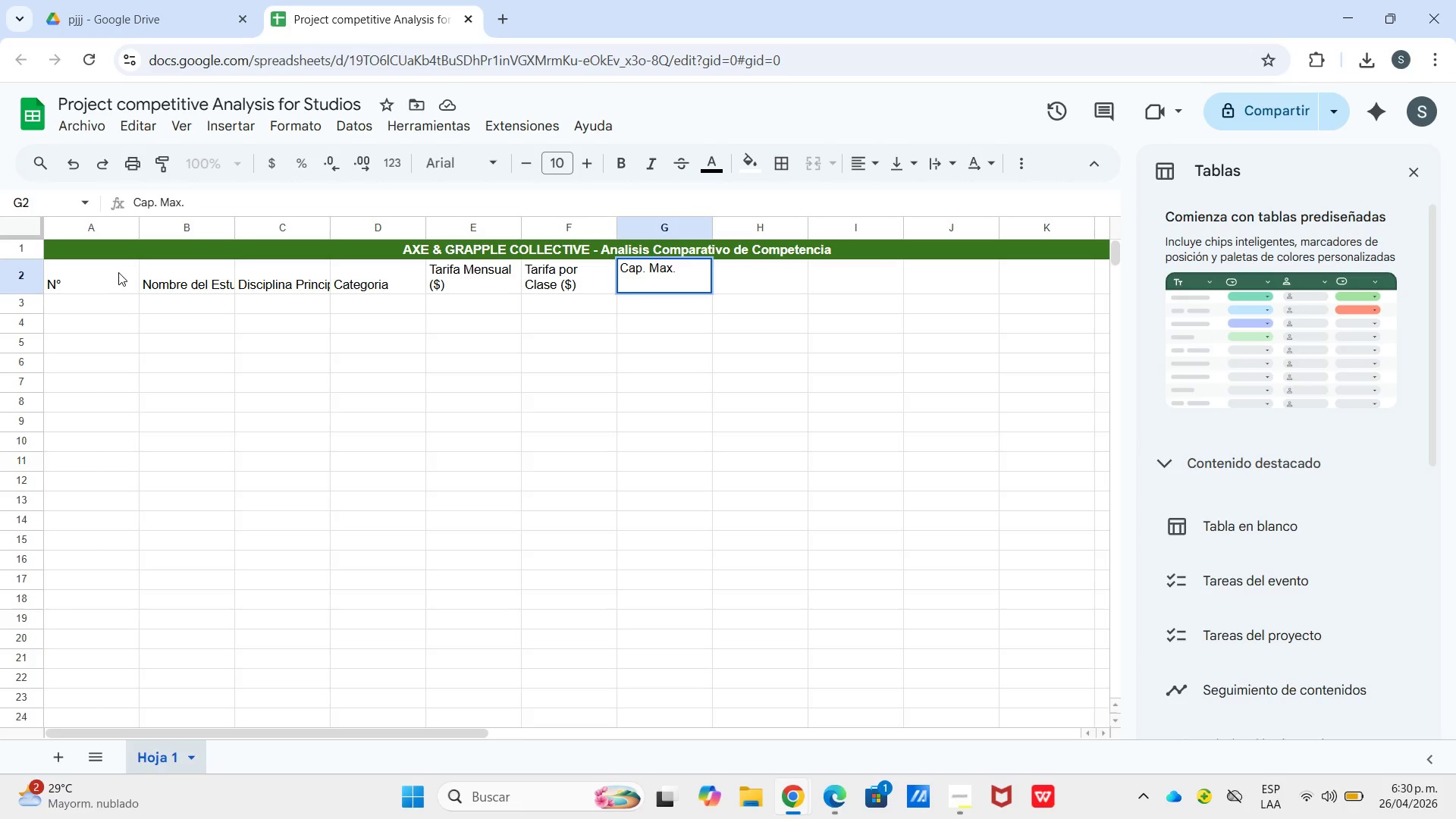 
key(Control+Enter)
 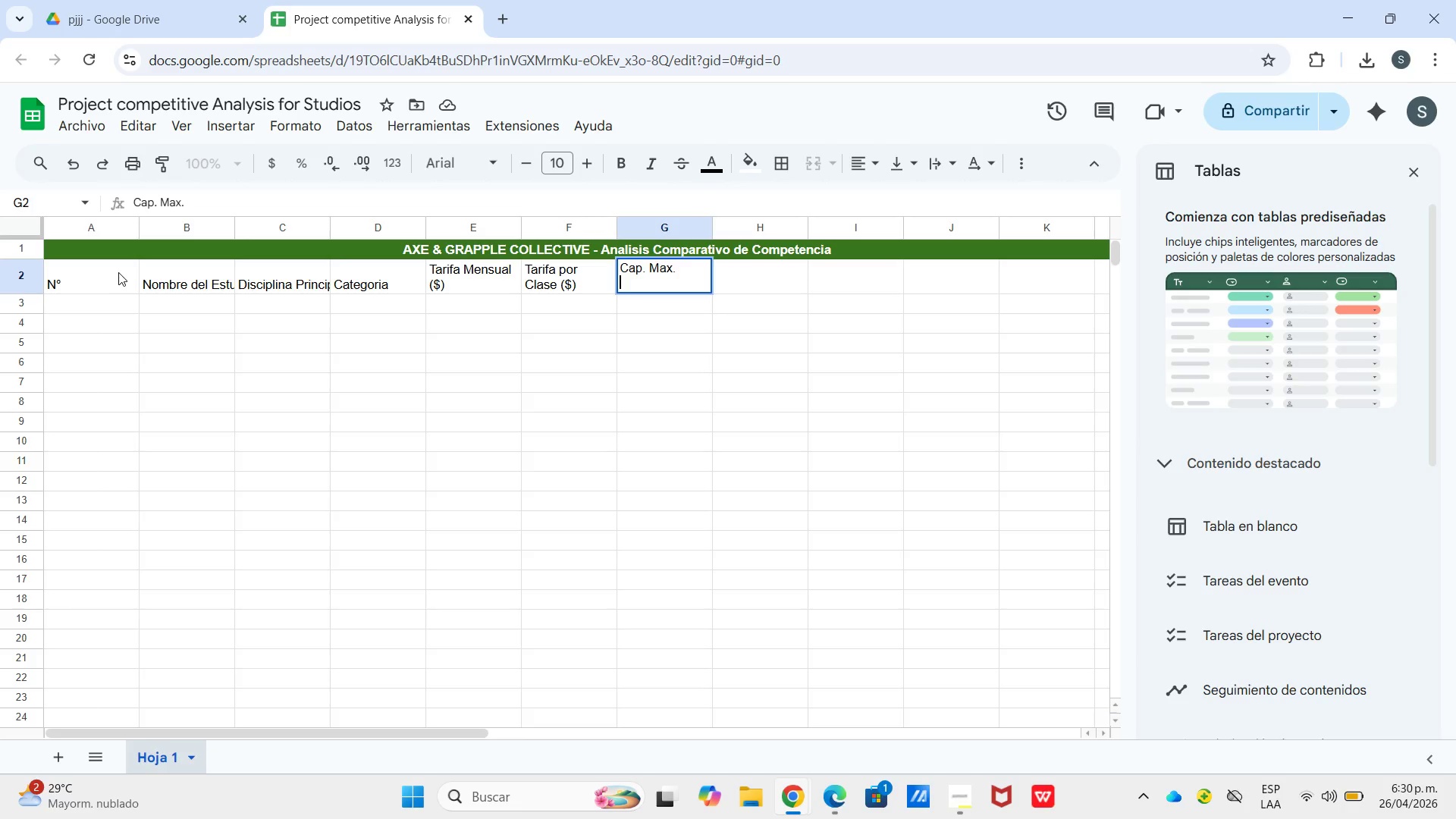 
type(Clae)
key(Backspace)
type(ser)
key(Backspace)
key(Backspace)
type(e)
 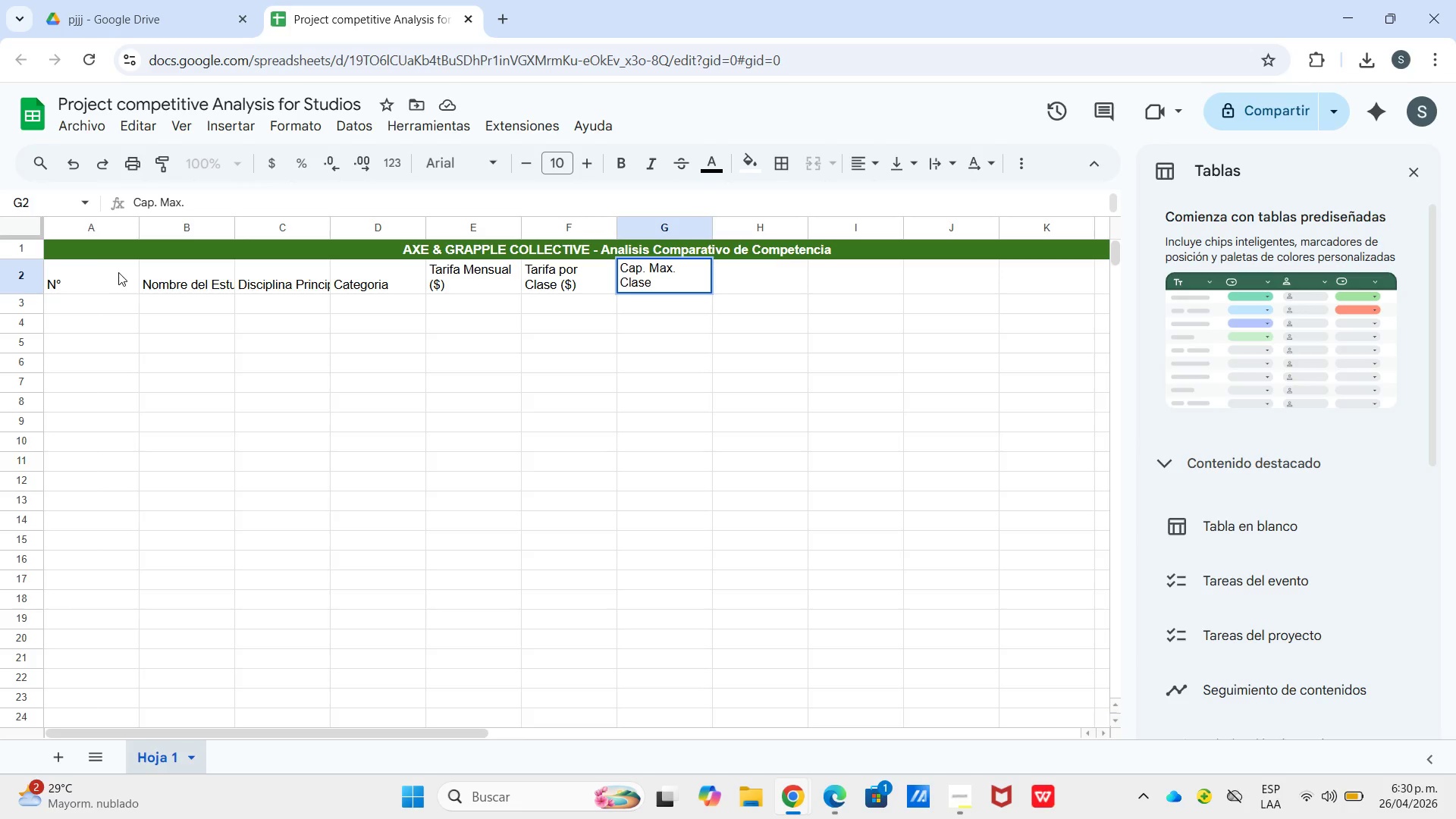 
key(ArrowRight)
 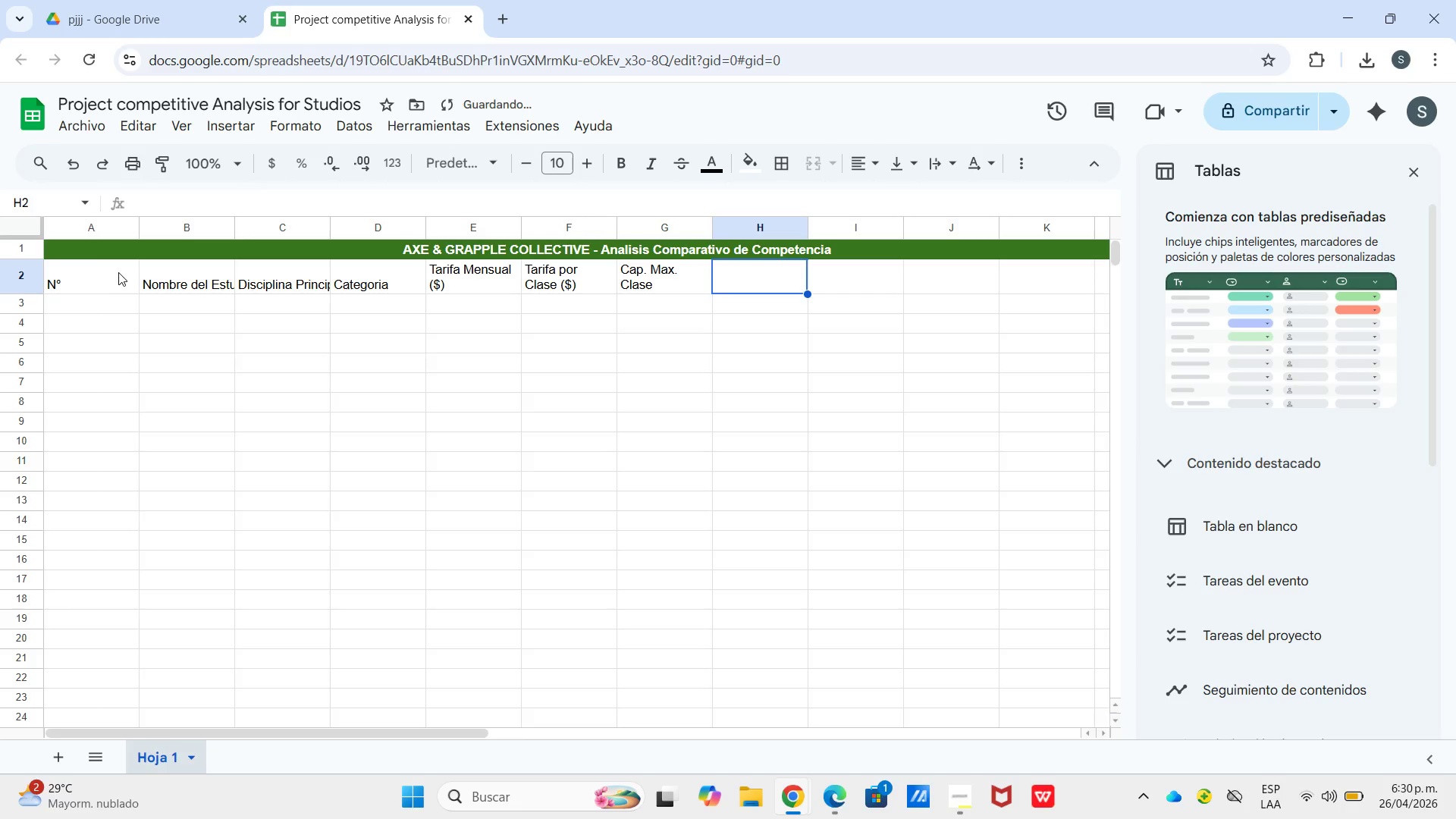 
type(Tipo de Oferta Intro)
 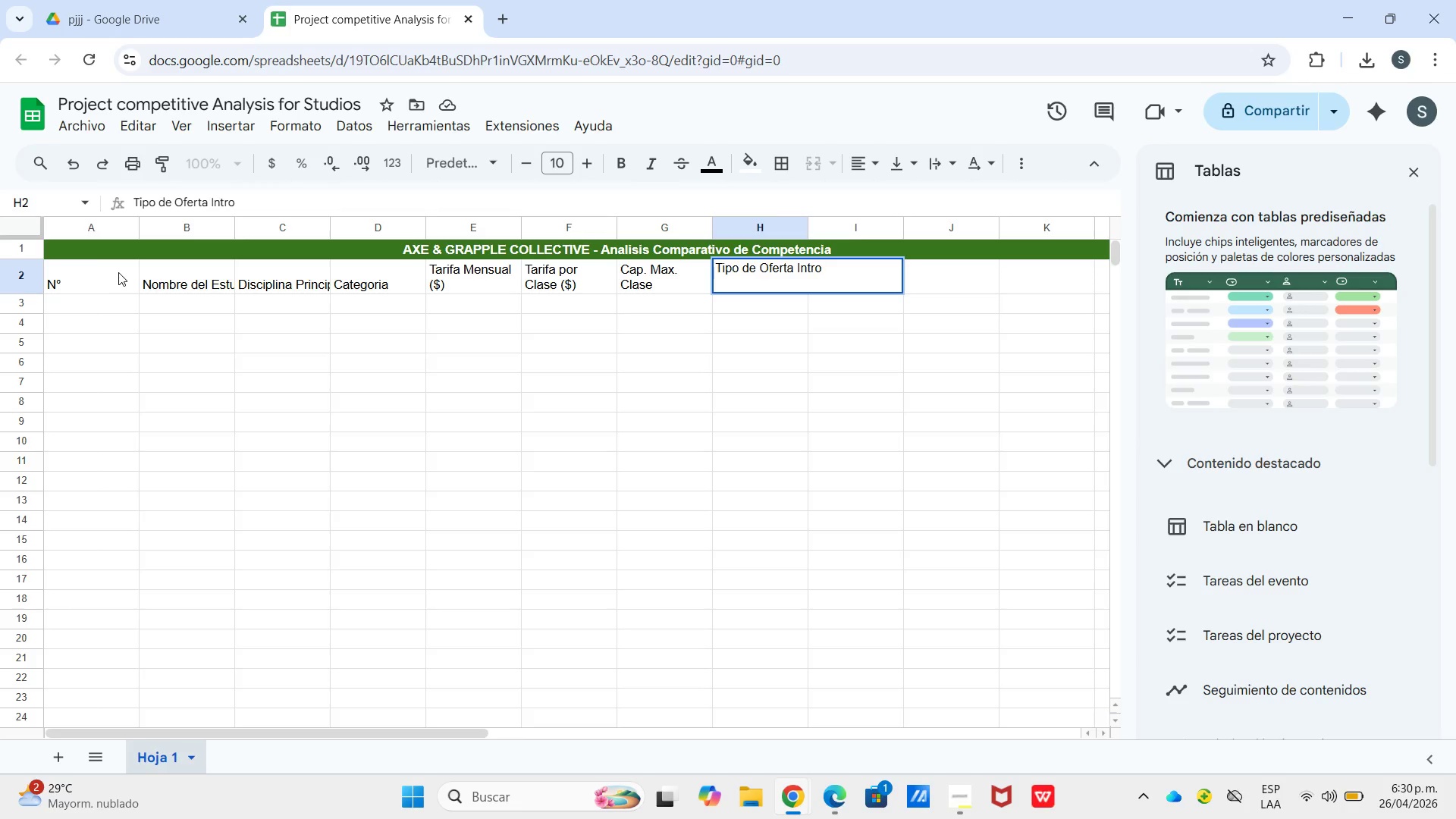 
key(ArrowRight)
 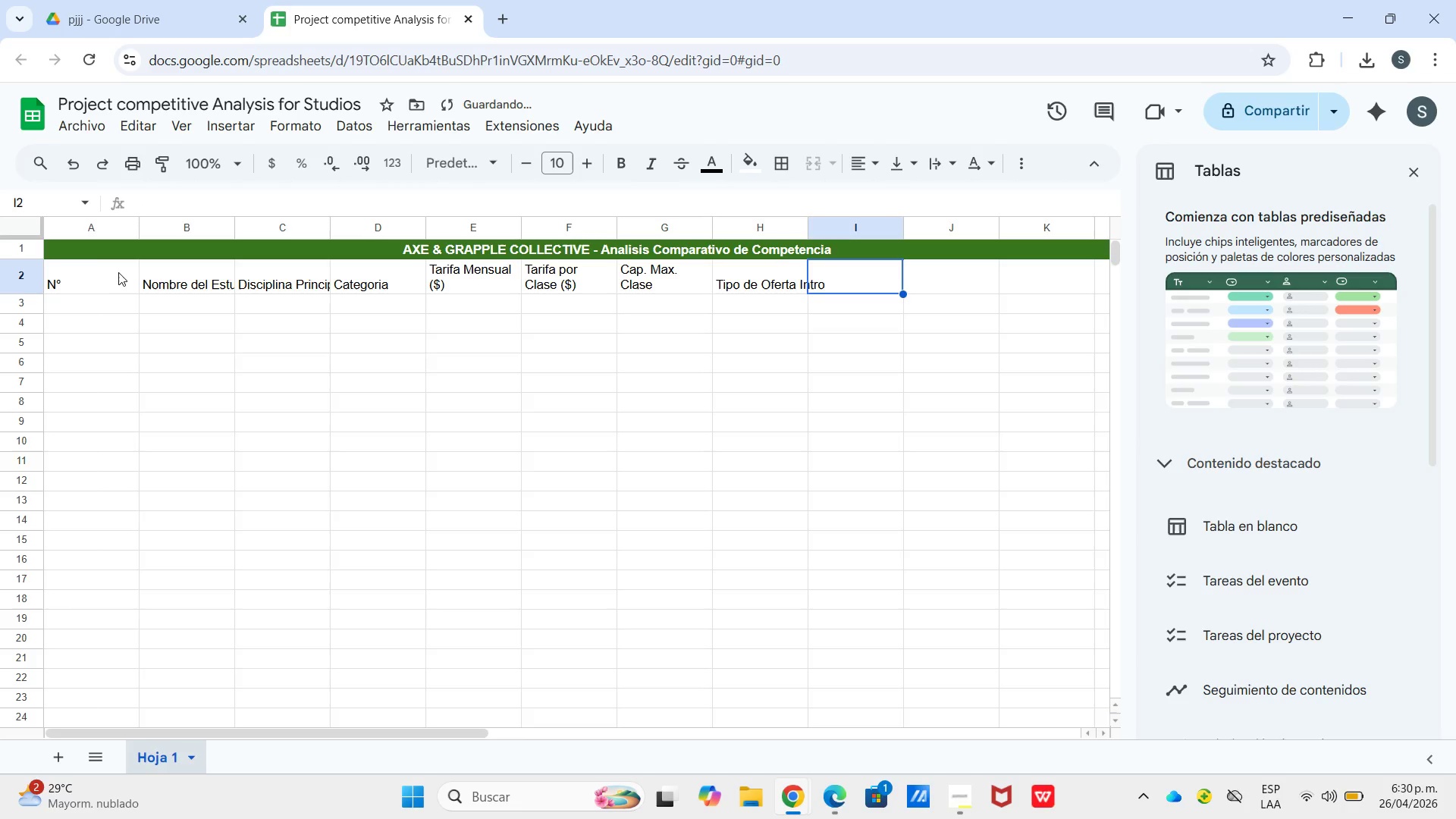 
type(Descuento Intro)
 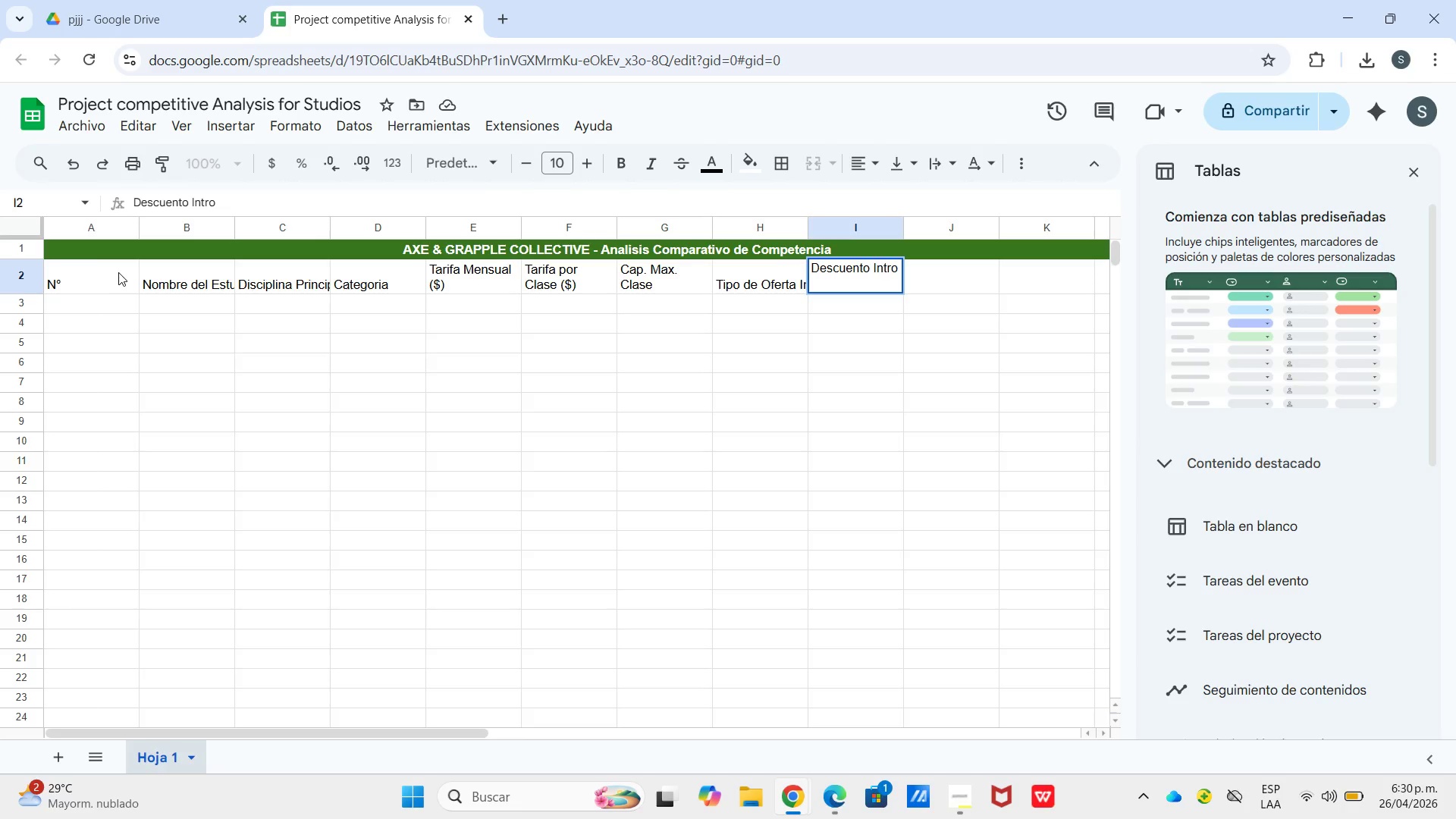 
key(Control+Enter)
 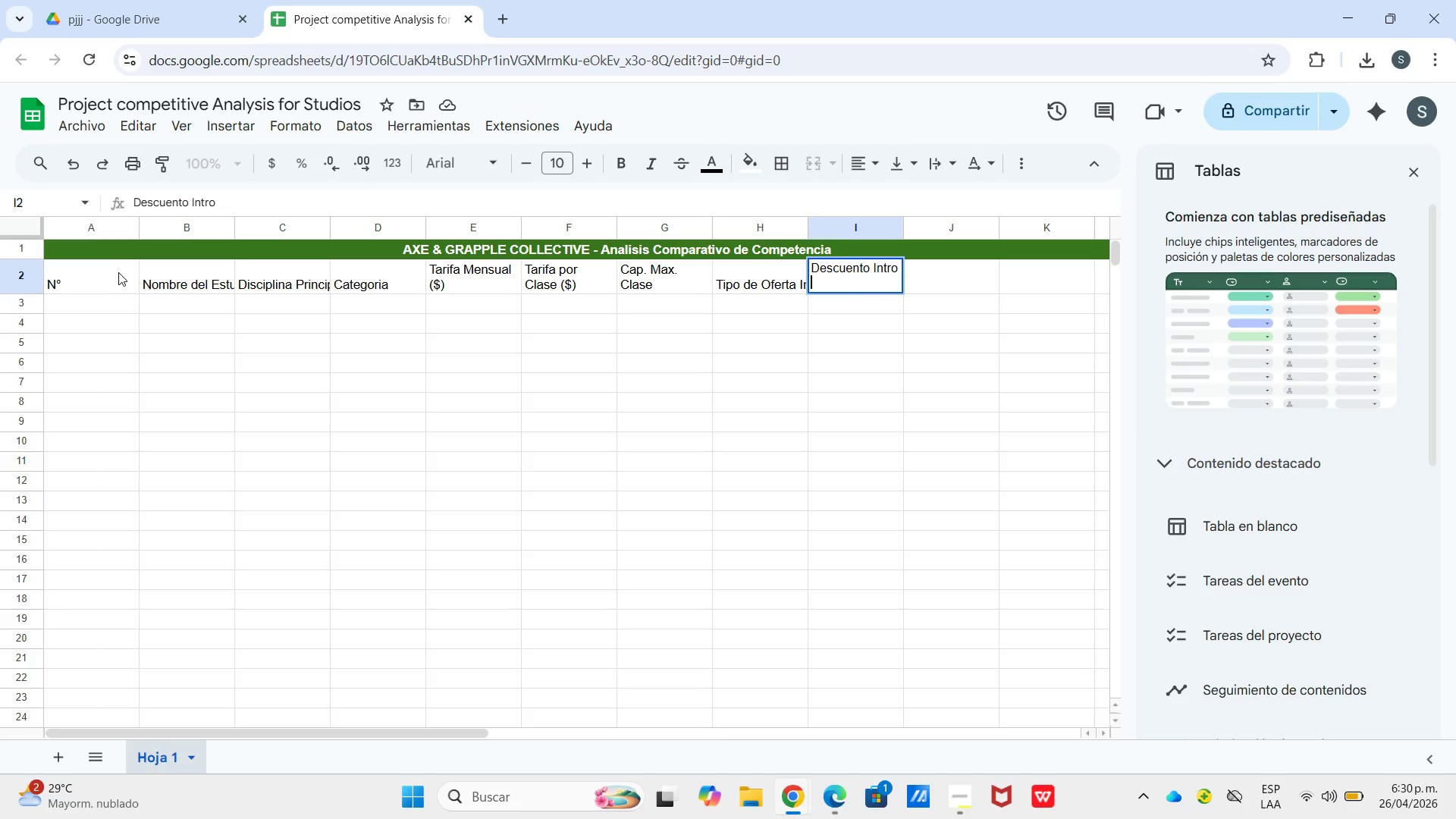 
key(Control+8)
 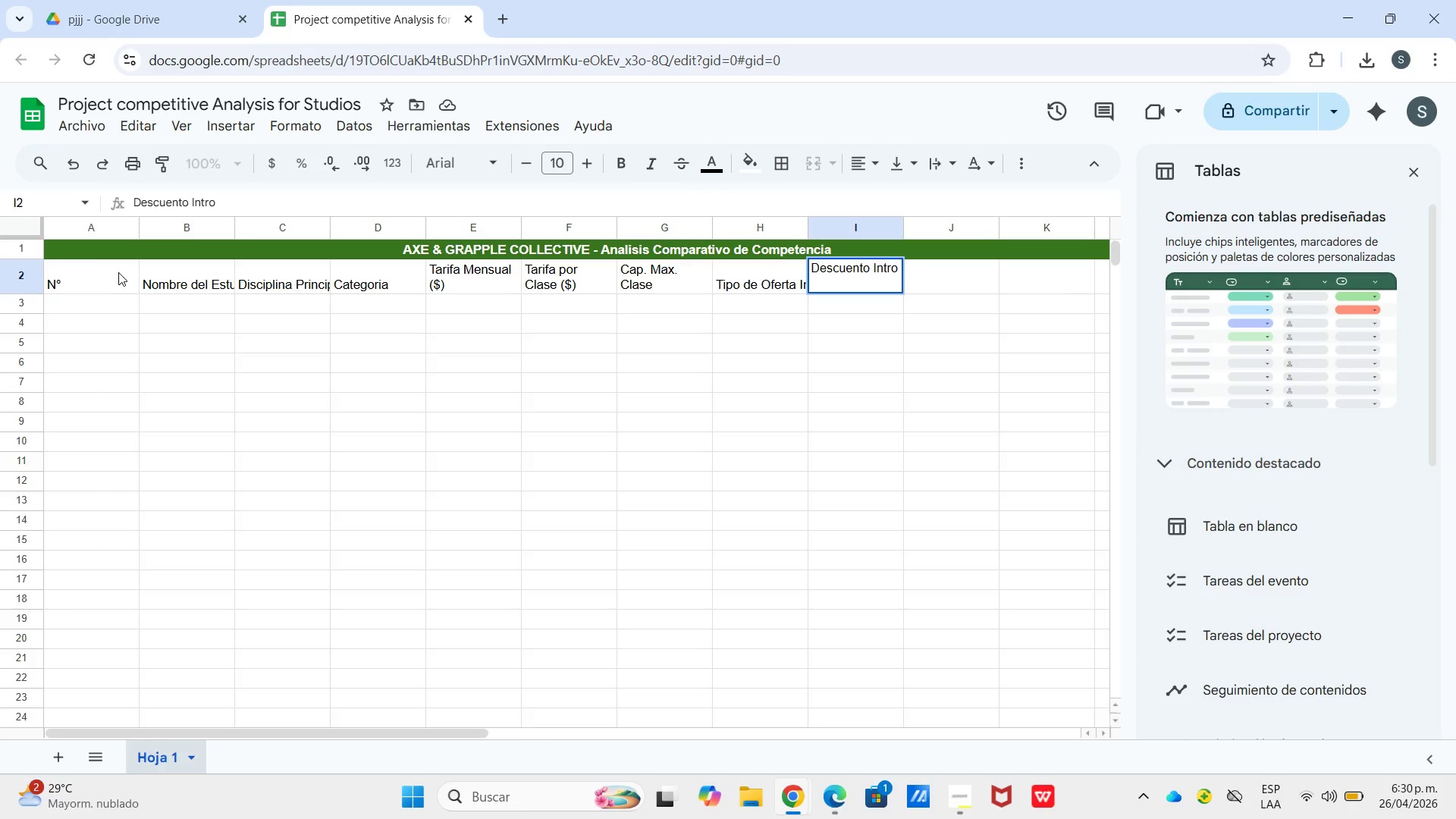 
key(Control+5)
 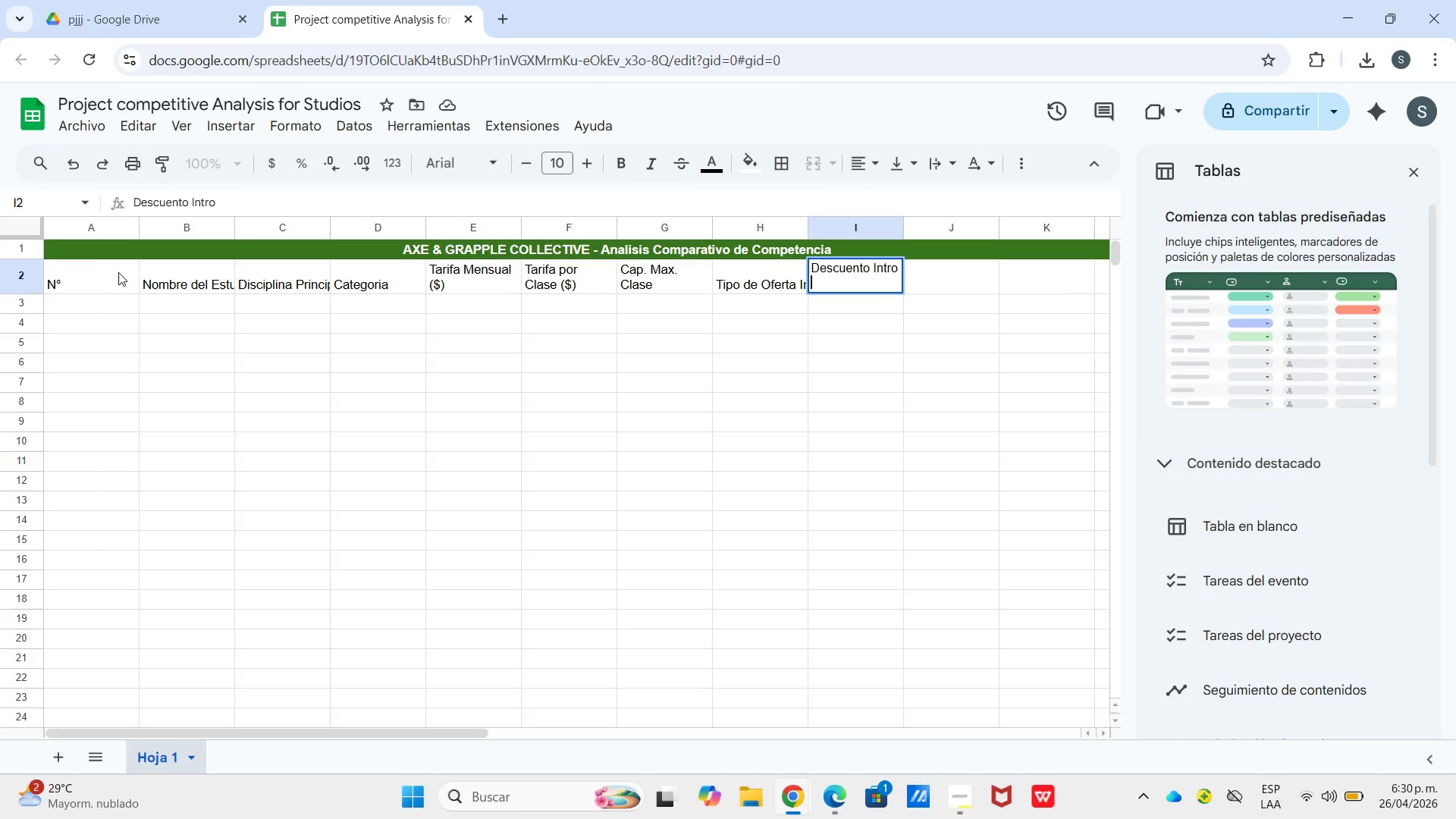 
key(Control+9)
 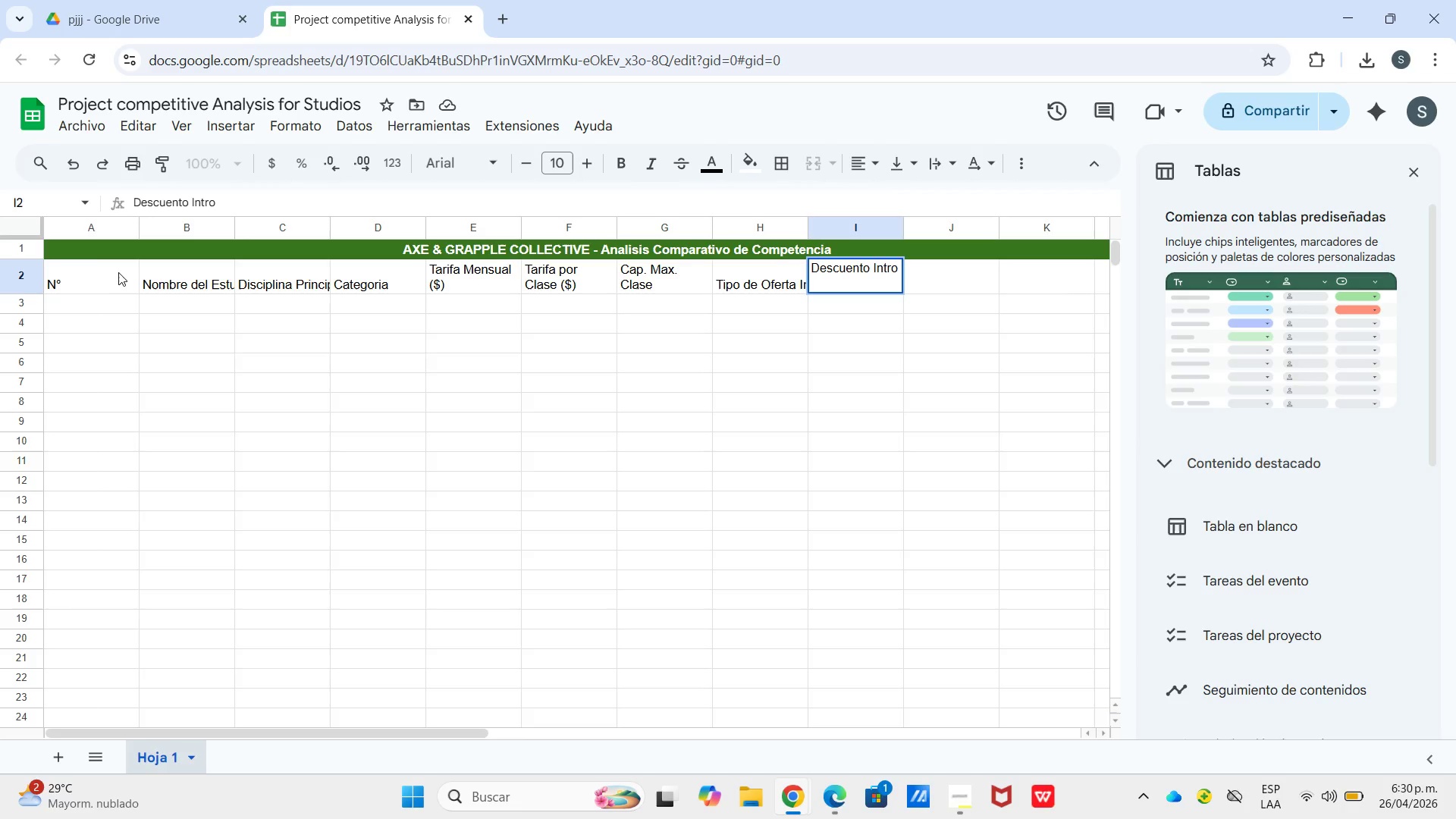 
type(*%()
 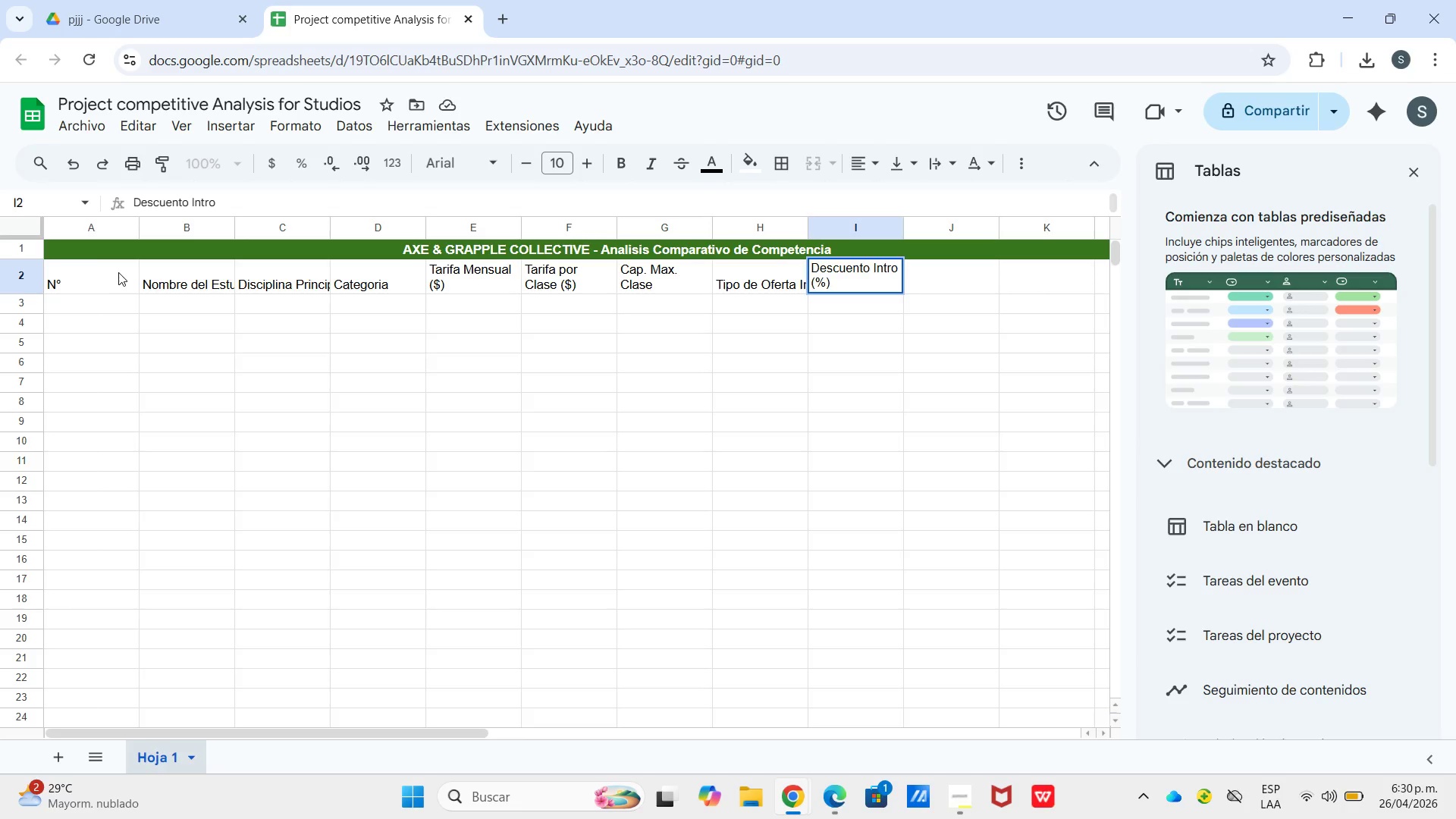 
key(ArrowRight)
 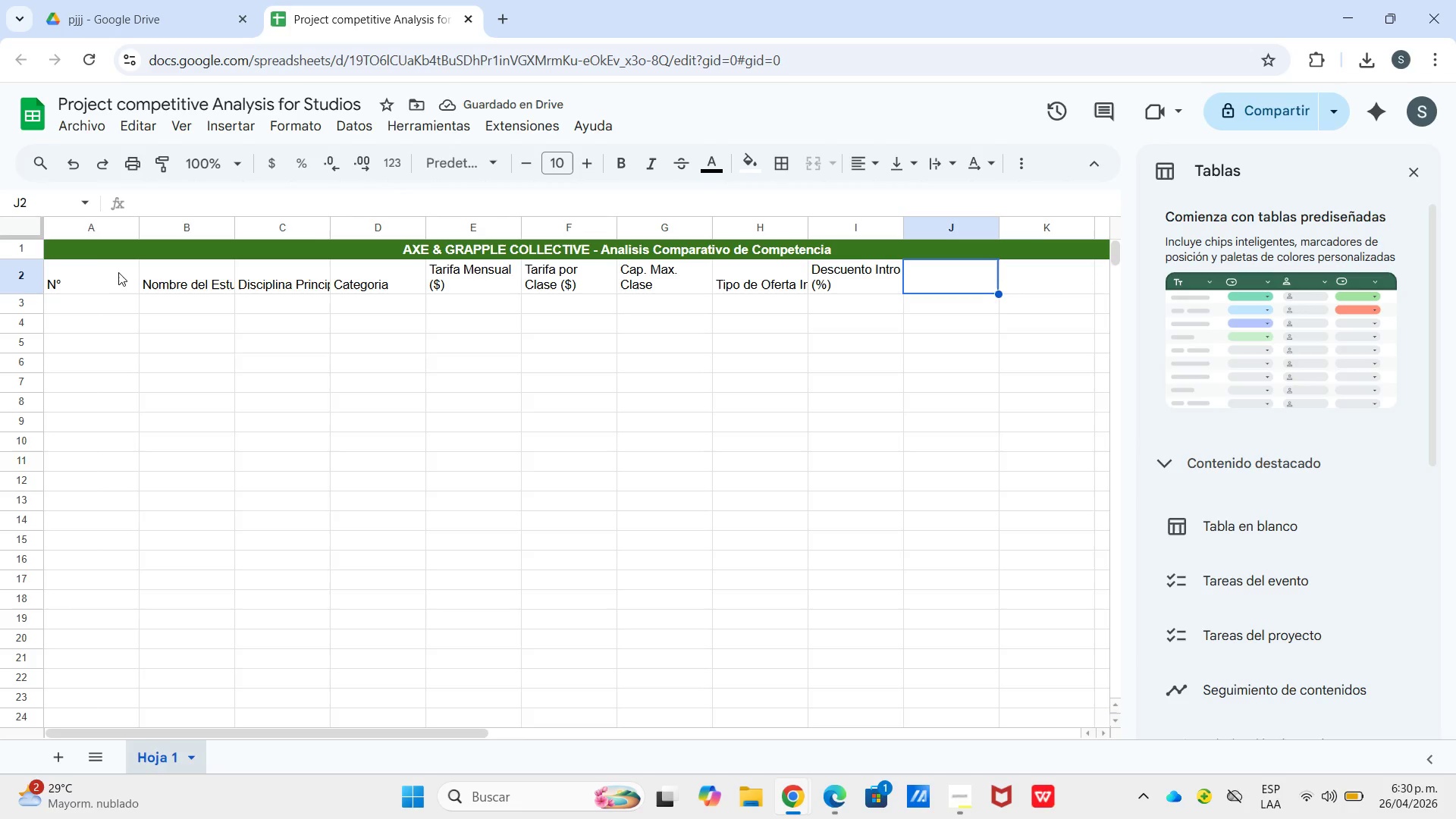 
type(Costo Est. por)
 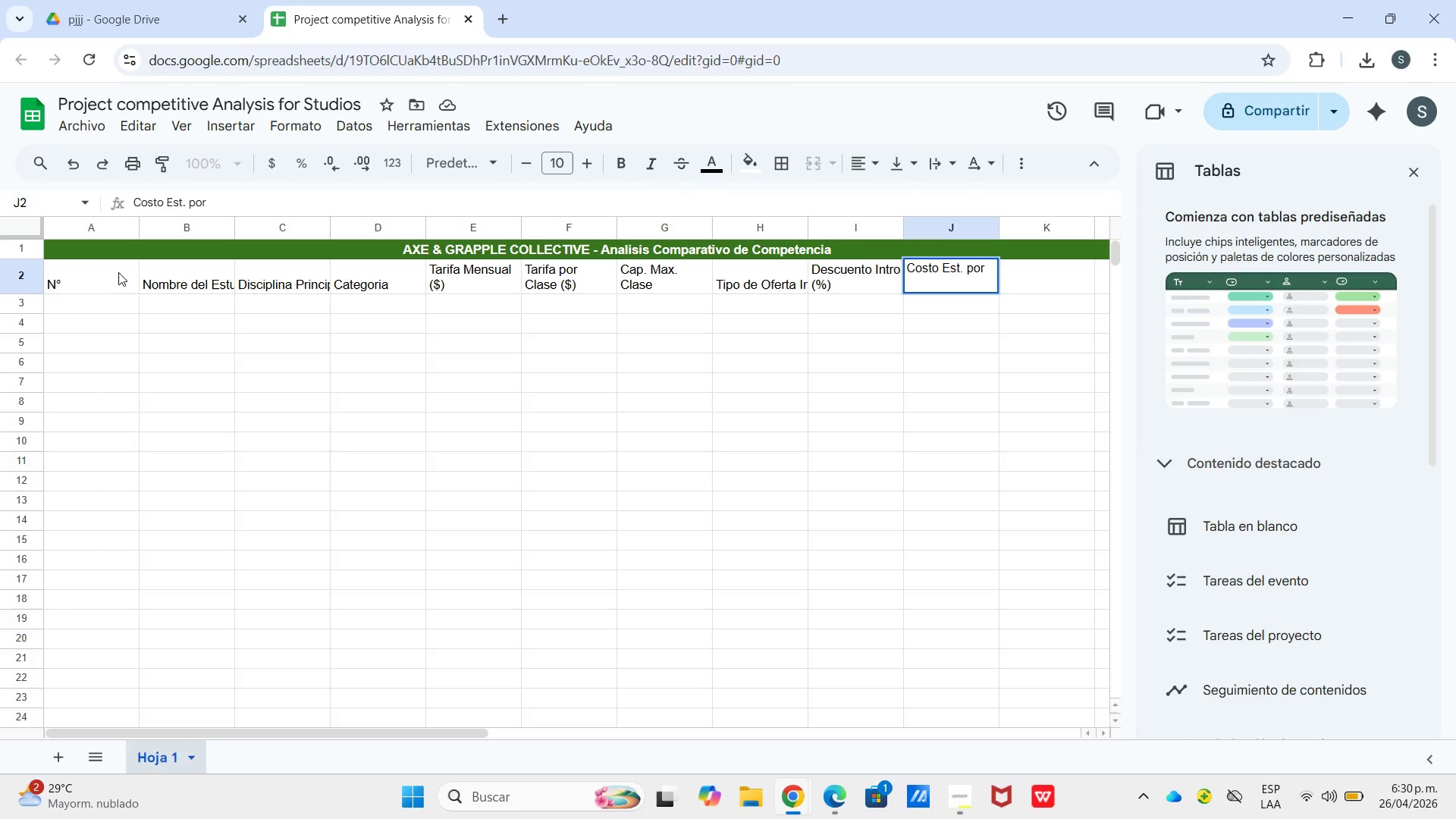 
key(Control+Enter)
 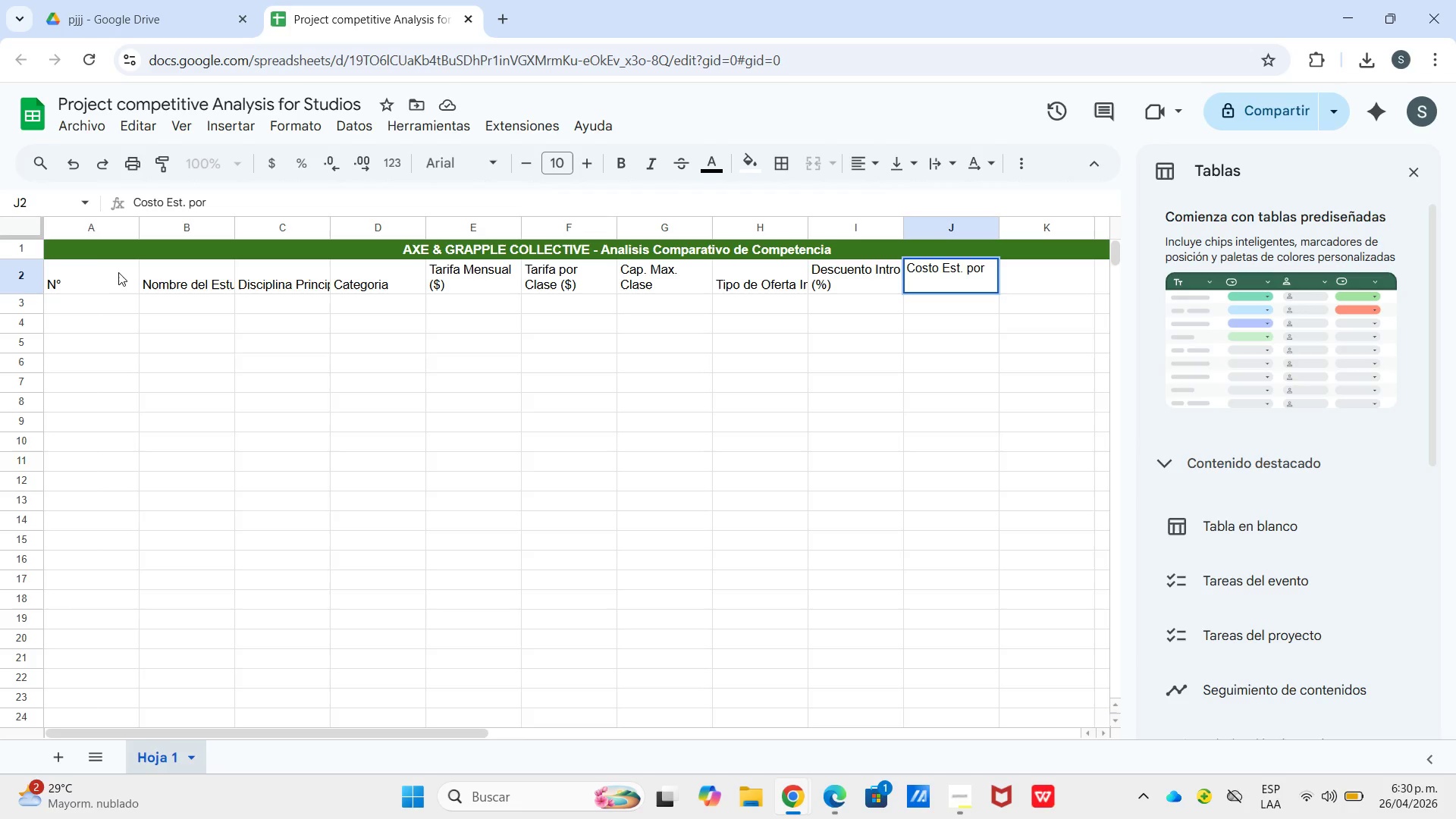 
hold_key(key=ShiftLeft, duration=0.44)
 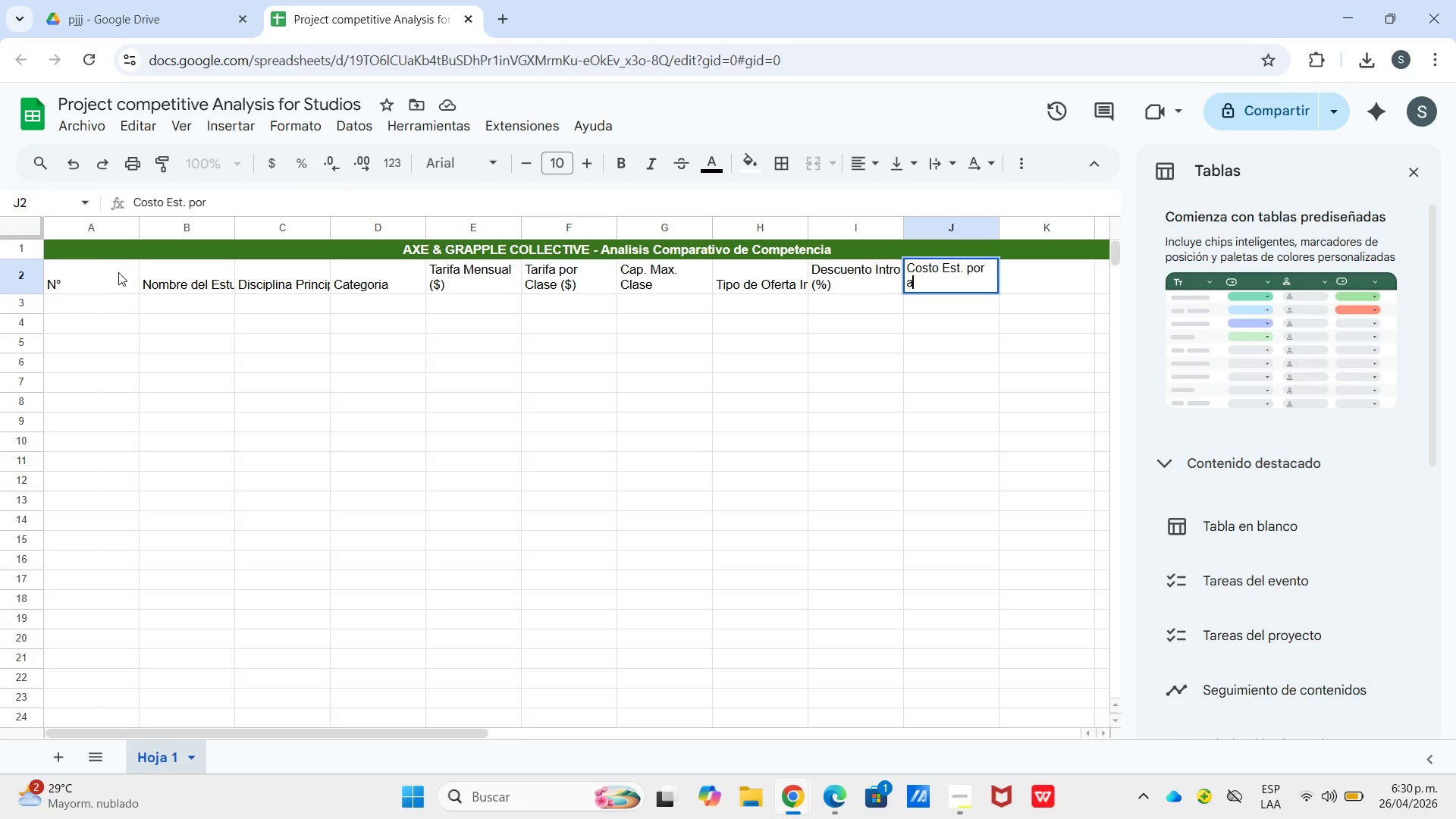 
type(a]AA)
key(Backspace)
key(Backspace)
key(Backspace)
key(Backspace)
key(Backspace)
type(a)
key(Backspace)
 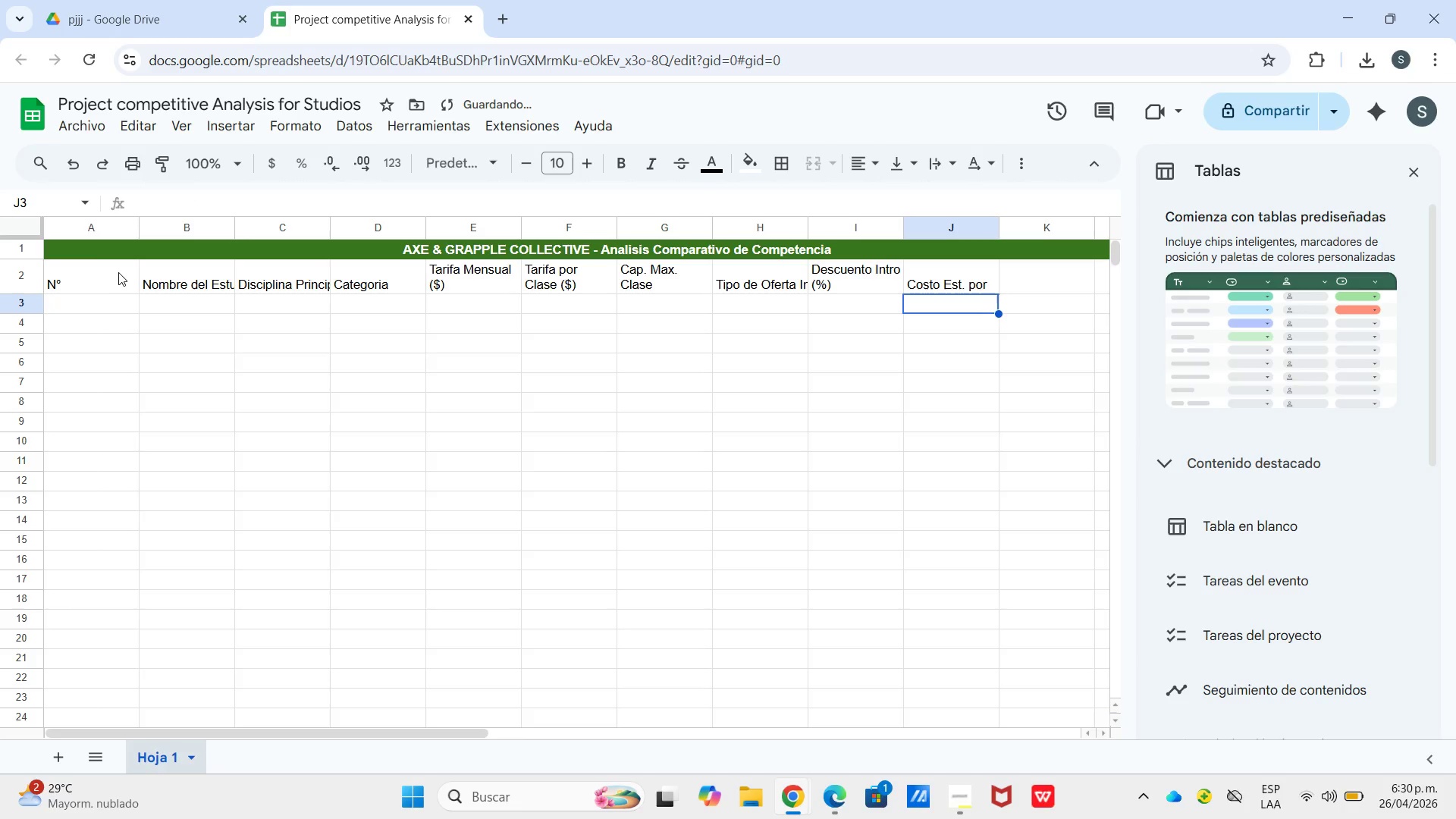 
 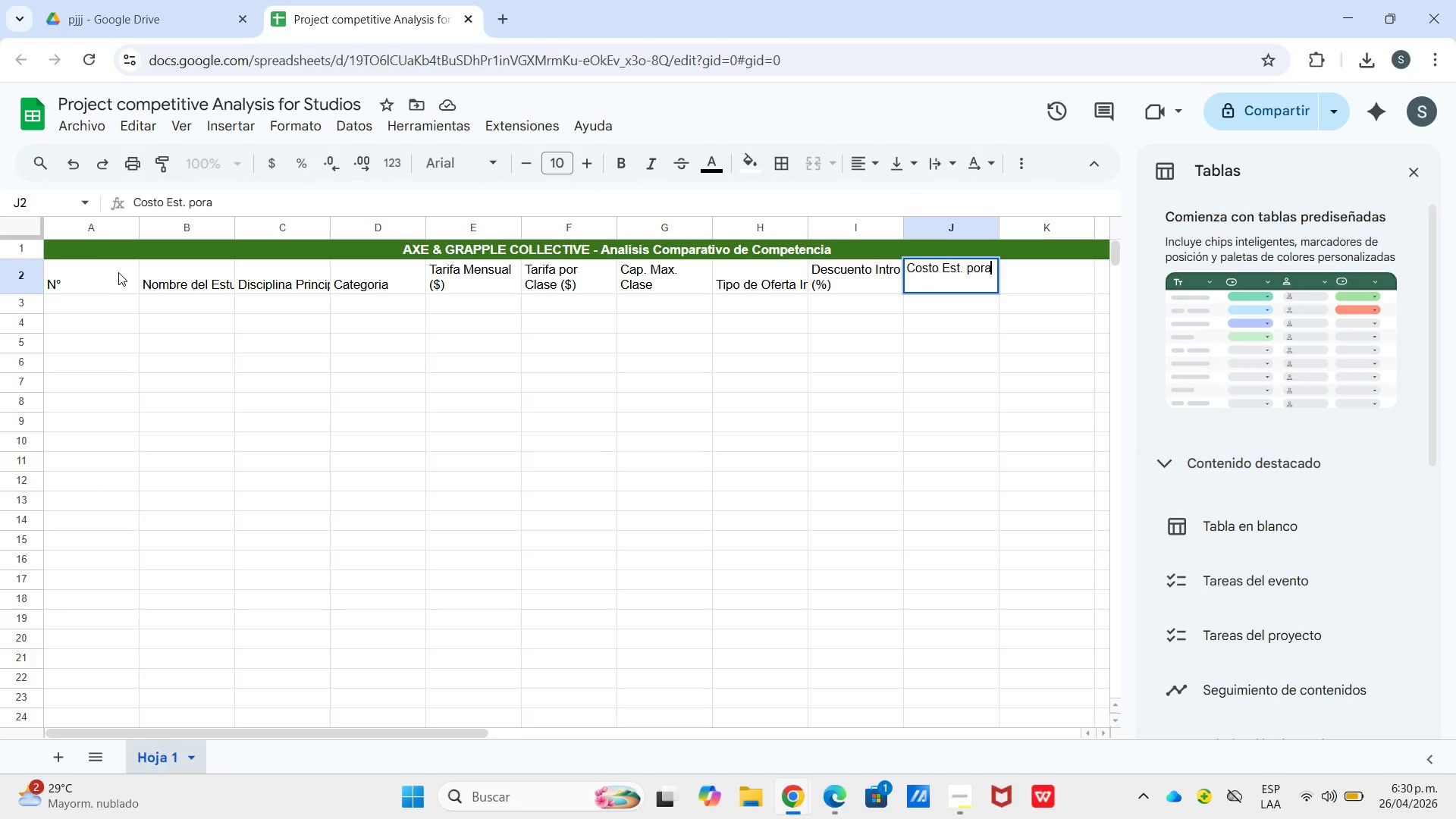 
key(Enter)
 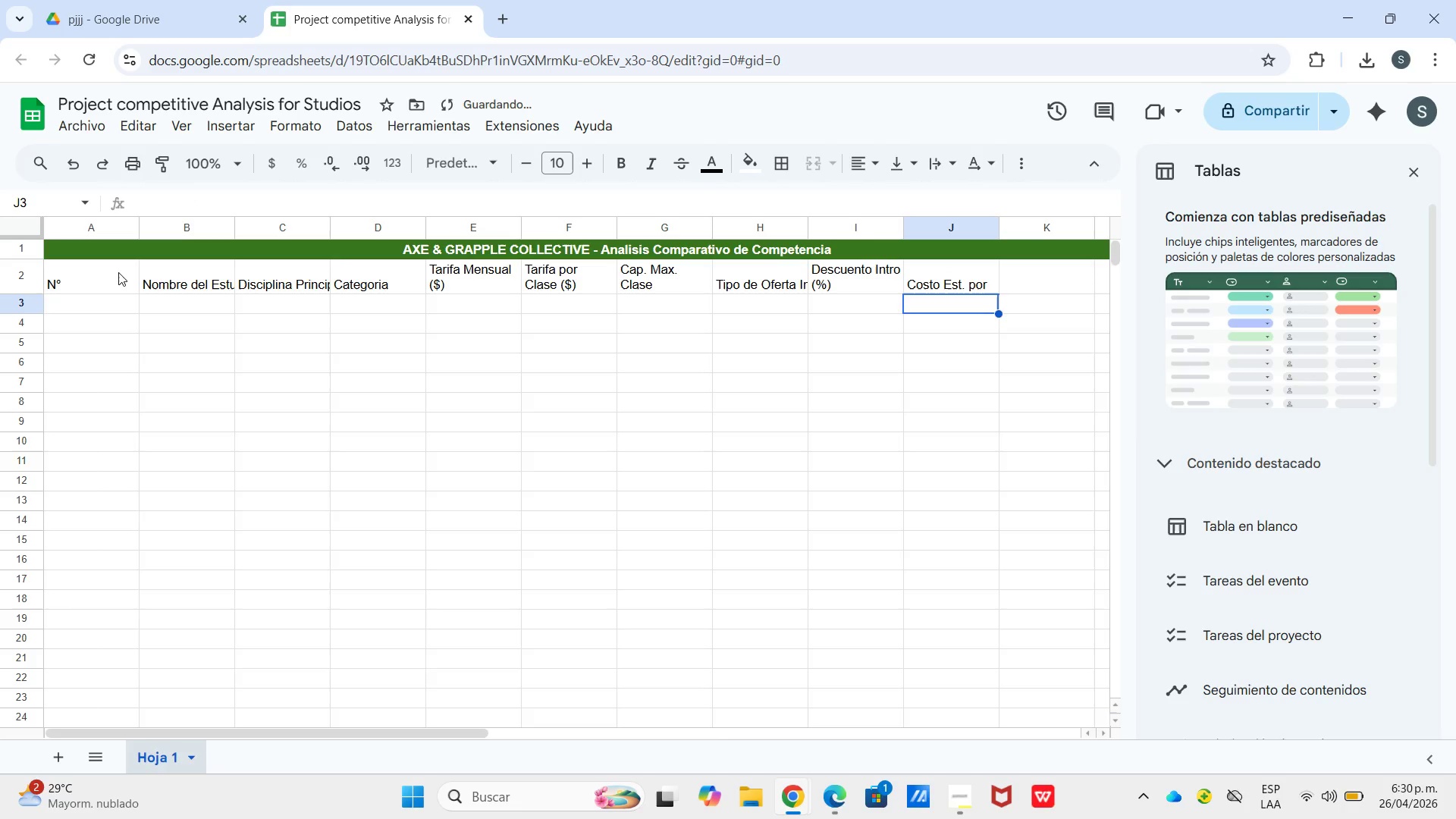 
key(ArrowUp)
 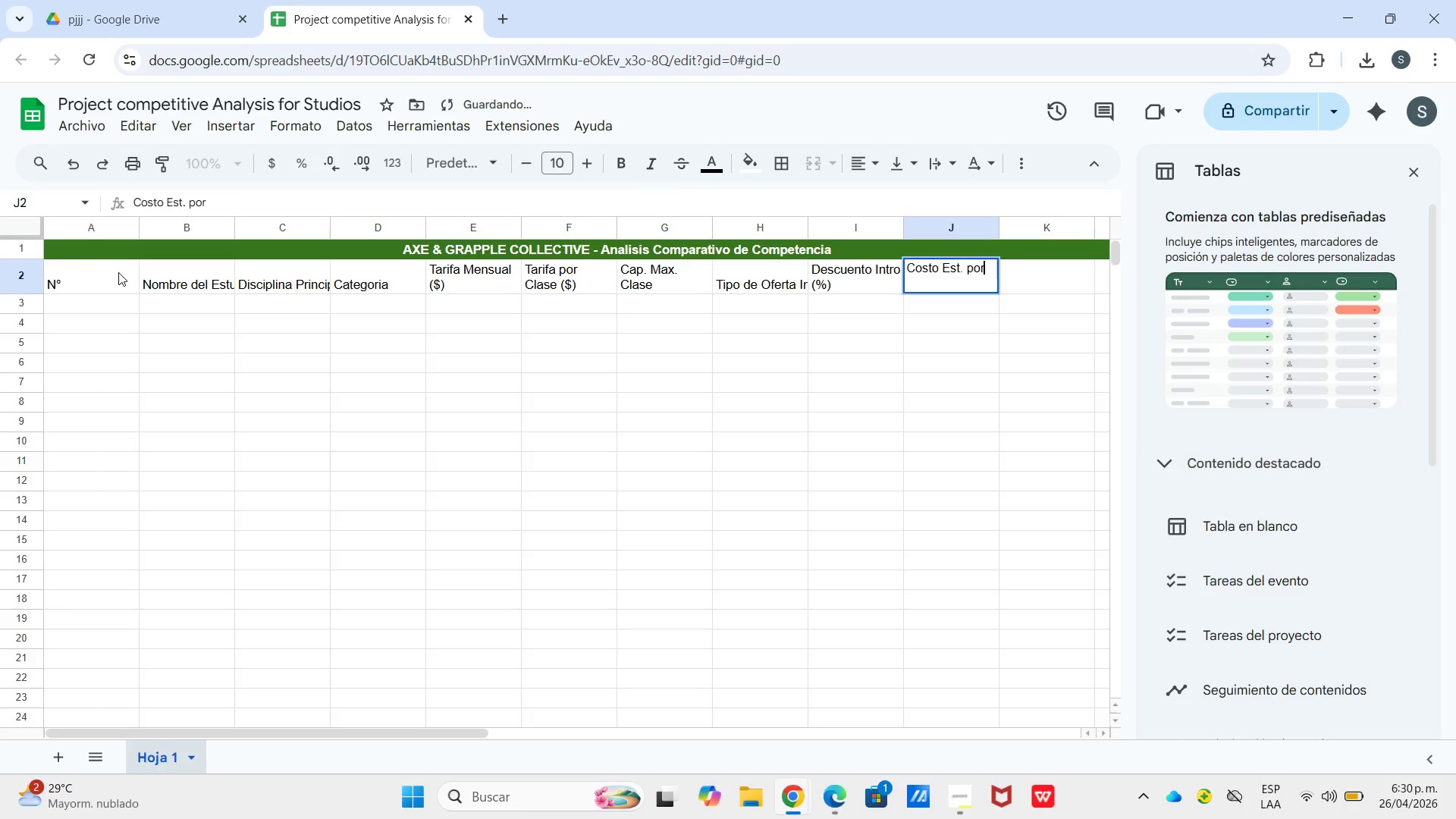 
key(Enter)
 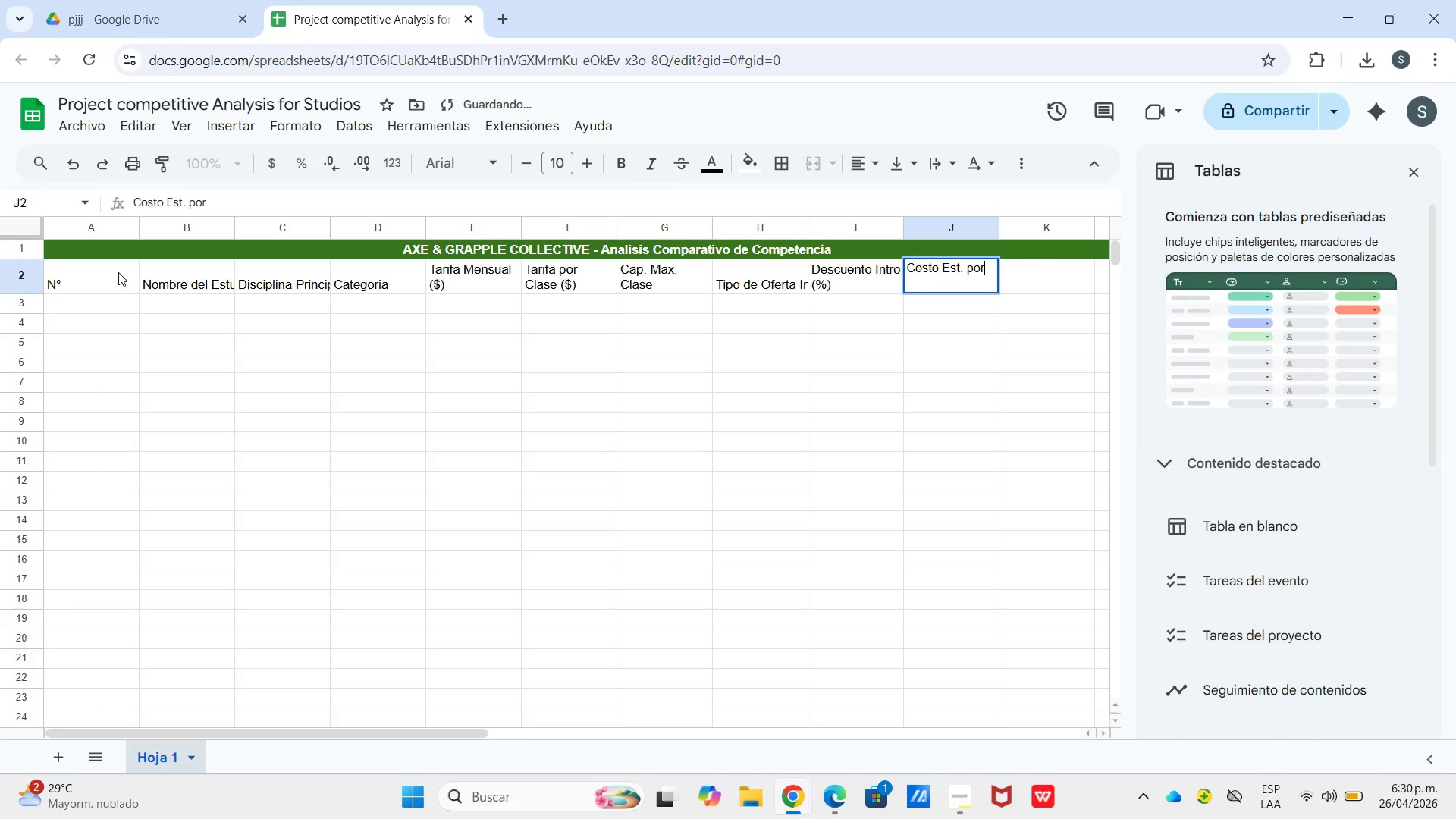 
key(Control+ControlLeft)
 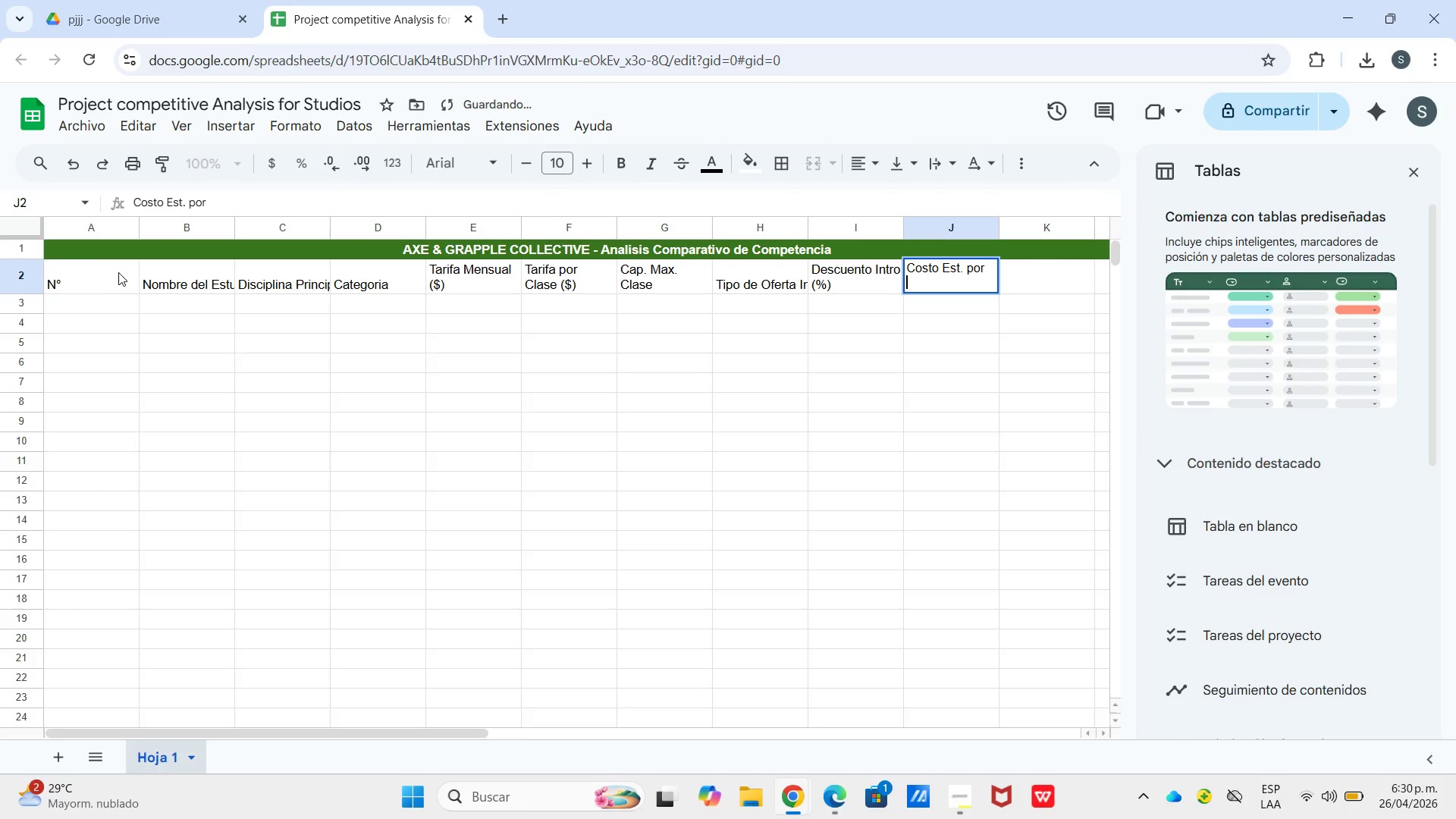 
key(Control+Enter)
 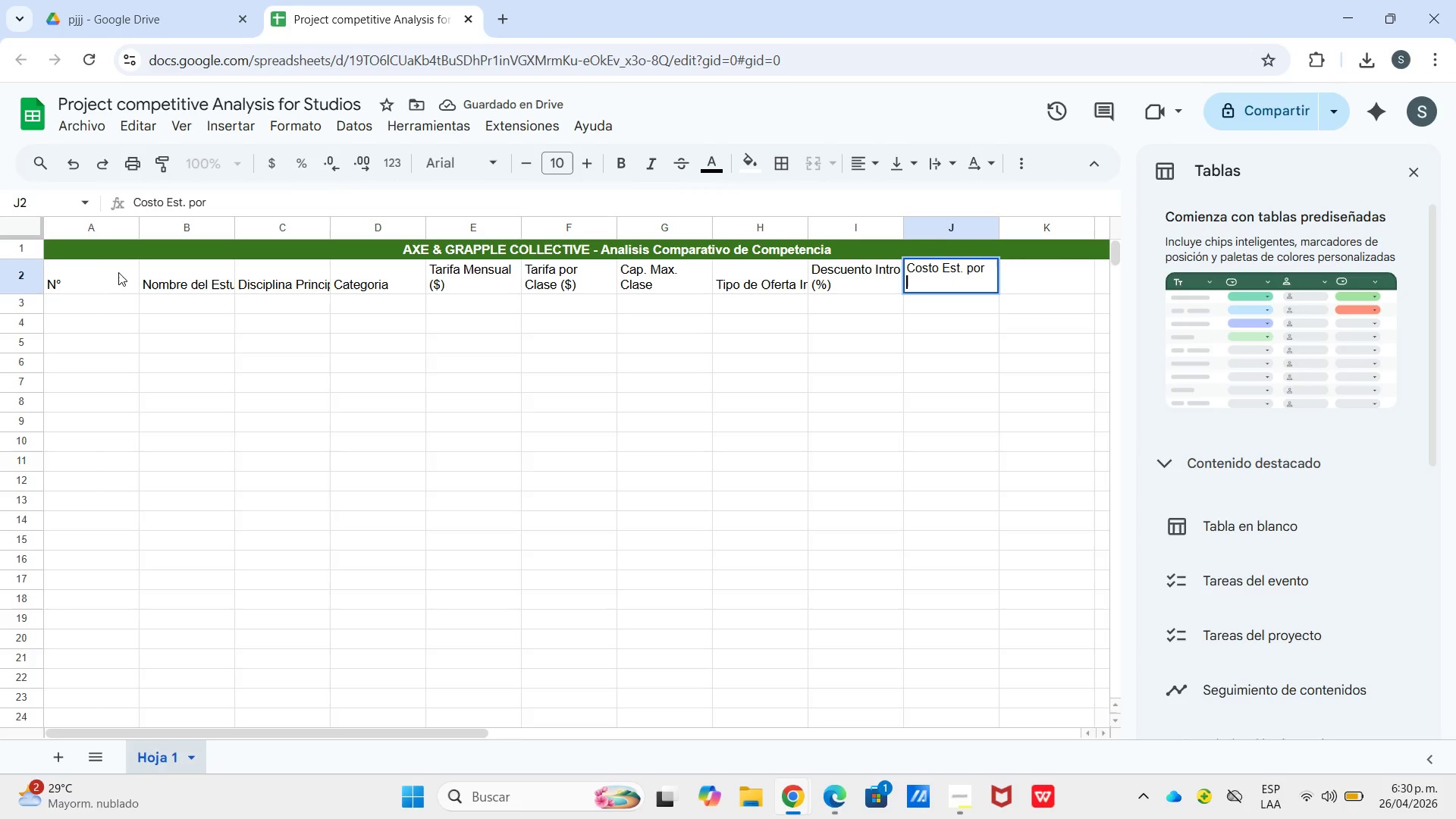 
type(Sesion *$()
 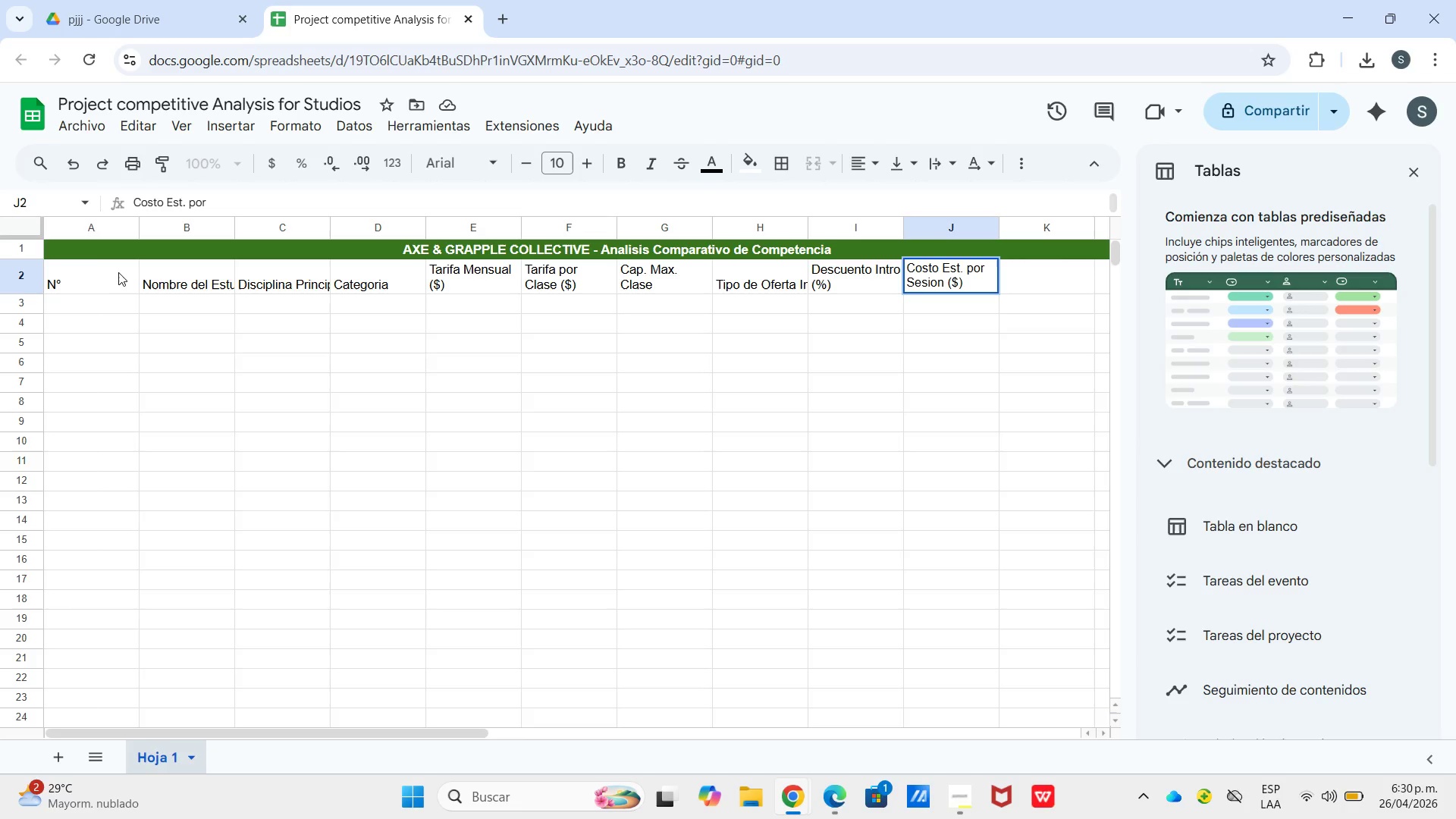 
key(ArrowRight)
 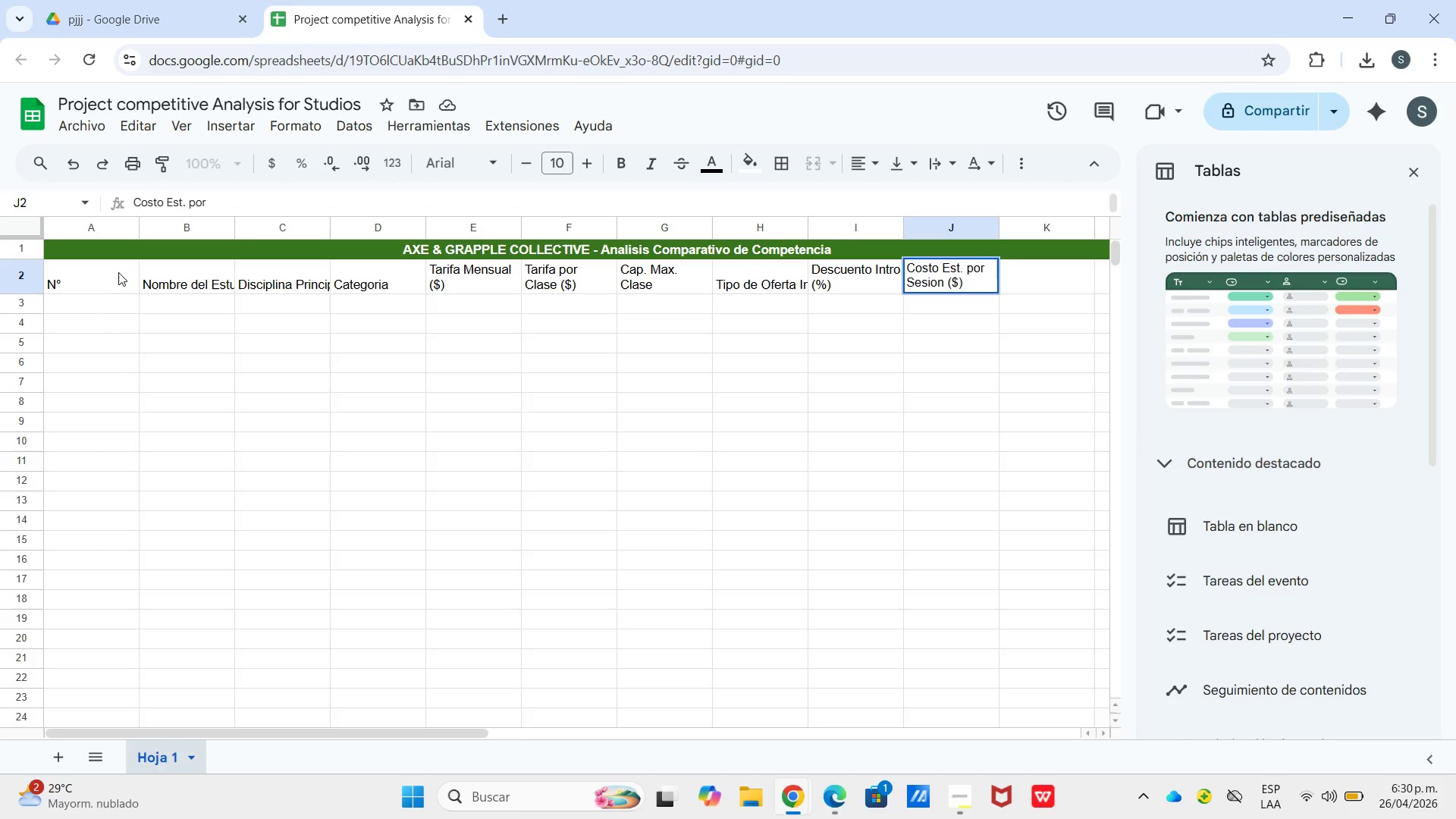 
key(Enter)
 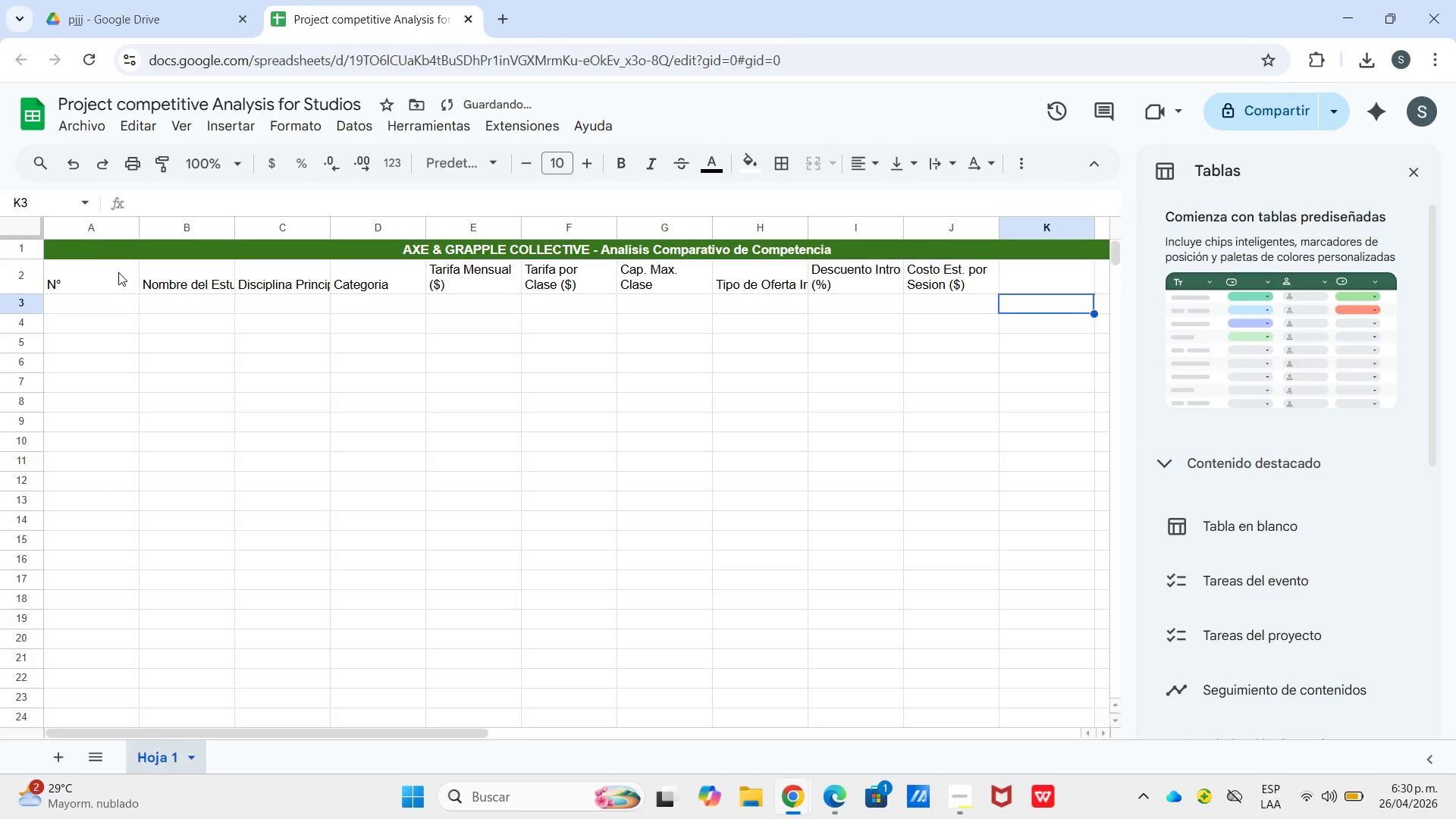 
key(ArrowRight)
 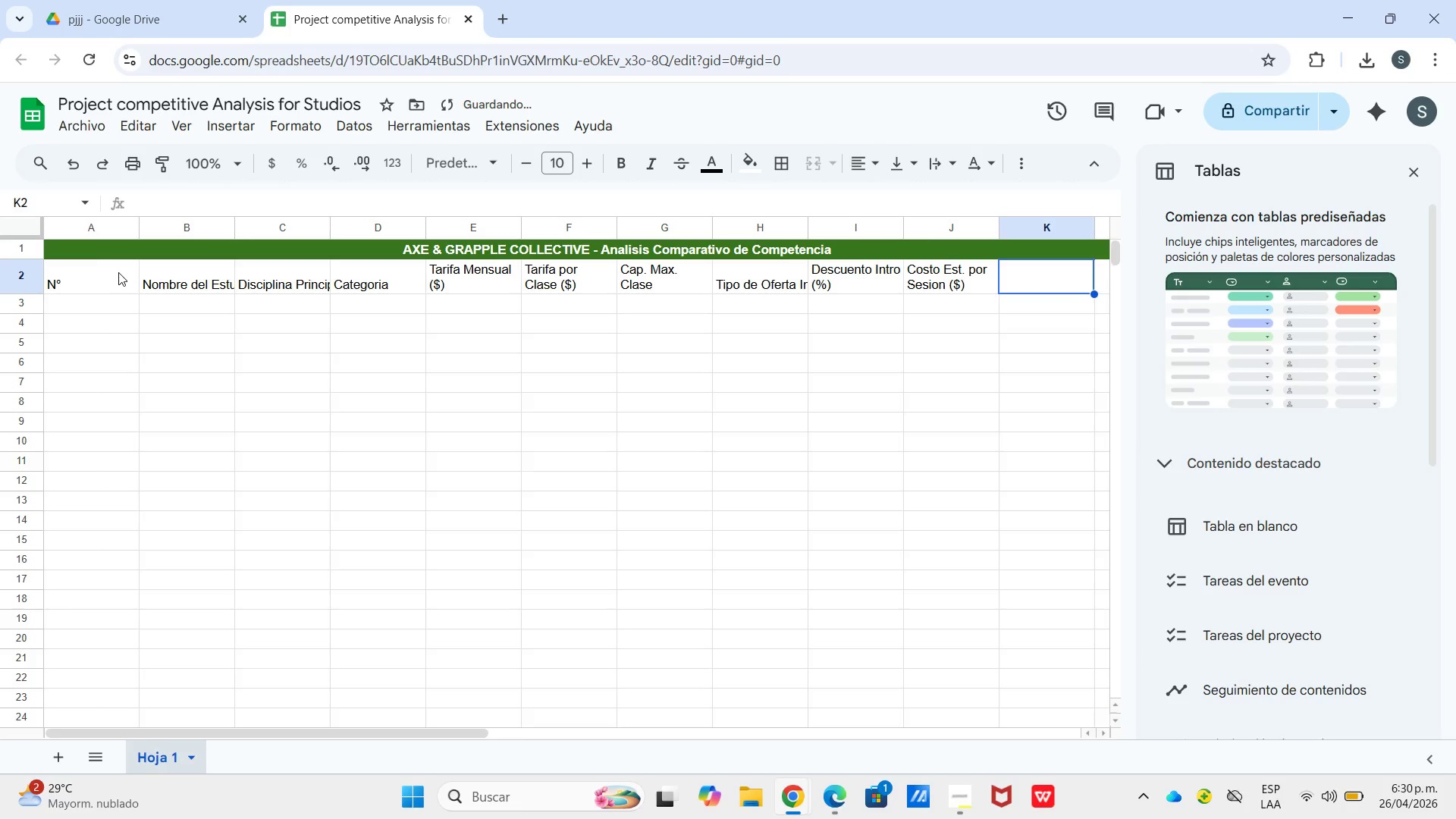 
key(ArrowUp)
 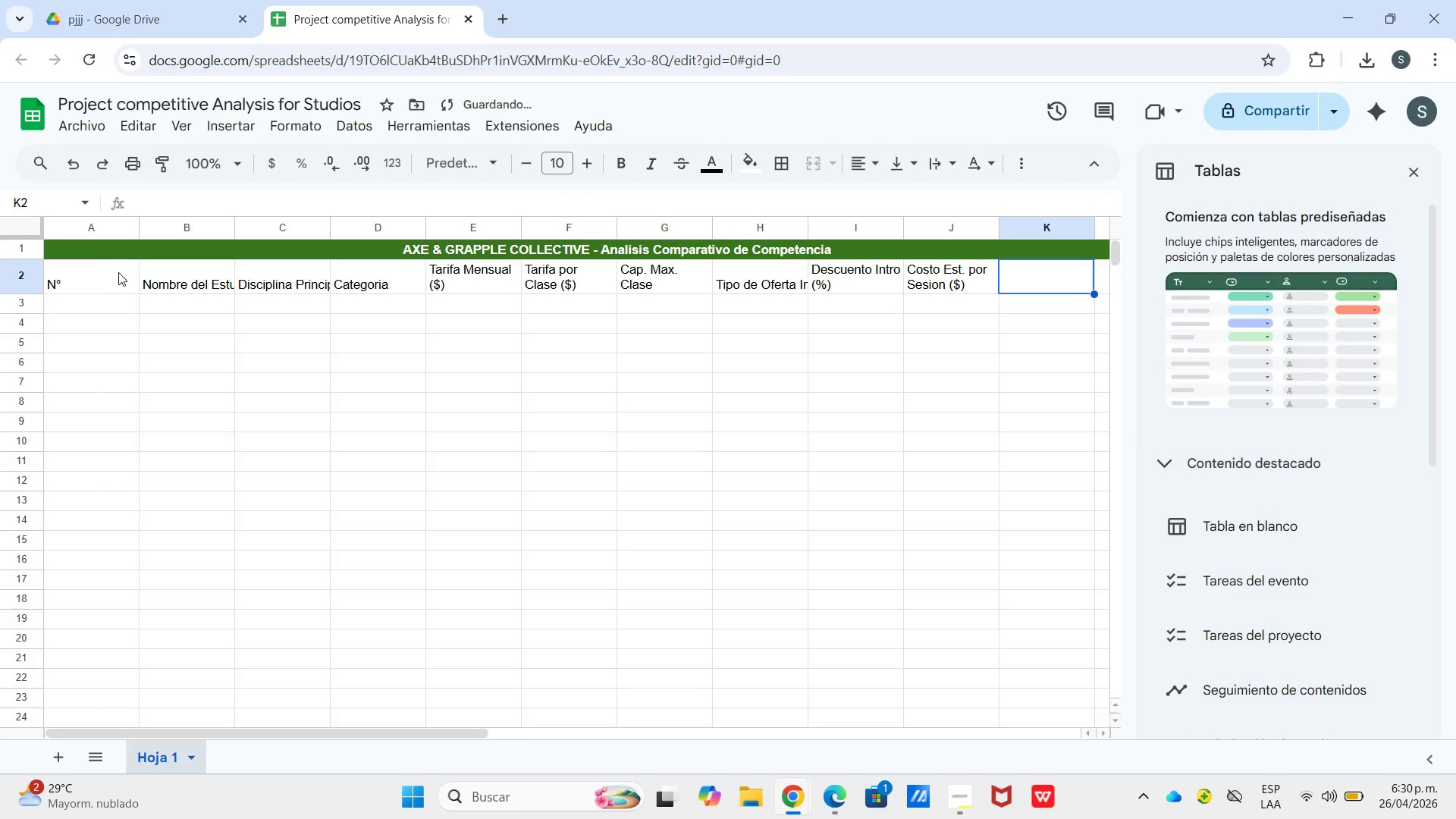 
type(Tipo de )
 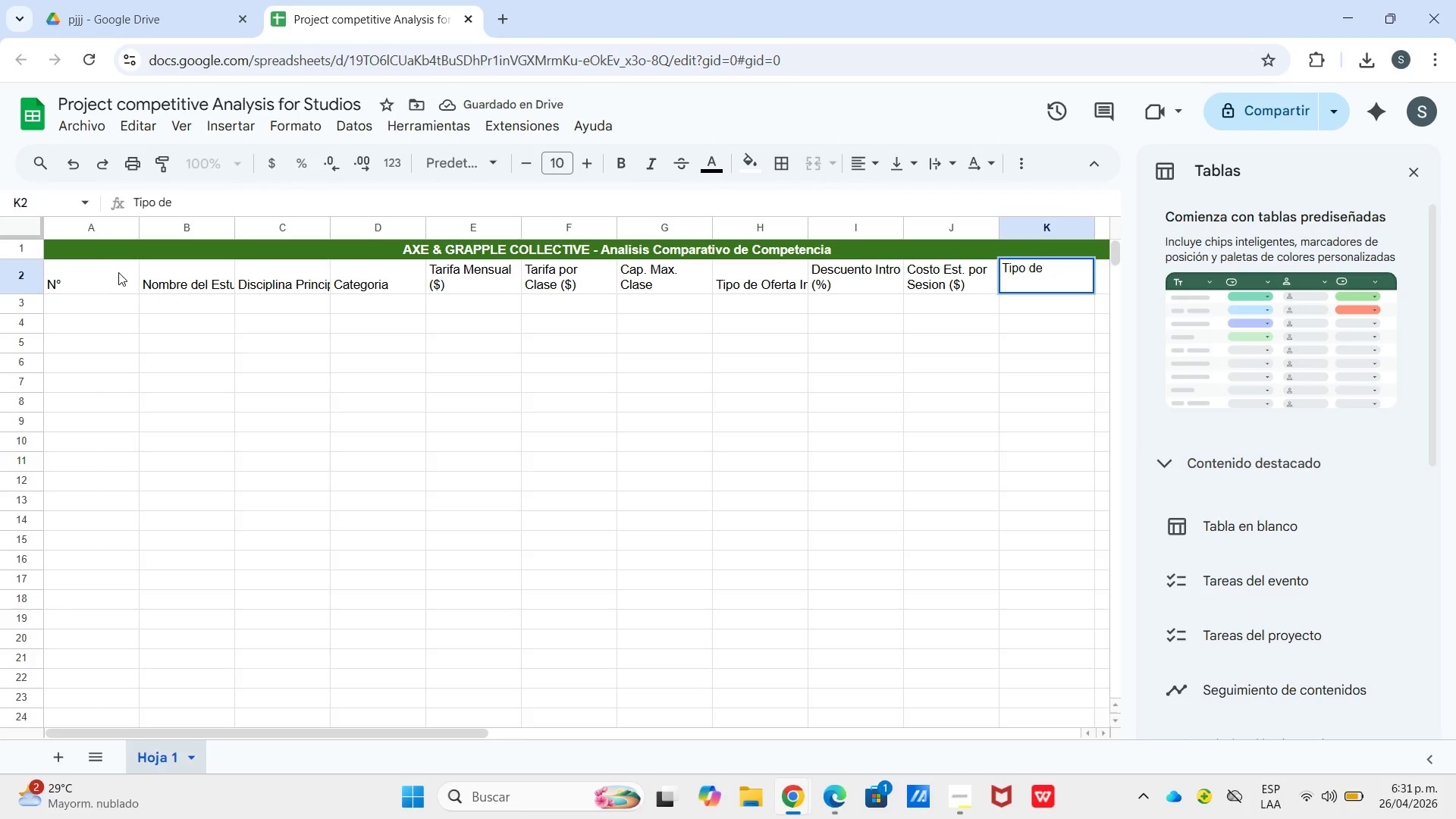 
key(Control+Enter)
 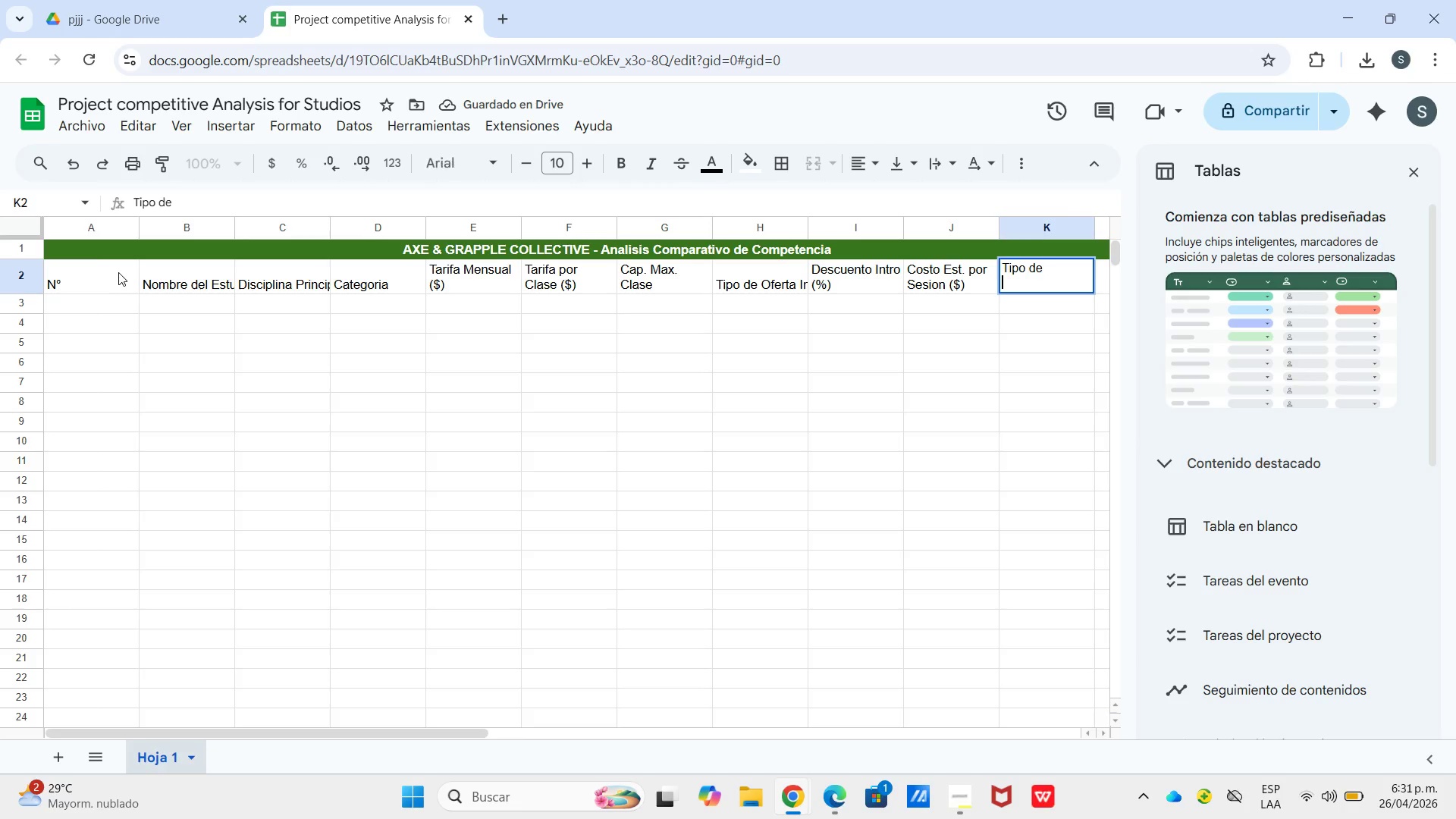 
type(Mercado)
 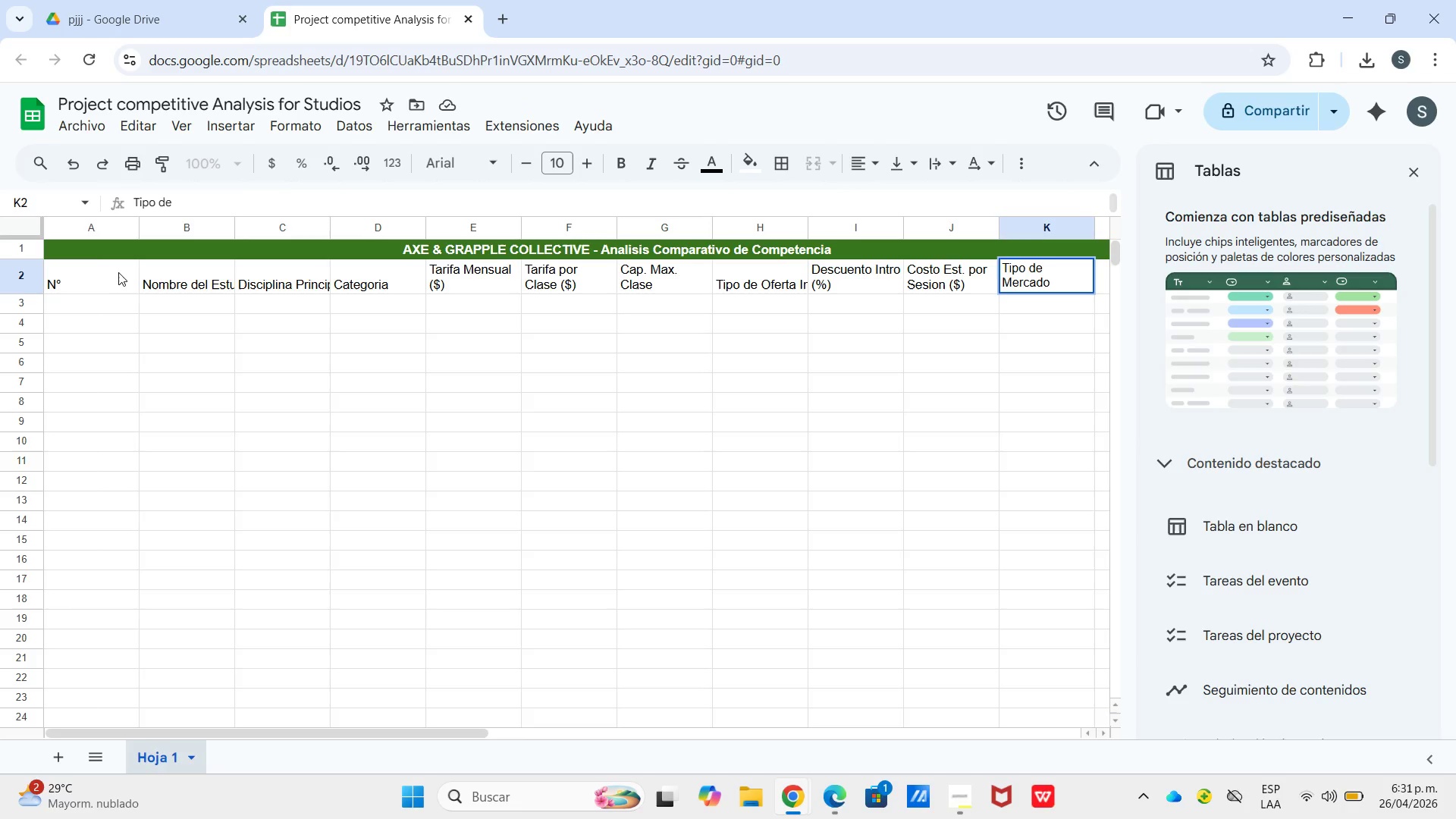 
key(ArrowRight)
 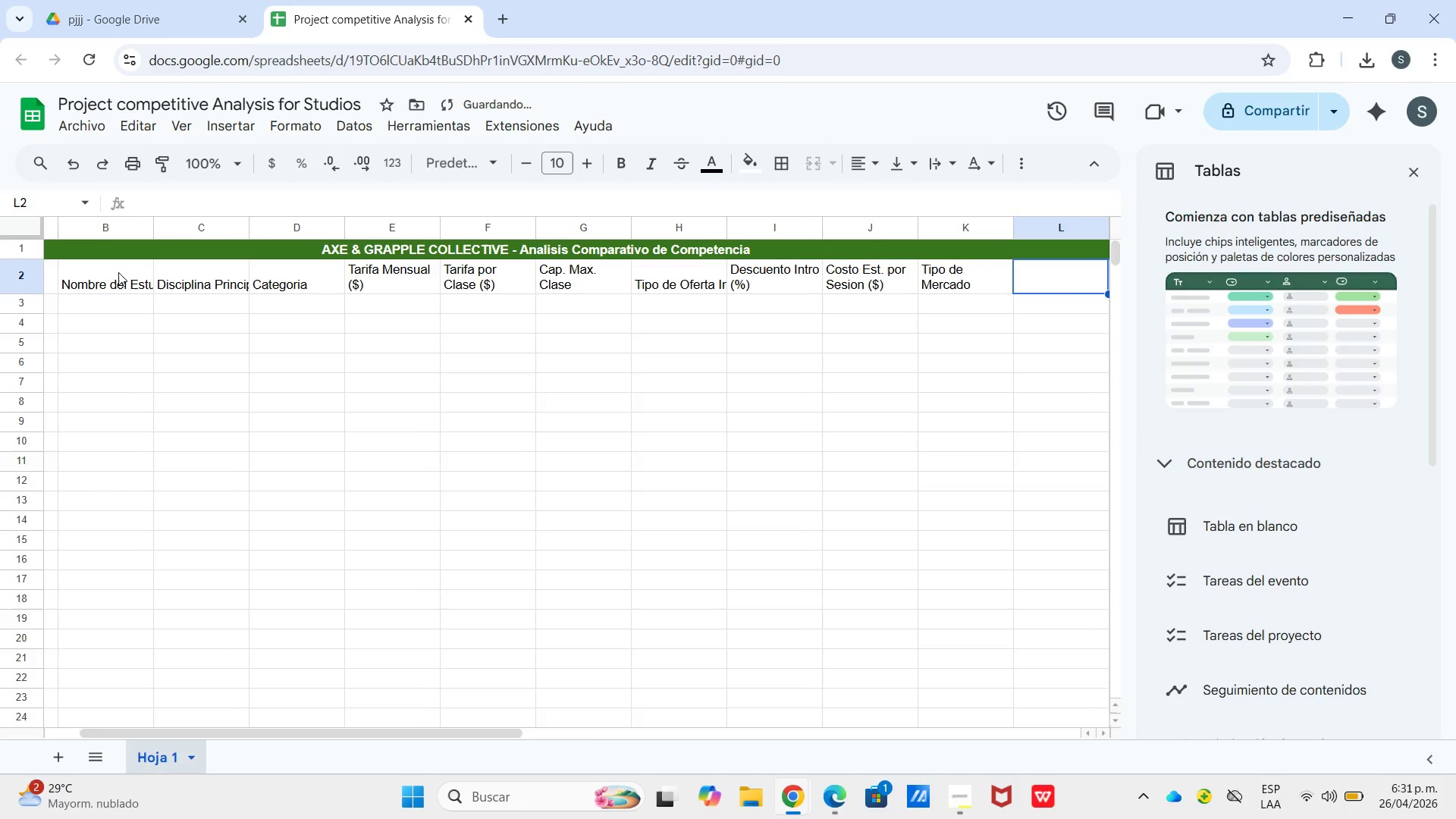 
type(Notas)
 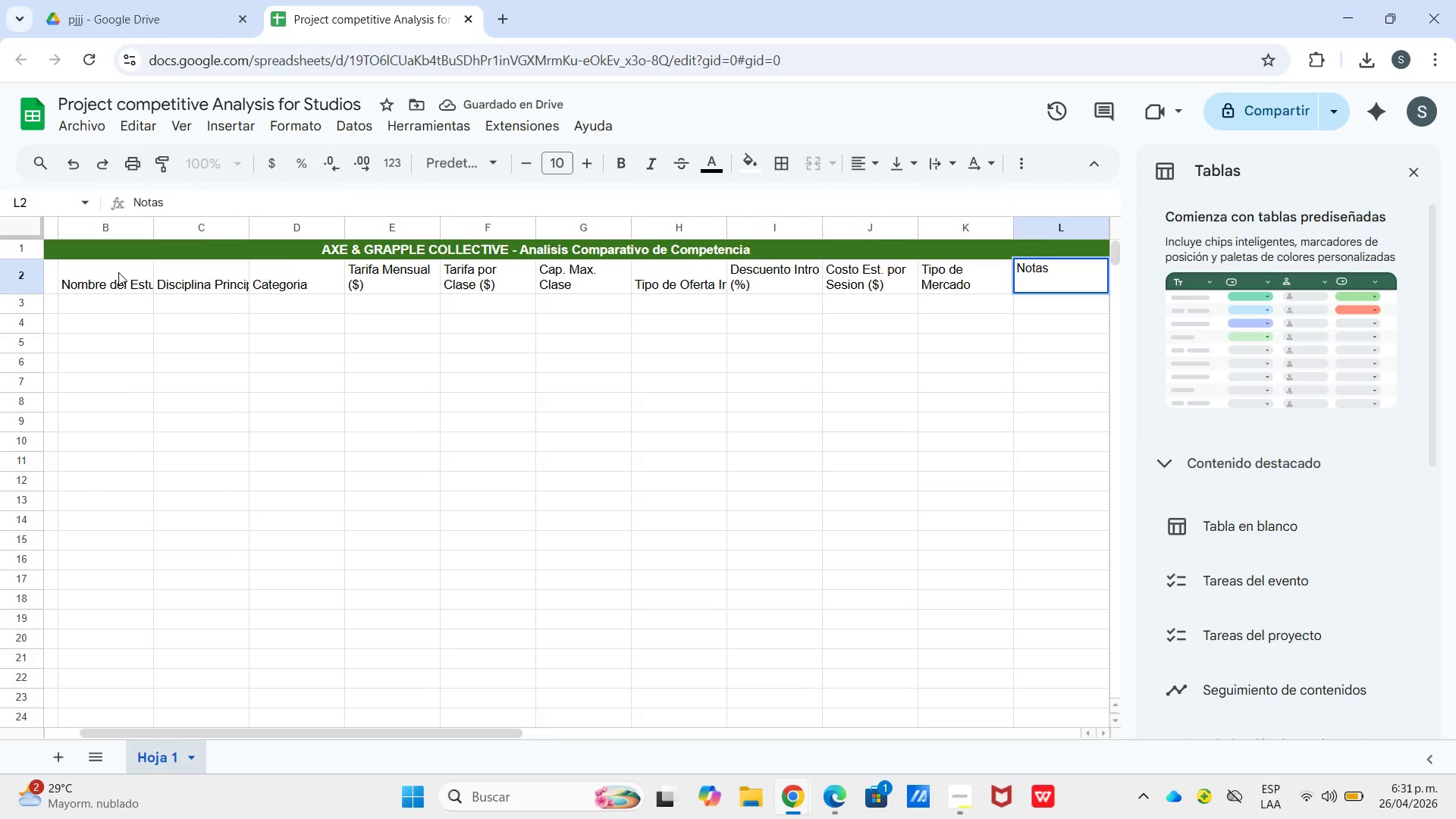 
key(ArrowRight)
 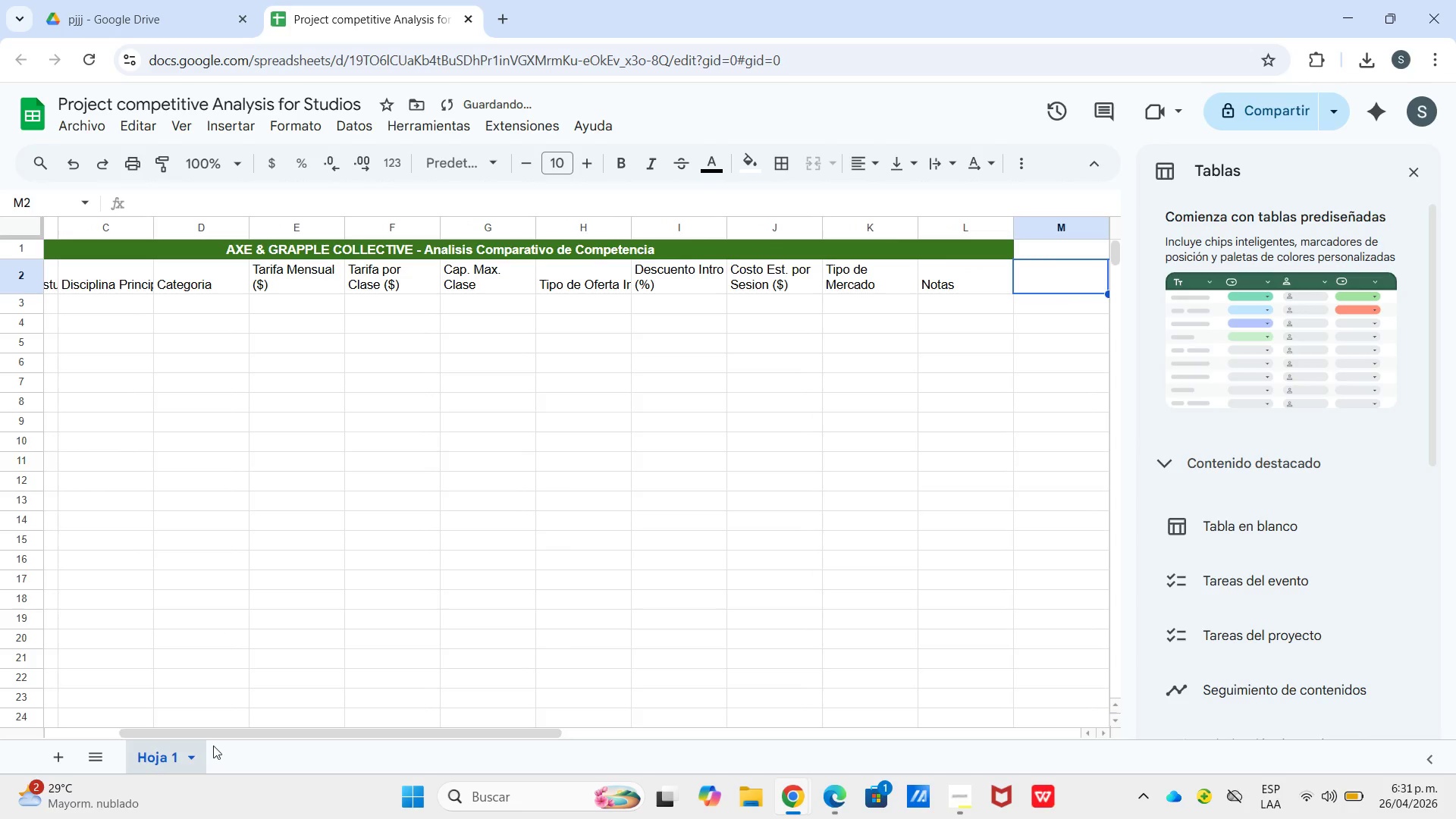 
left_click_drag(start_coordinate=[212, 732], to_coordinate=[0, 782])
 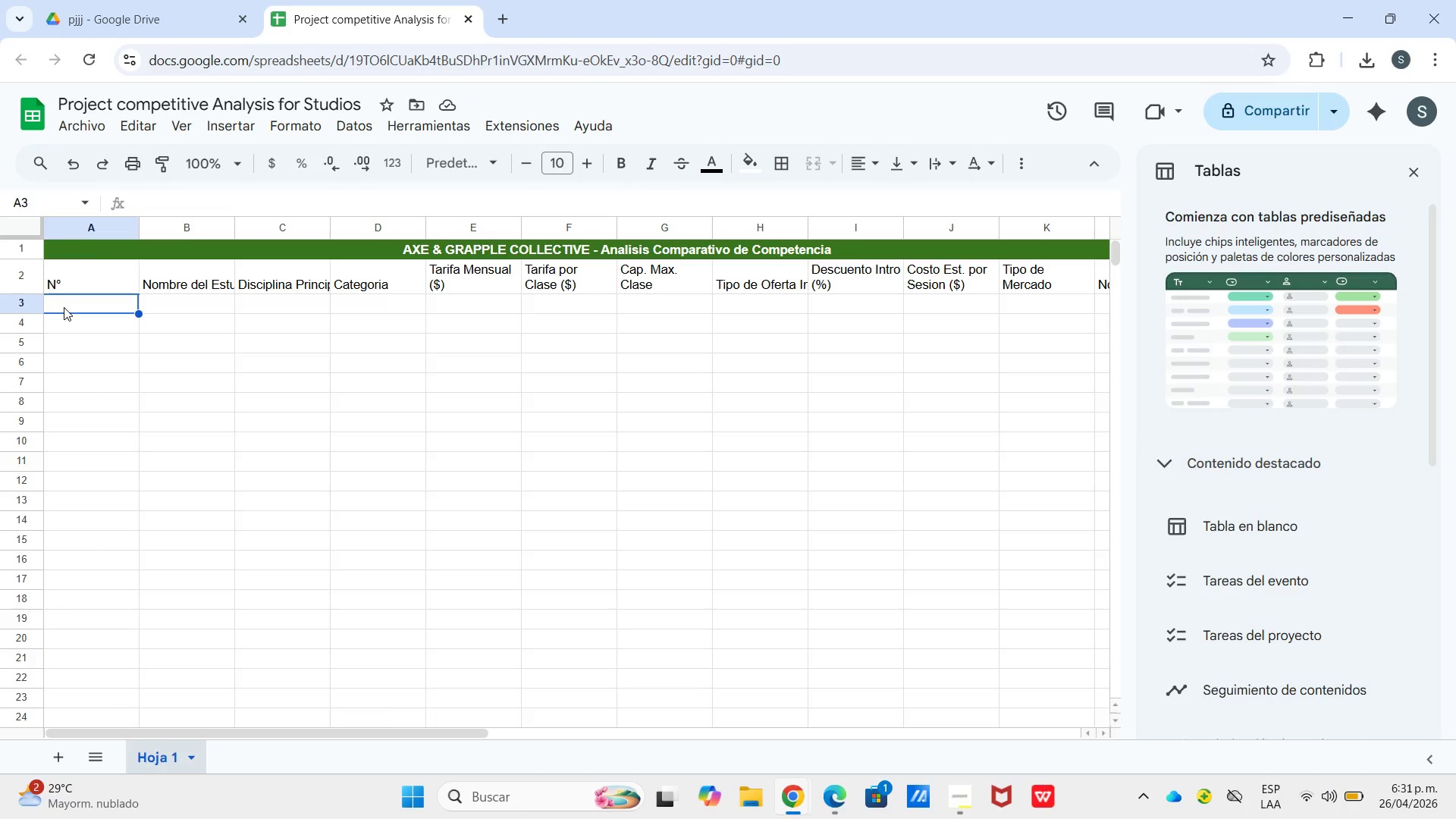 
key(Numpad1)
 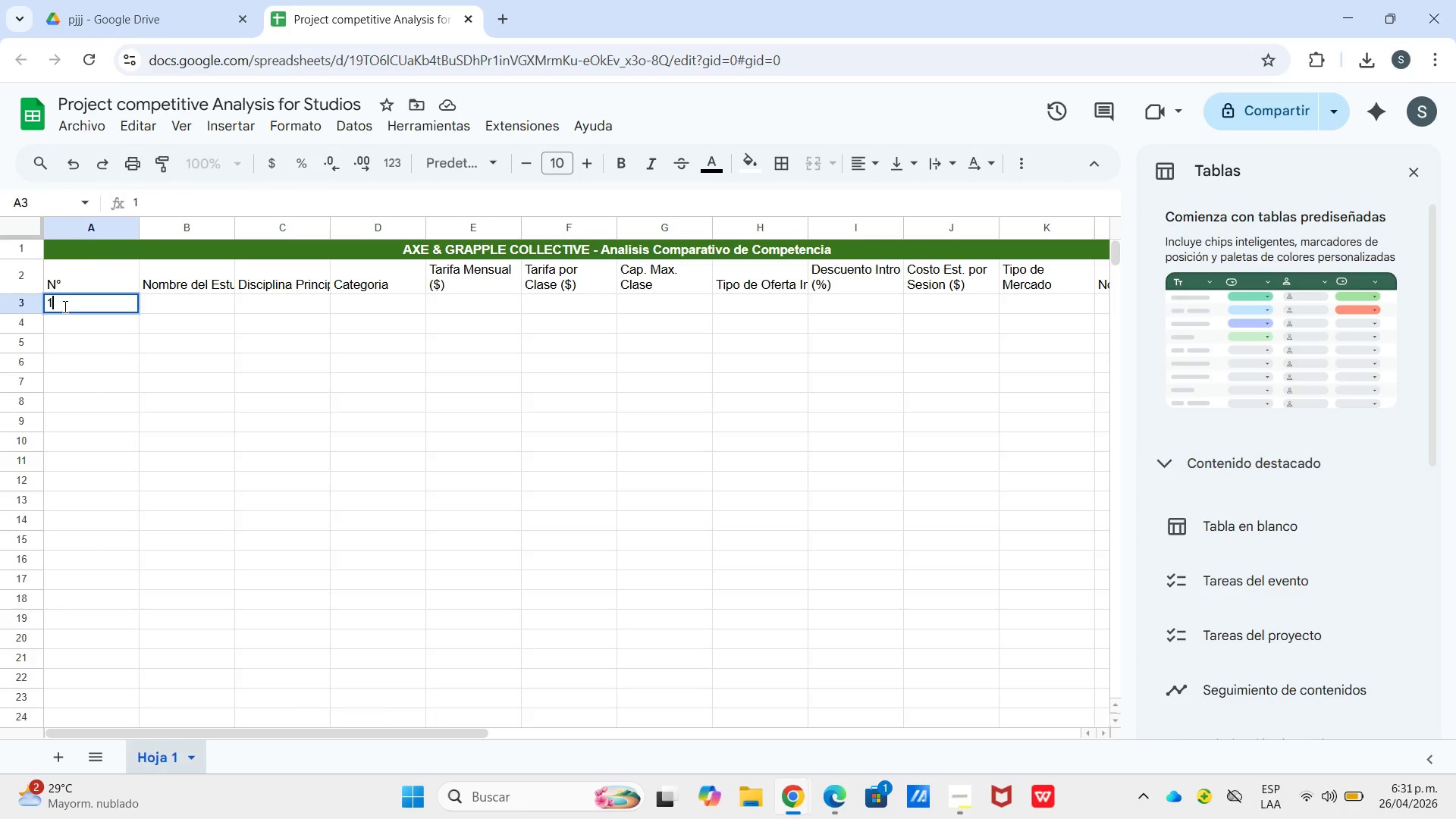 
key(Enter)
 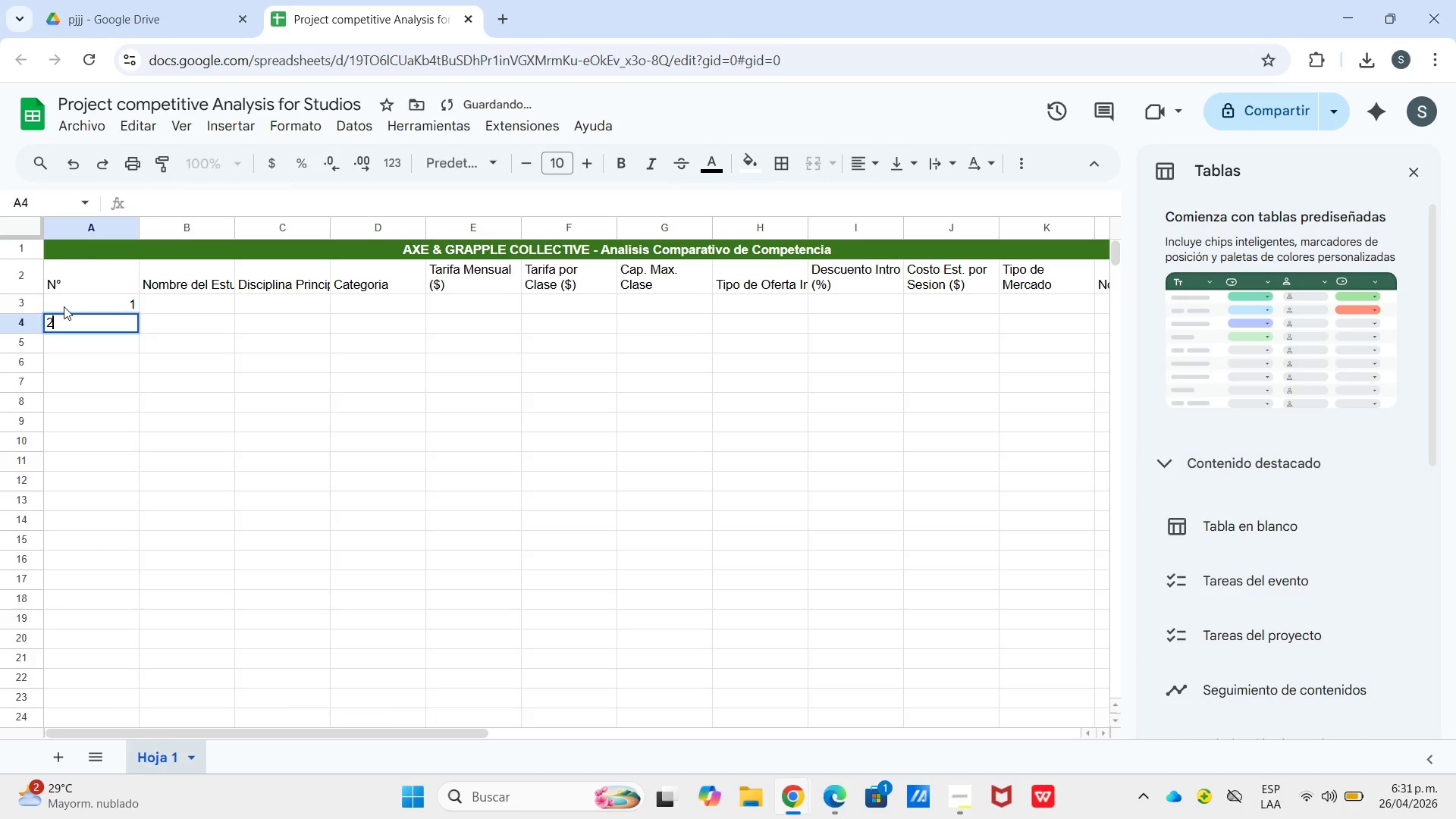 
key(Numpad2)
 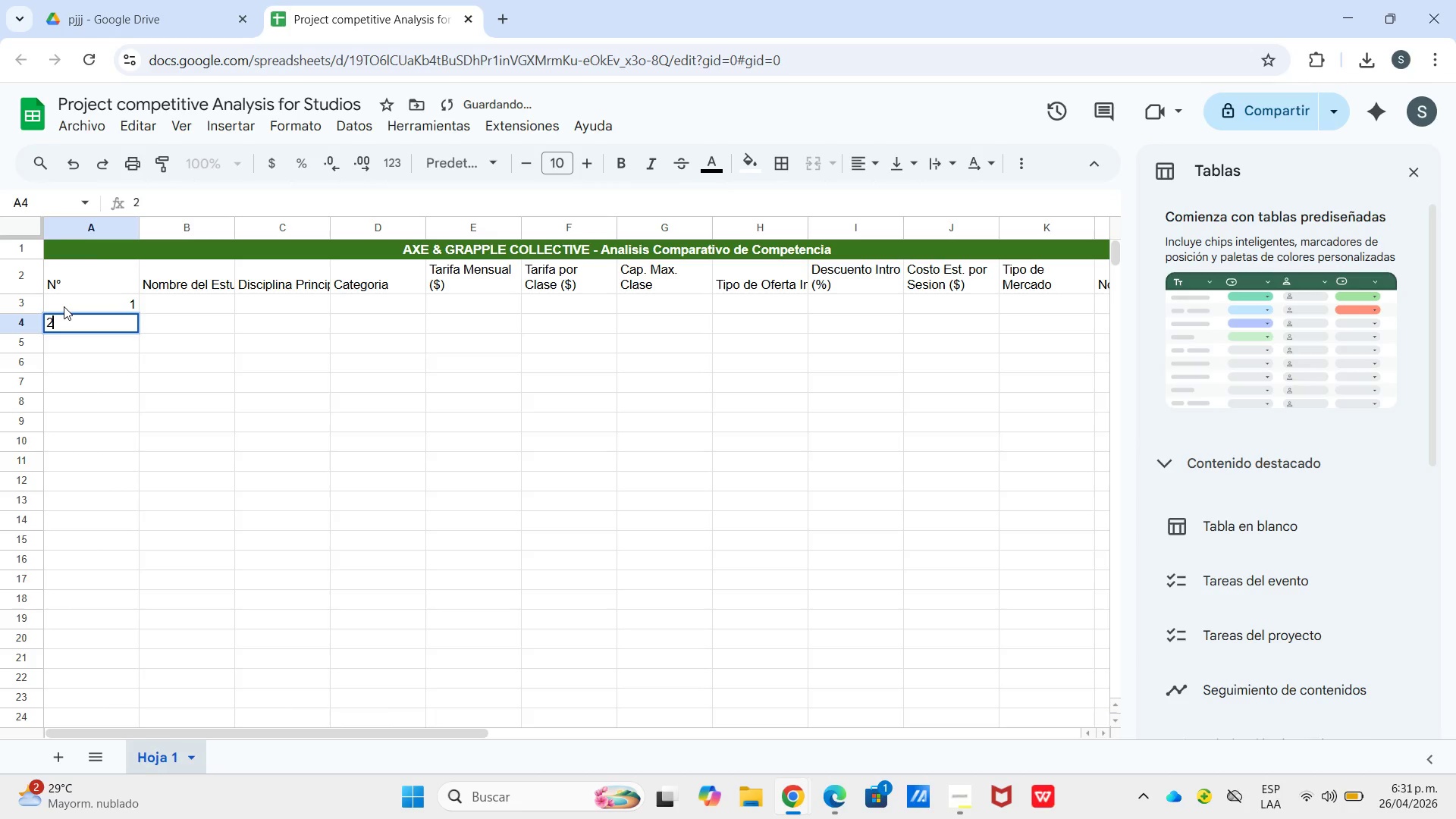 
key(Enter)
 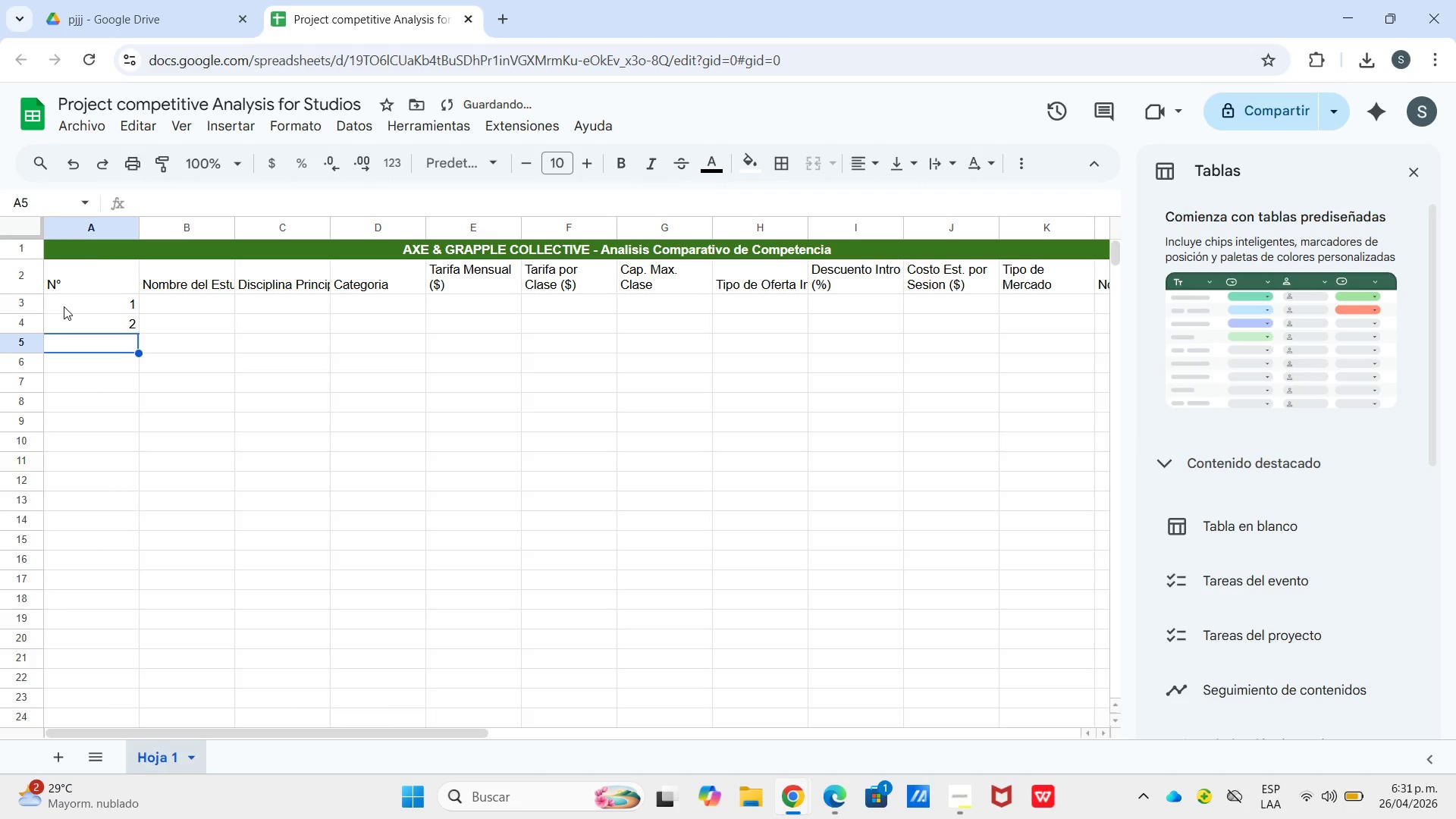 
key(Numpad3)
 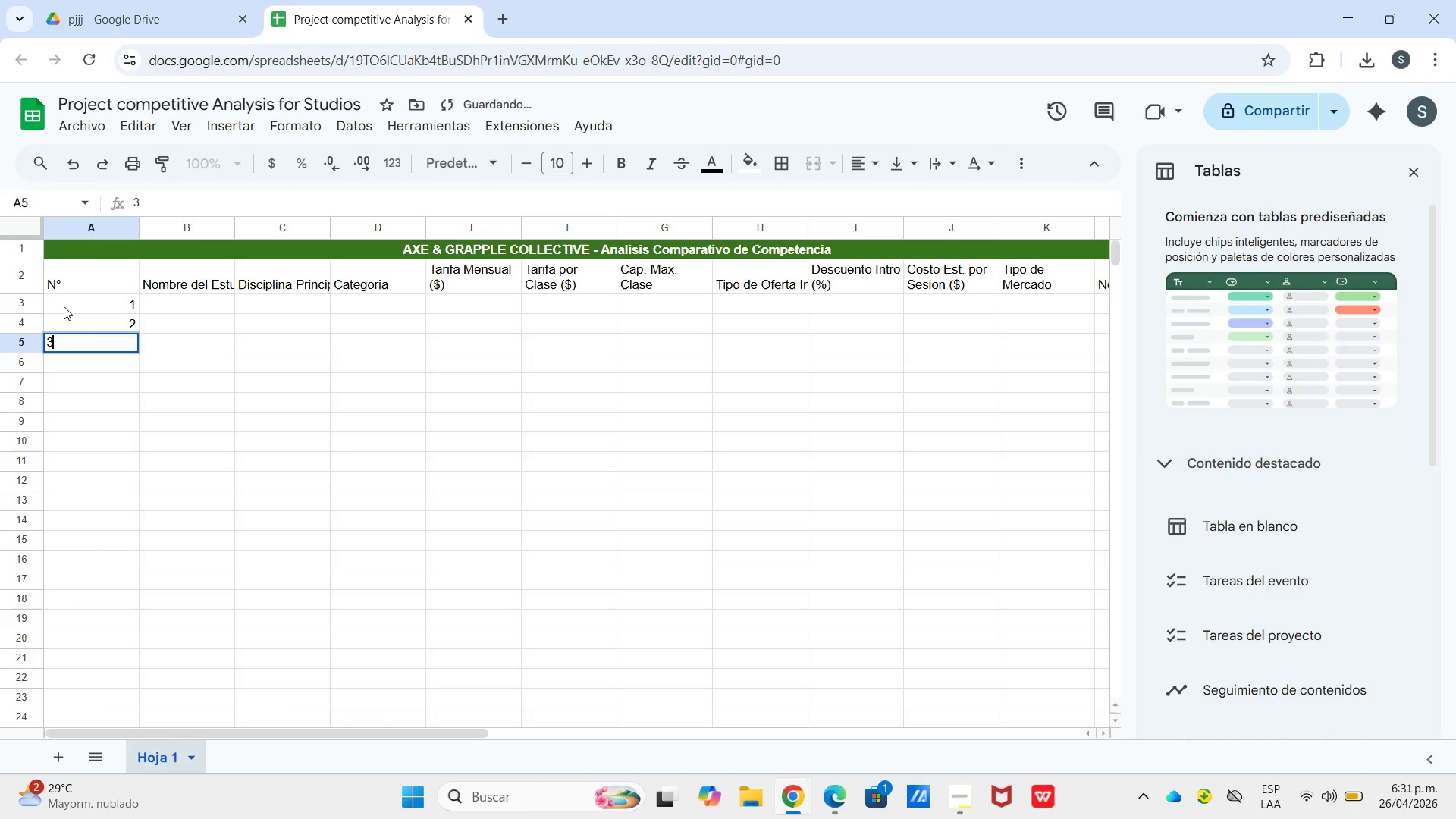 
key(Enter)
 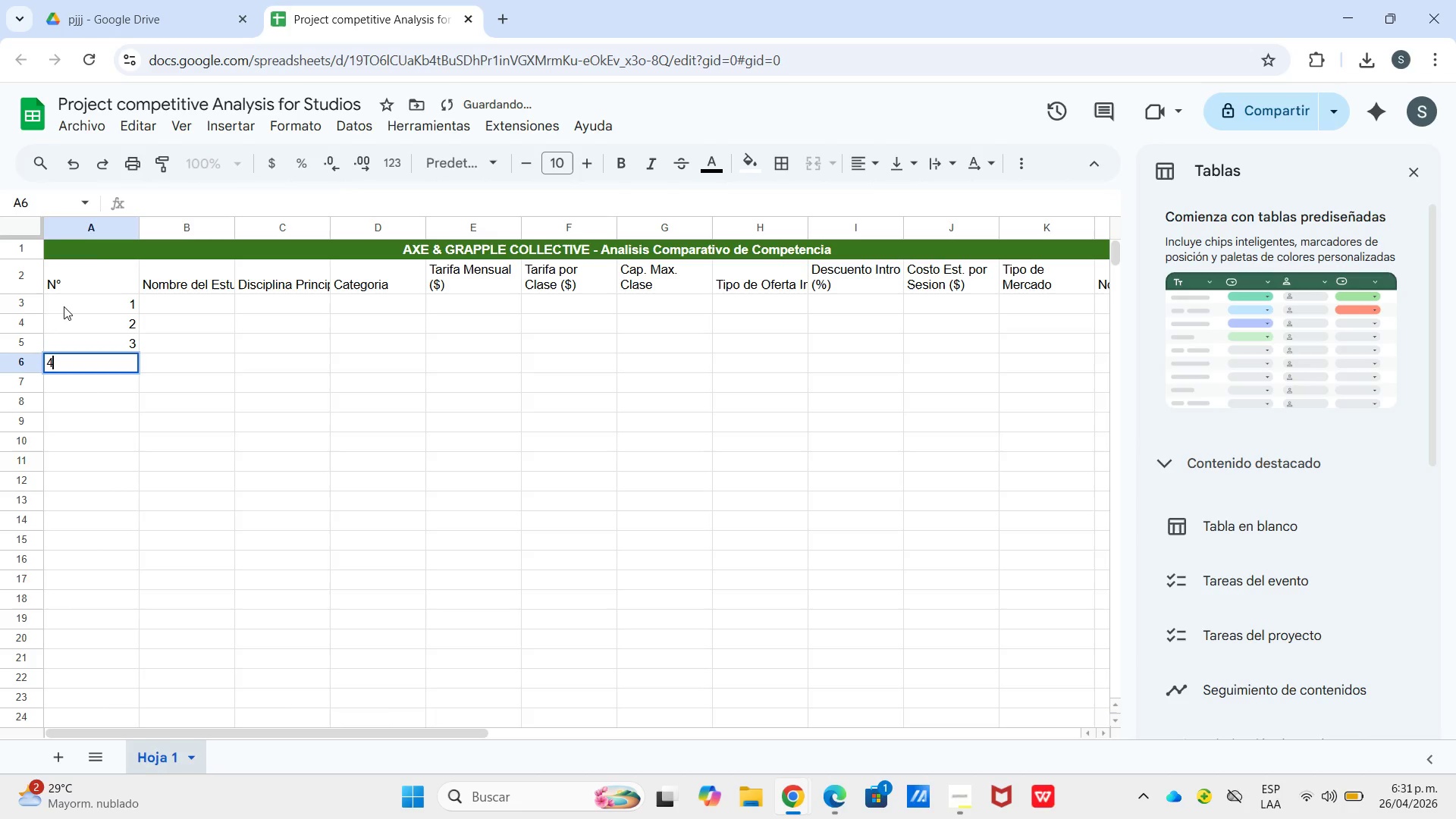 
key(Numpad4)
 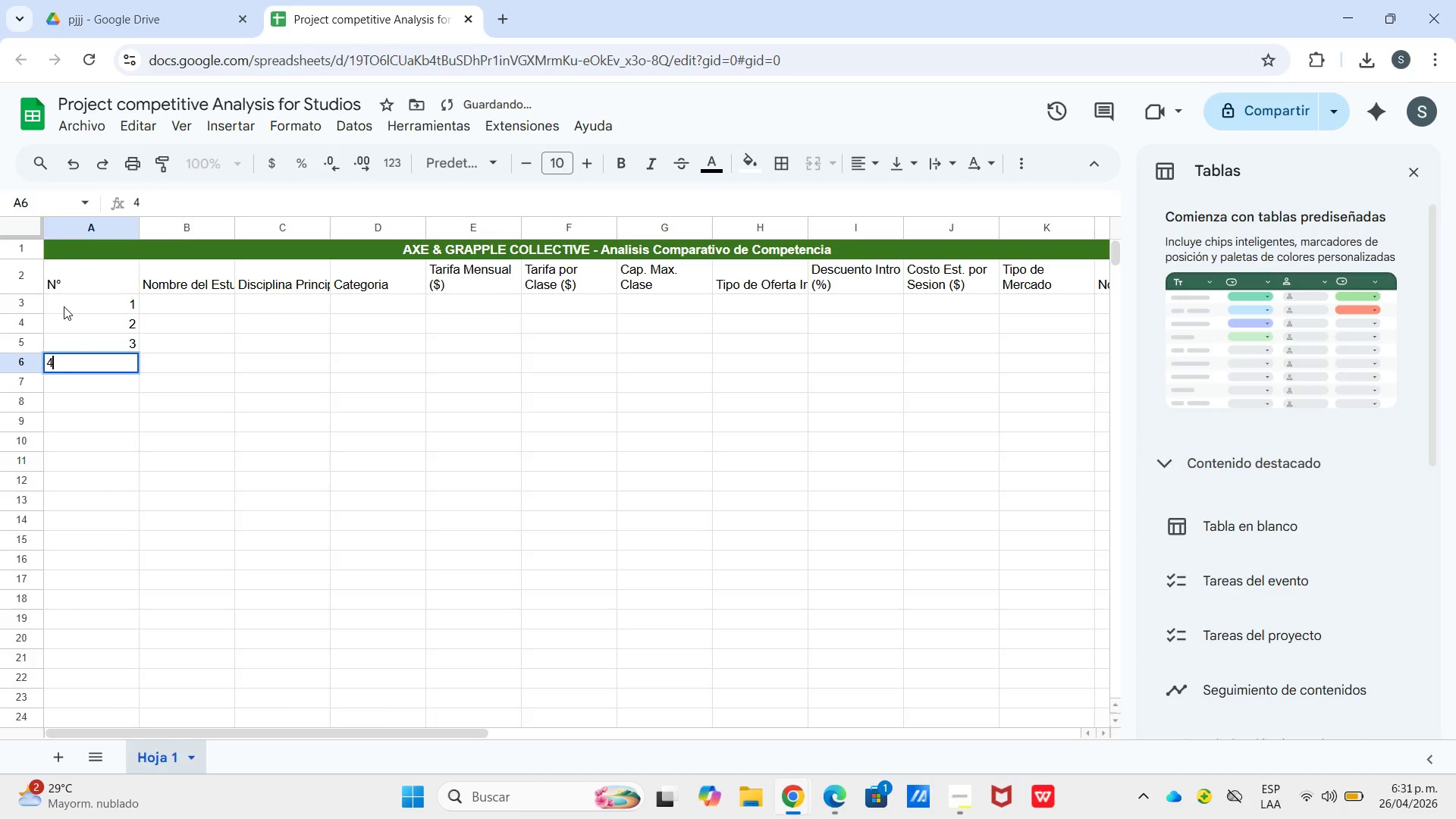 
key(Numpad5)
 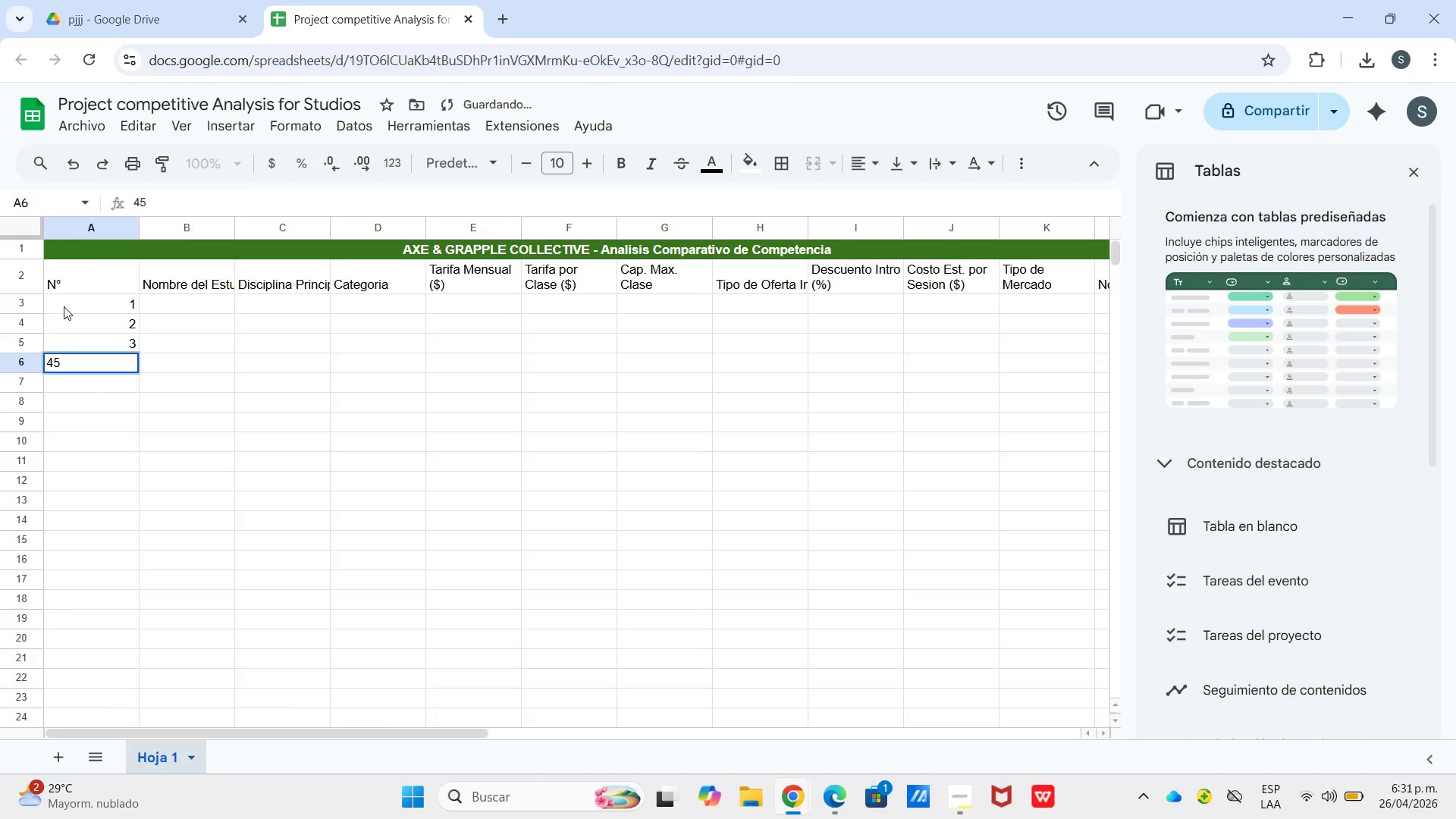 
key(Backspace)
 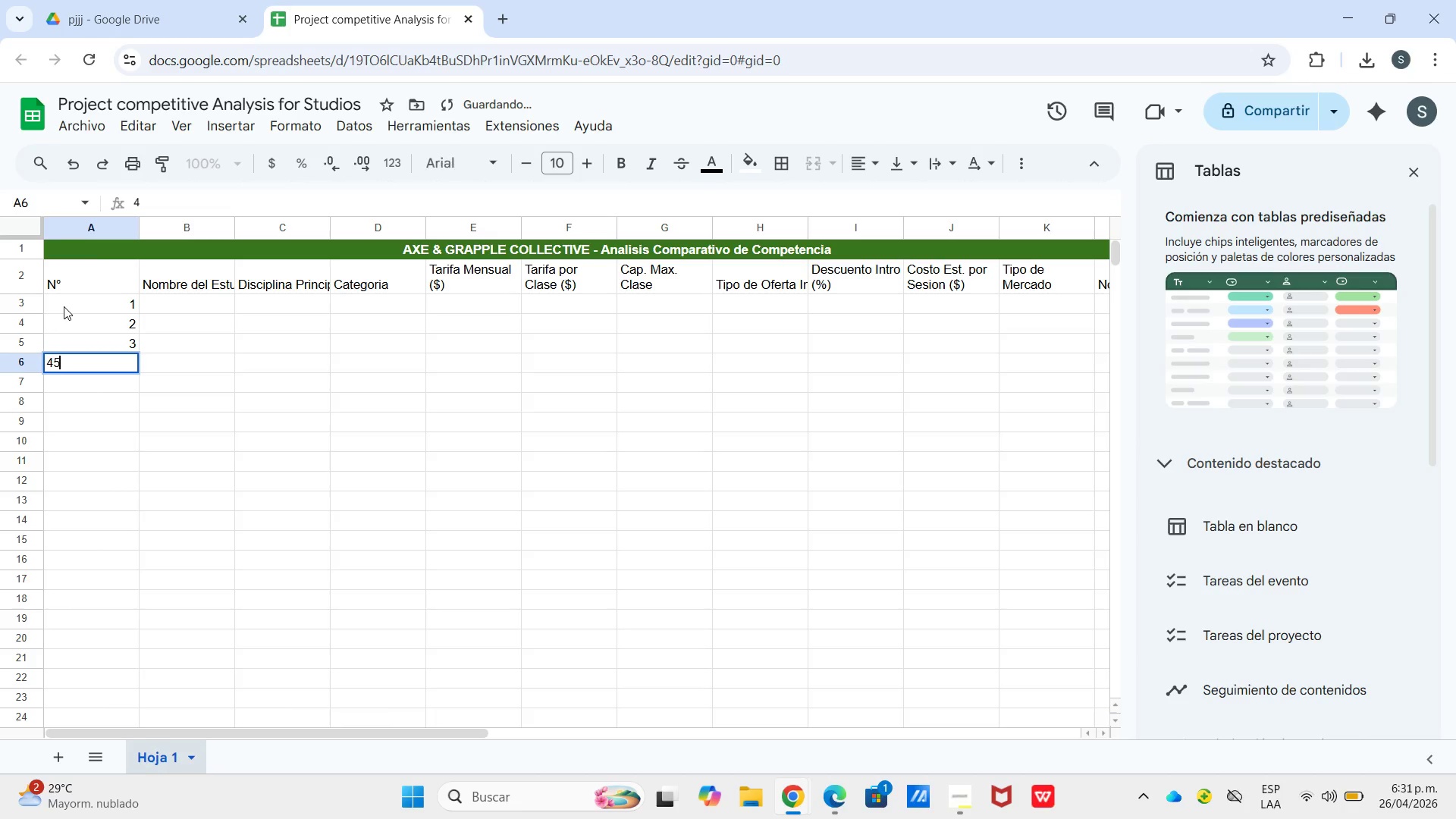 
key(Numpad5)
 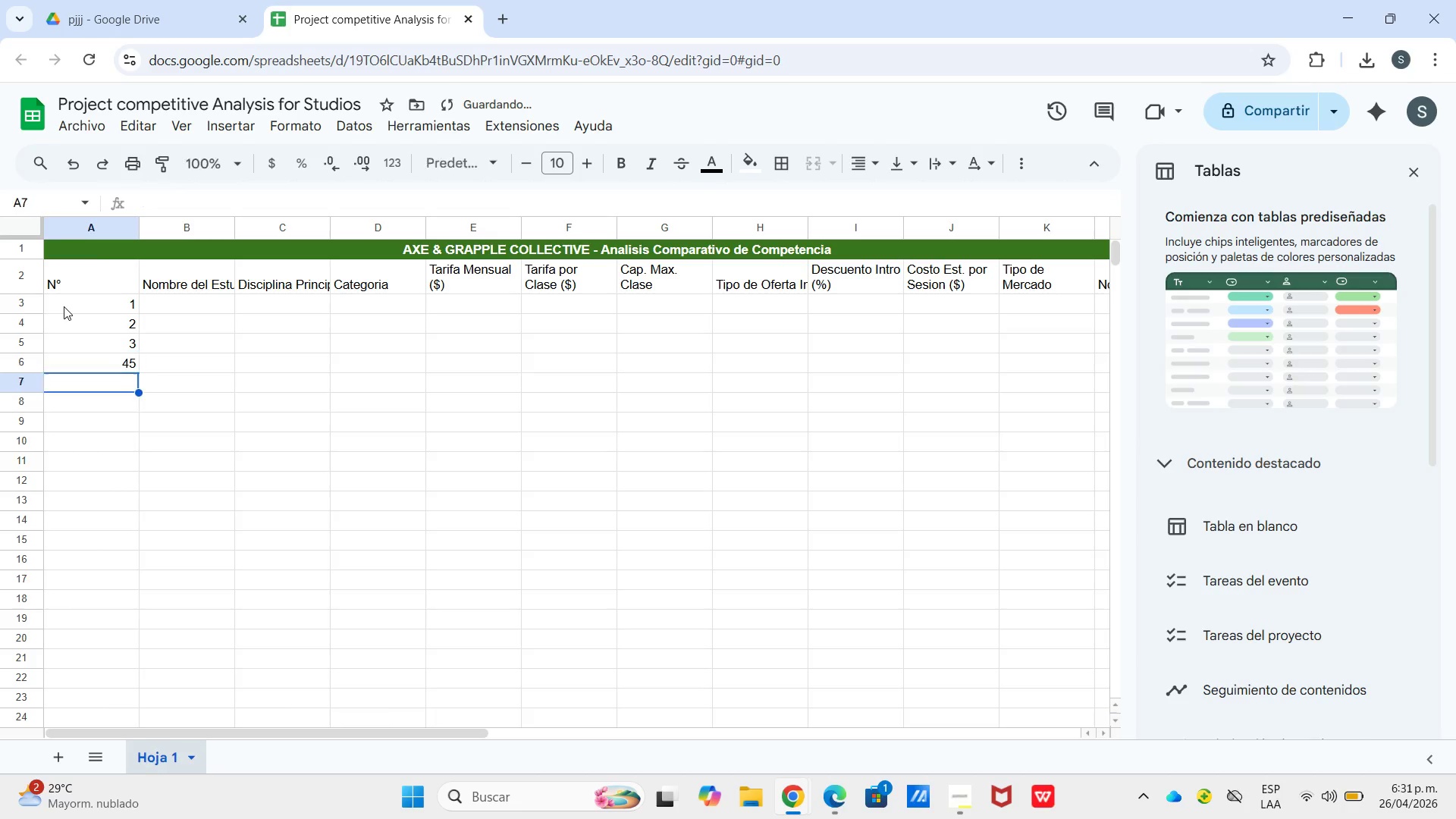 
key(Enter)
 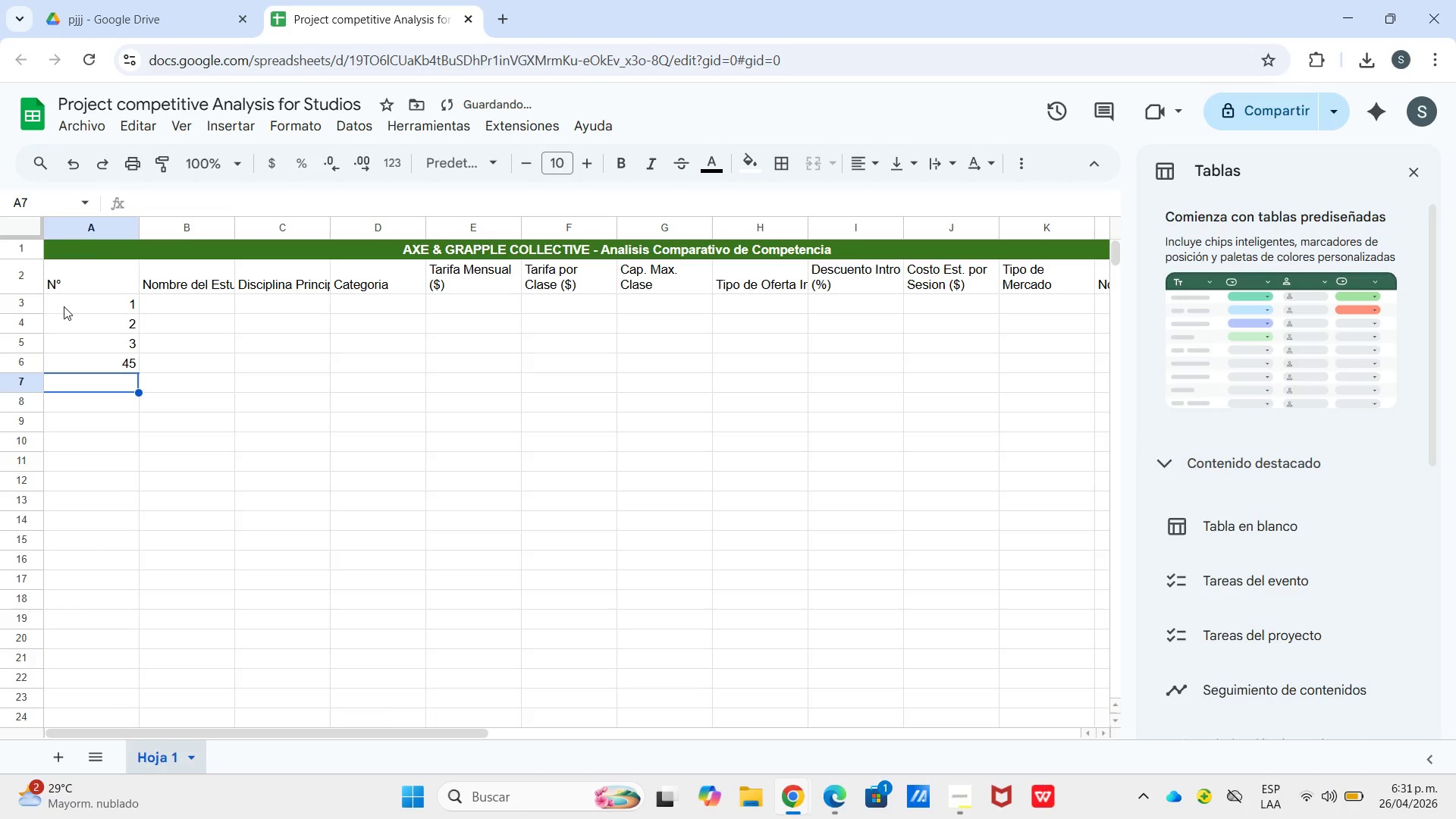 
key(ArrowUp)
 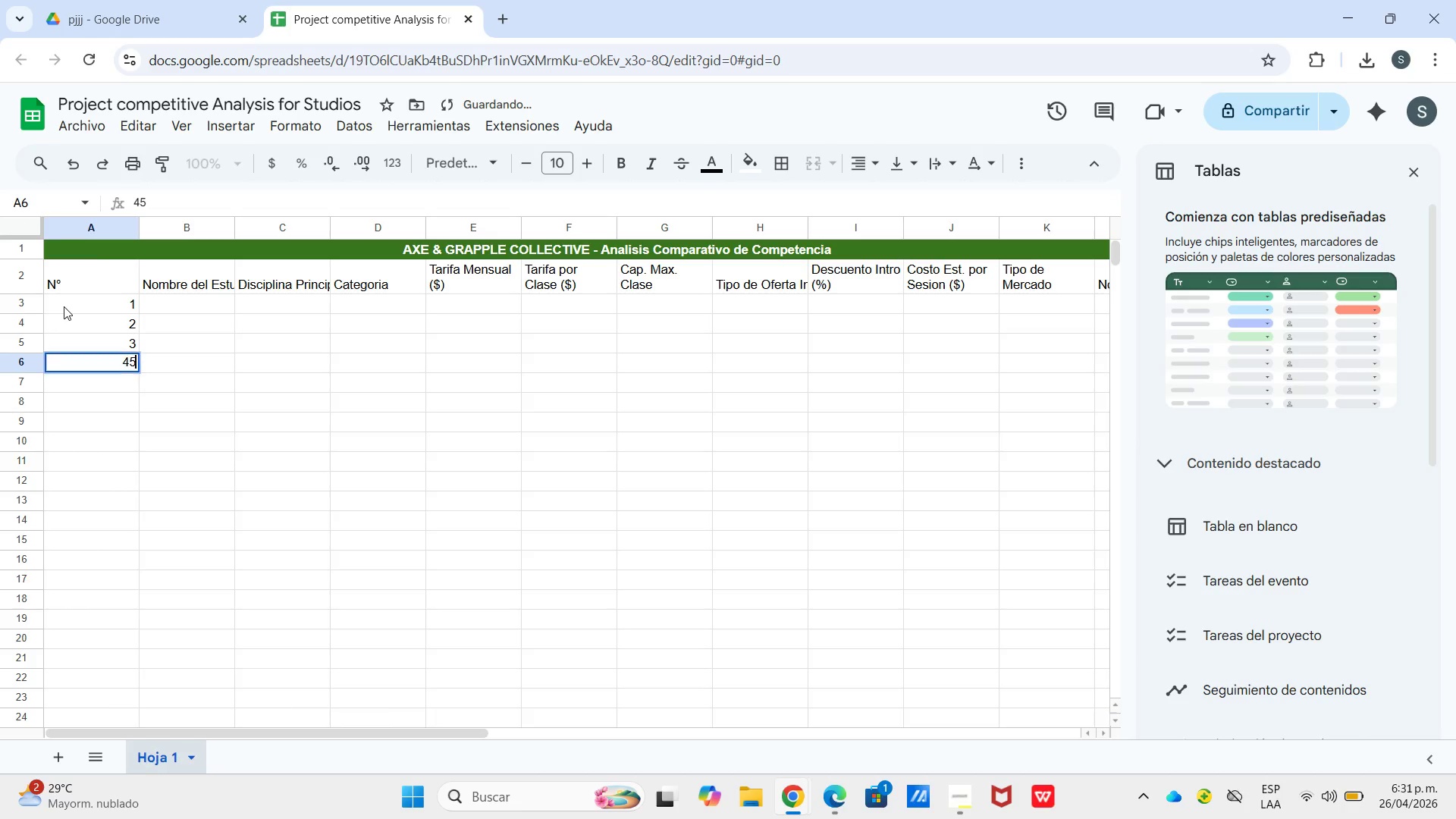 
key(Enter)
 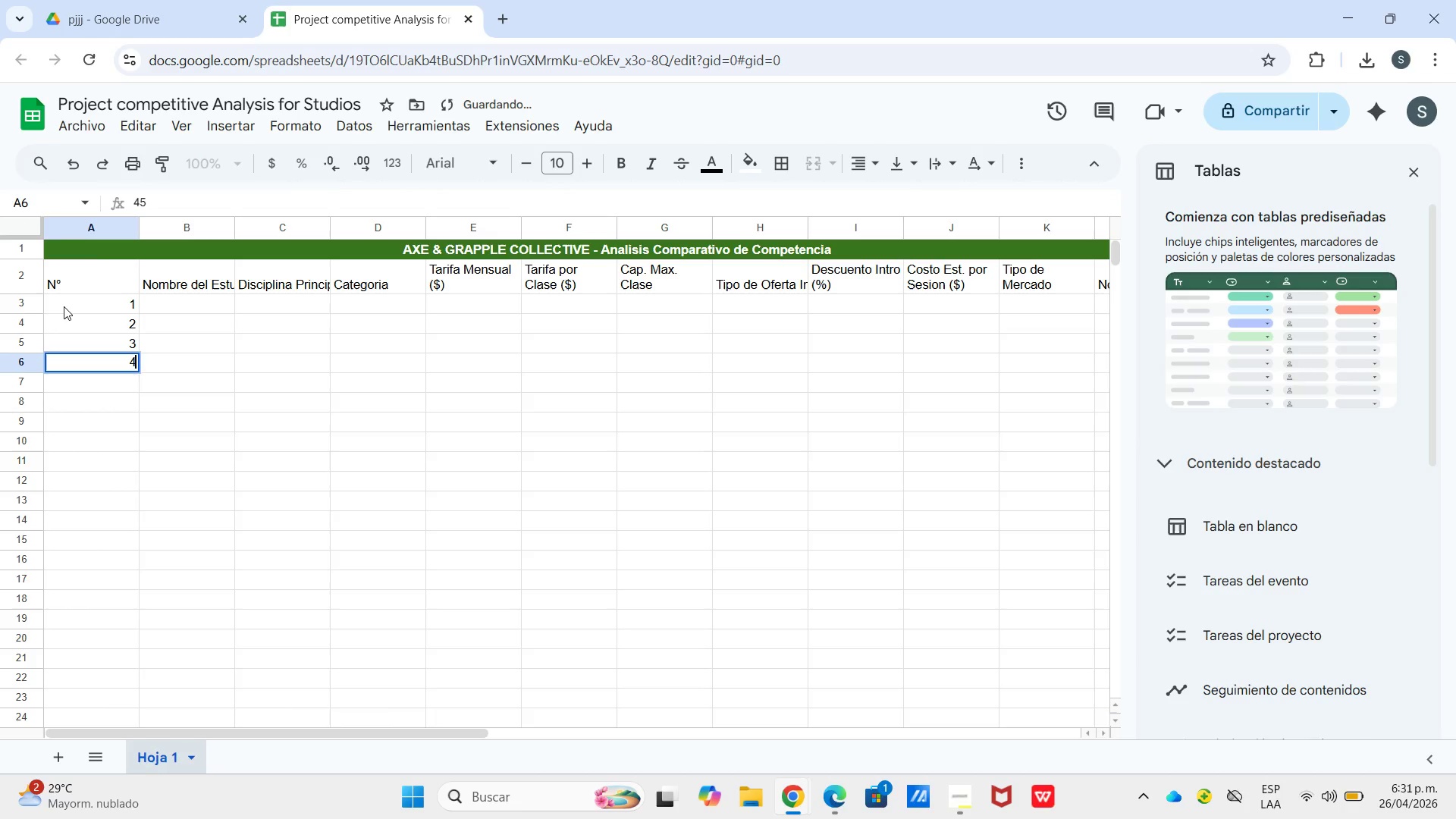 
key(Backspace)
 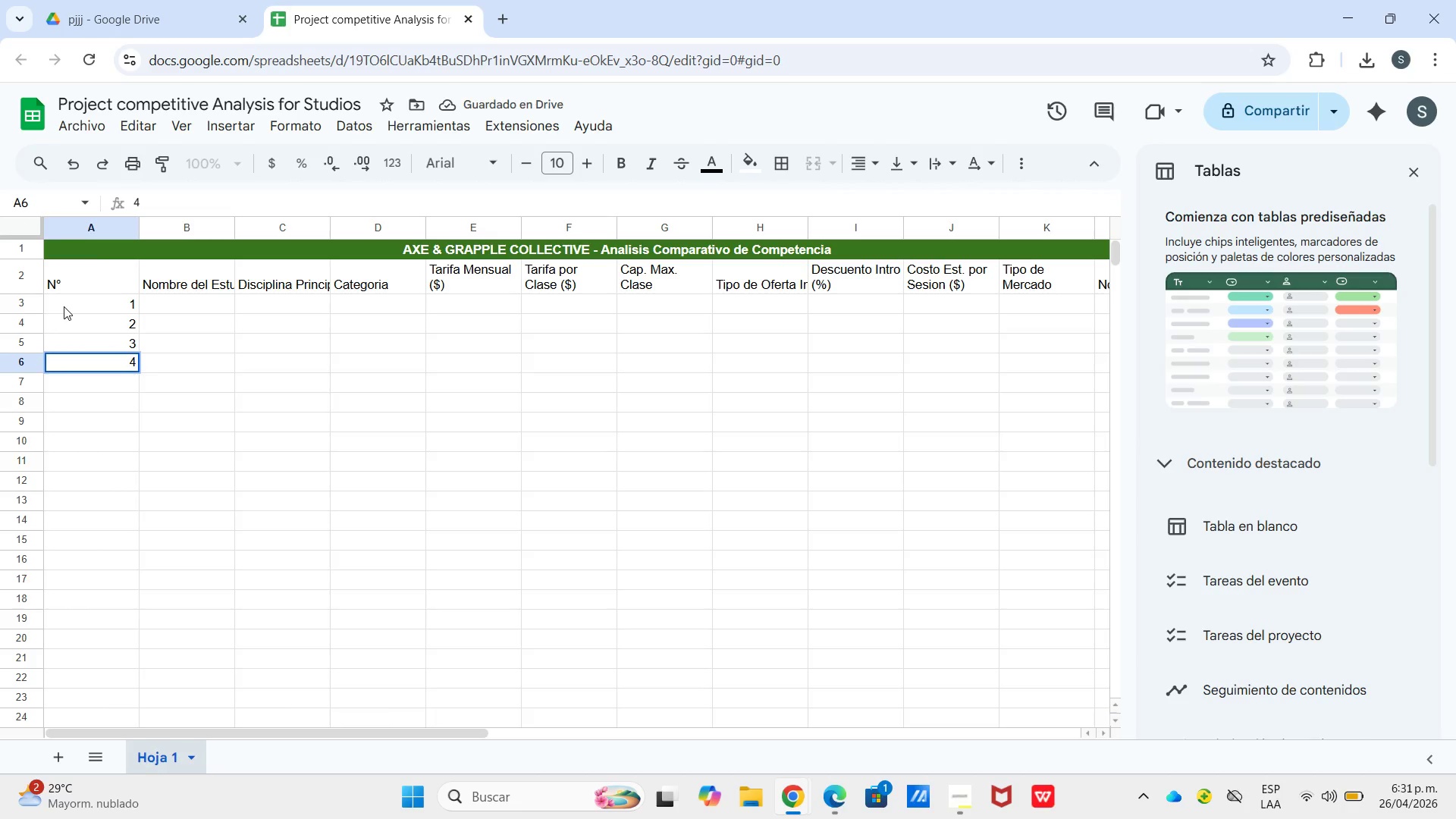 
key(Enter)
 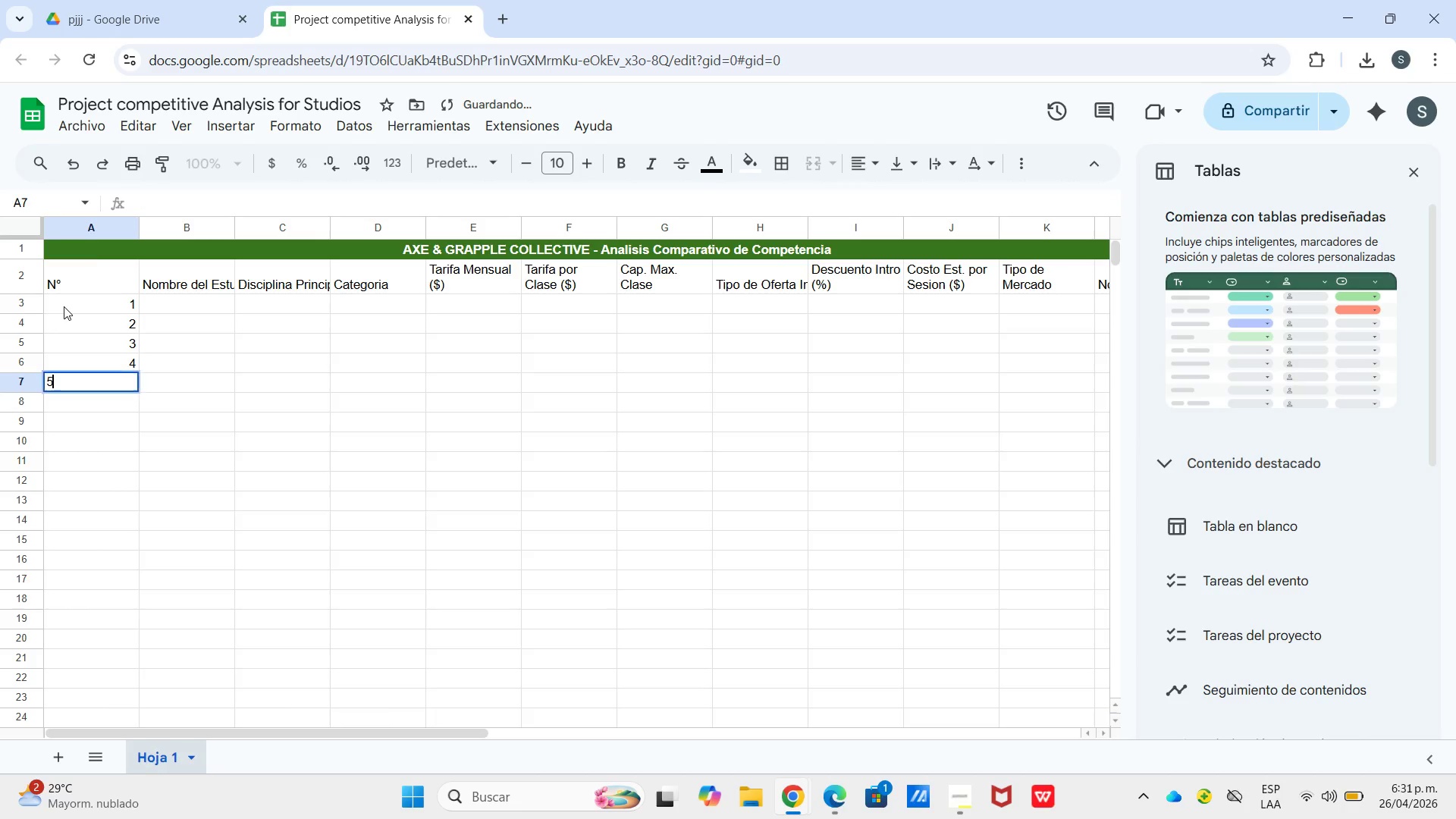 
key(Numpad5)
 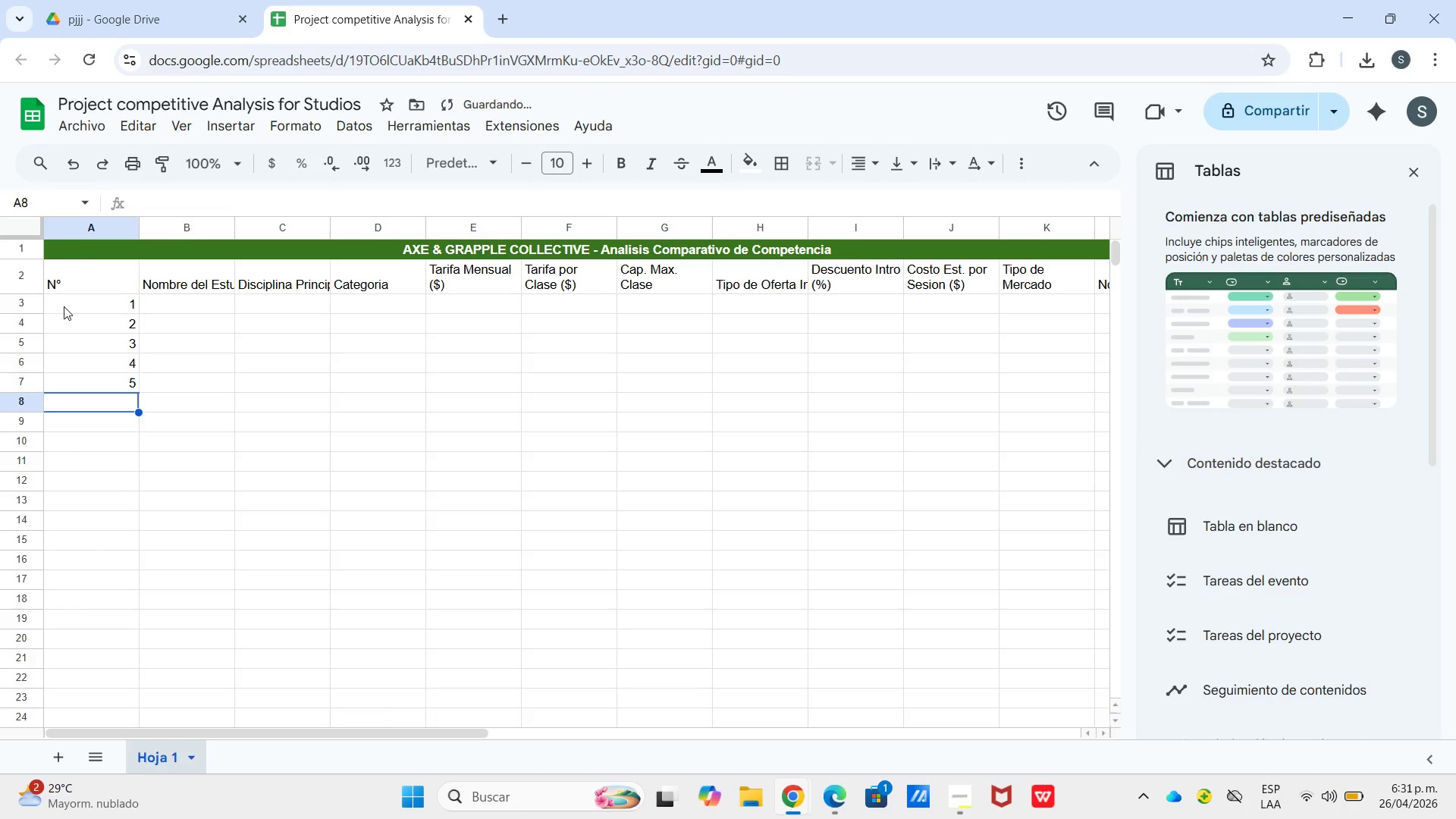 
key(Enter)
 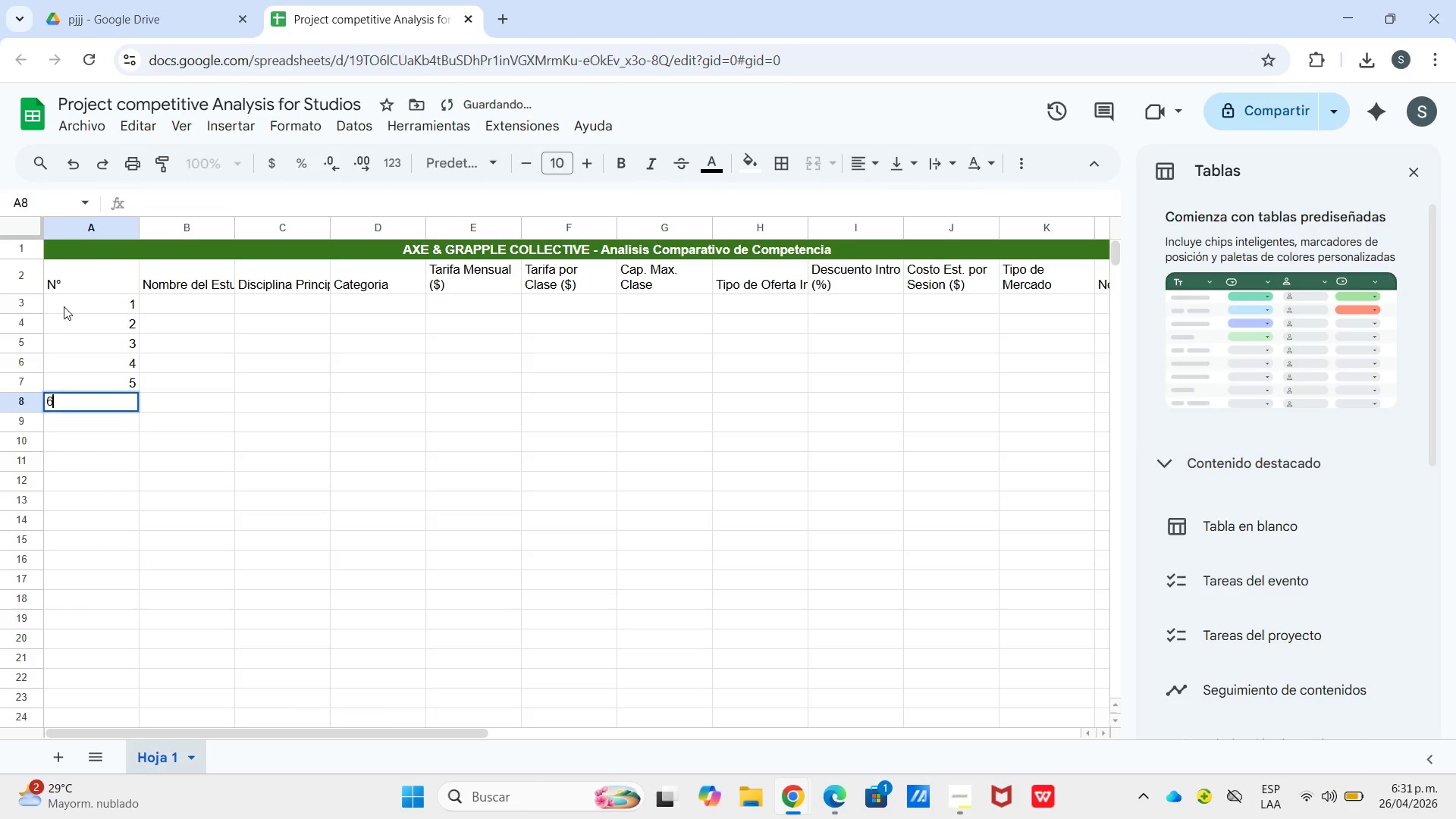 
key(Numpad6)
 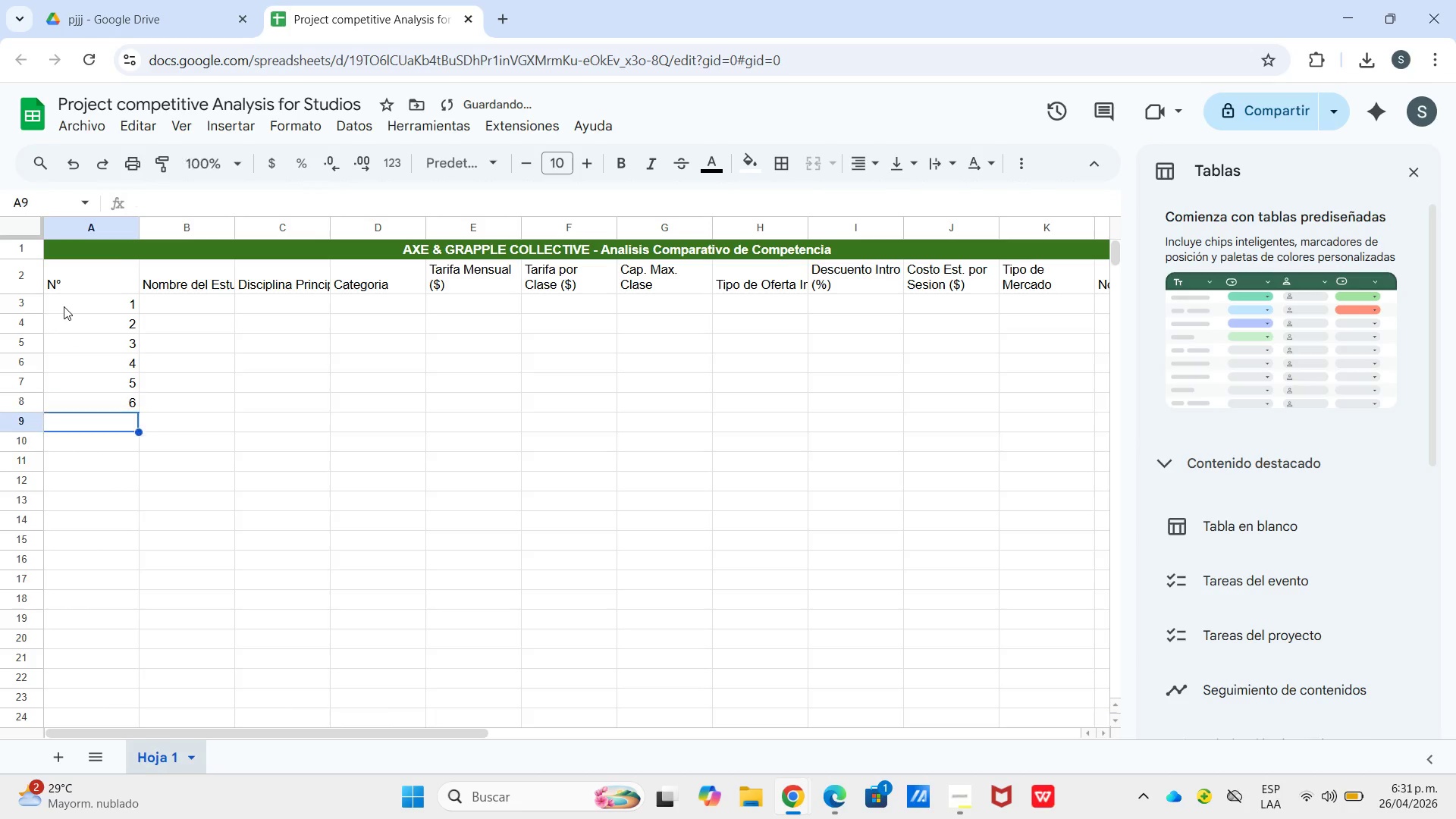 
key(Enter)
 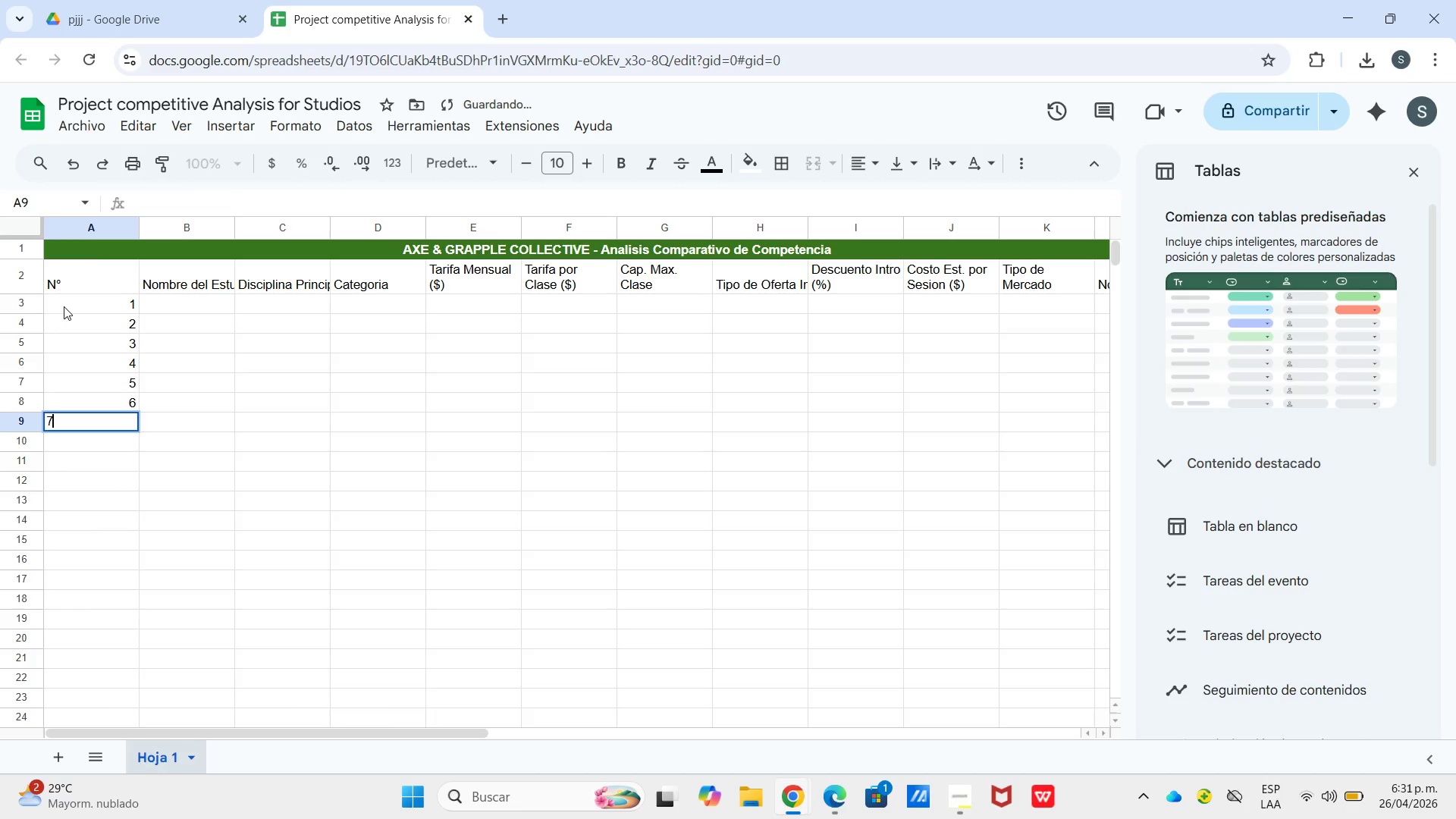 
key(Numpad7)
 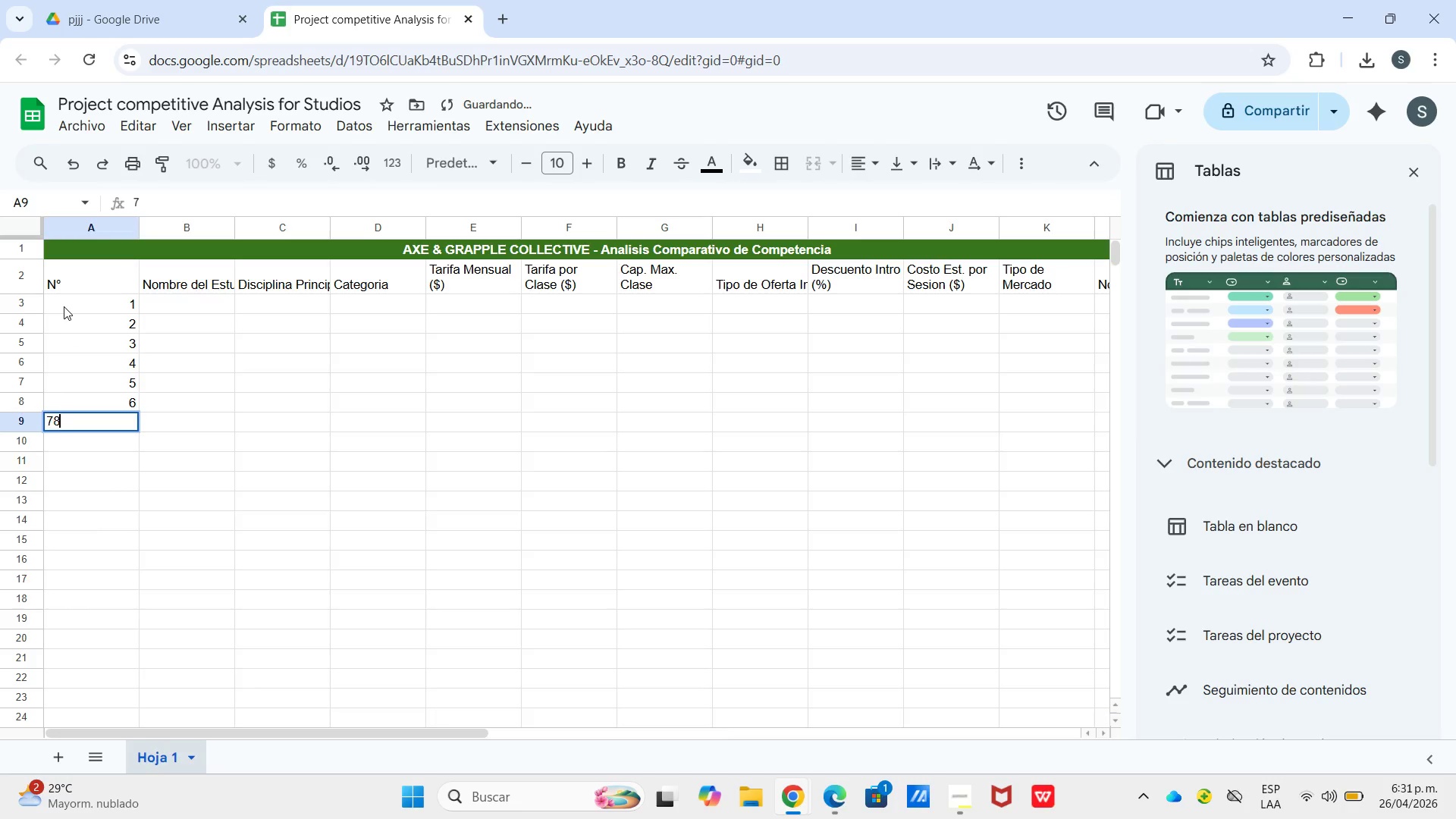 
key(Numpad8)
 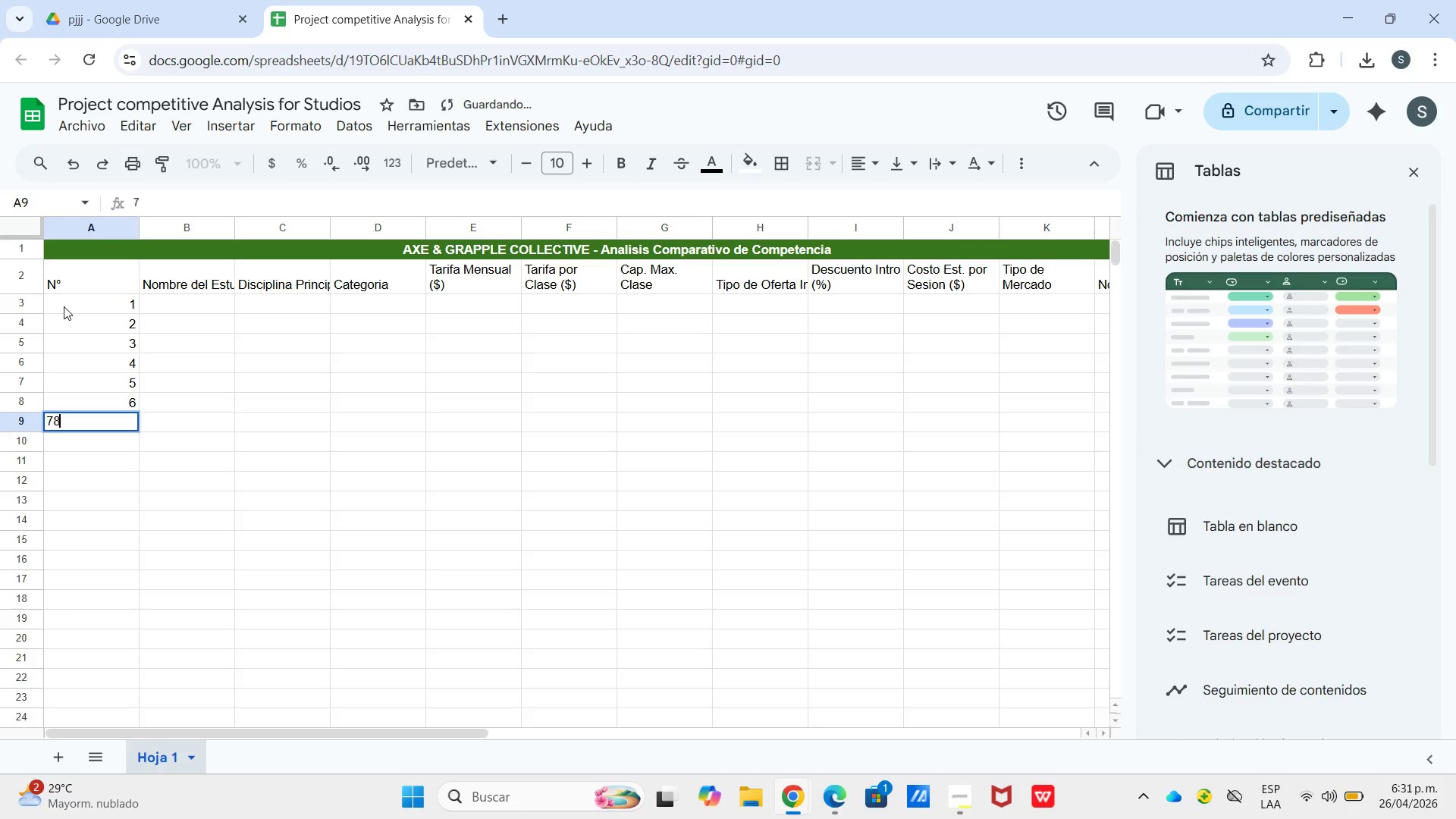 
key(Enter)
 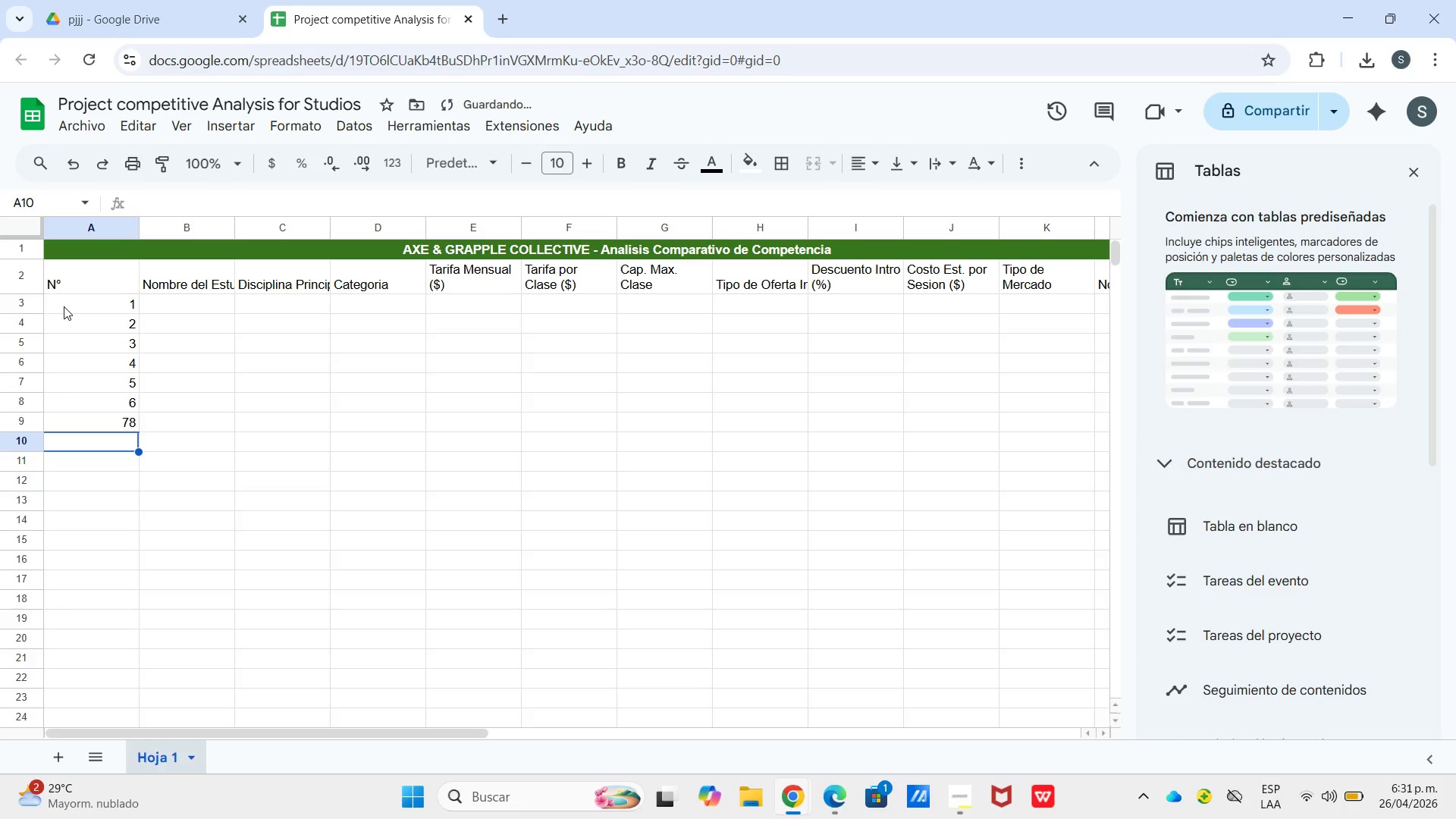 
key(Numpad9)
 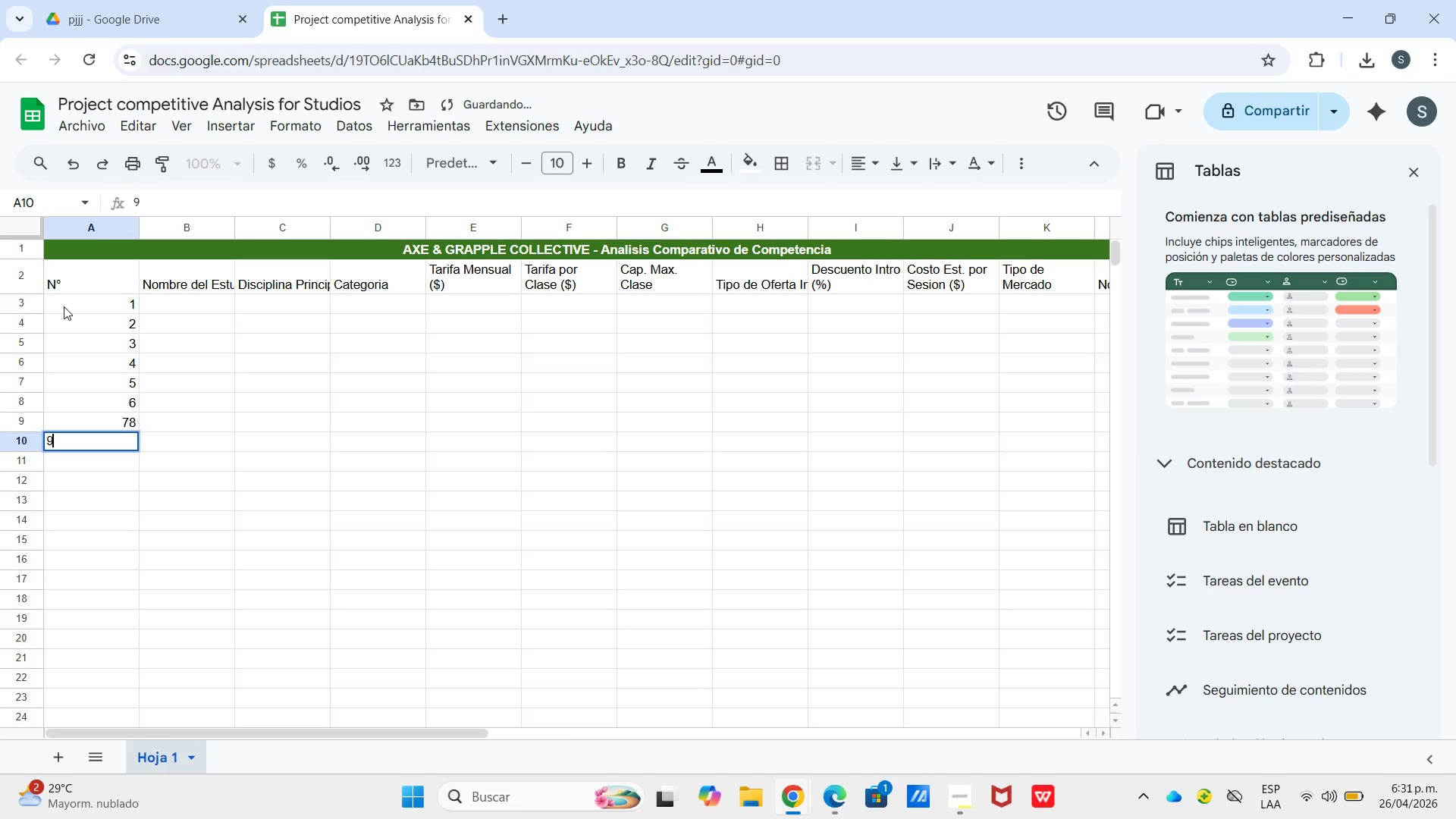 
key(Enter)
 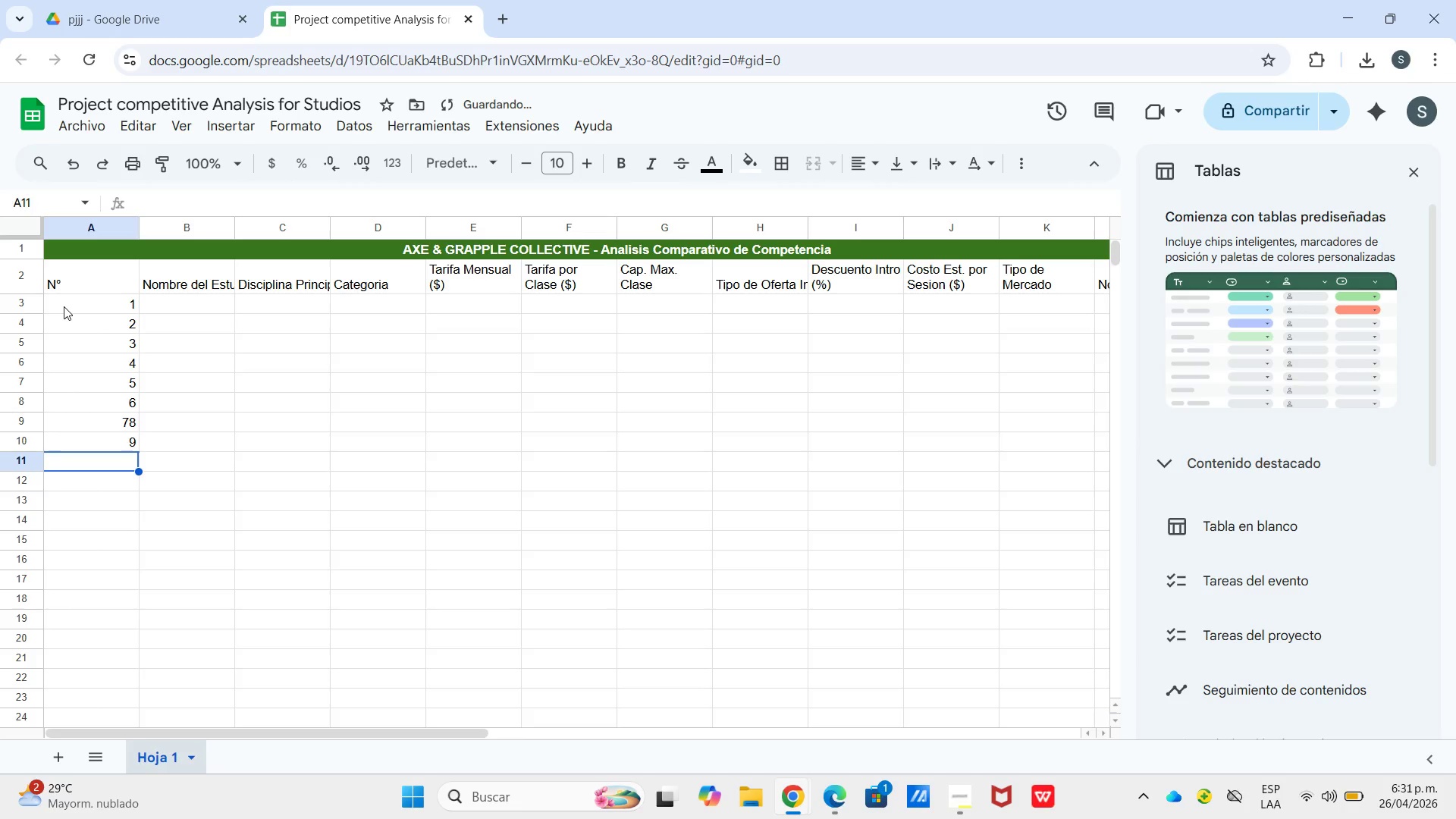 
key(Numpad1)
 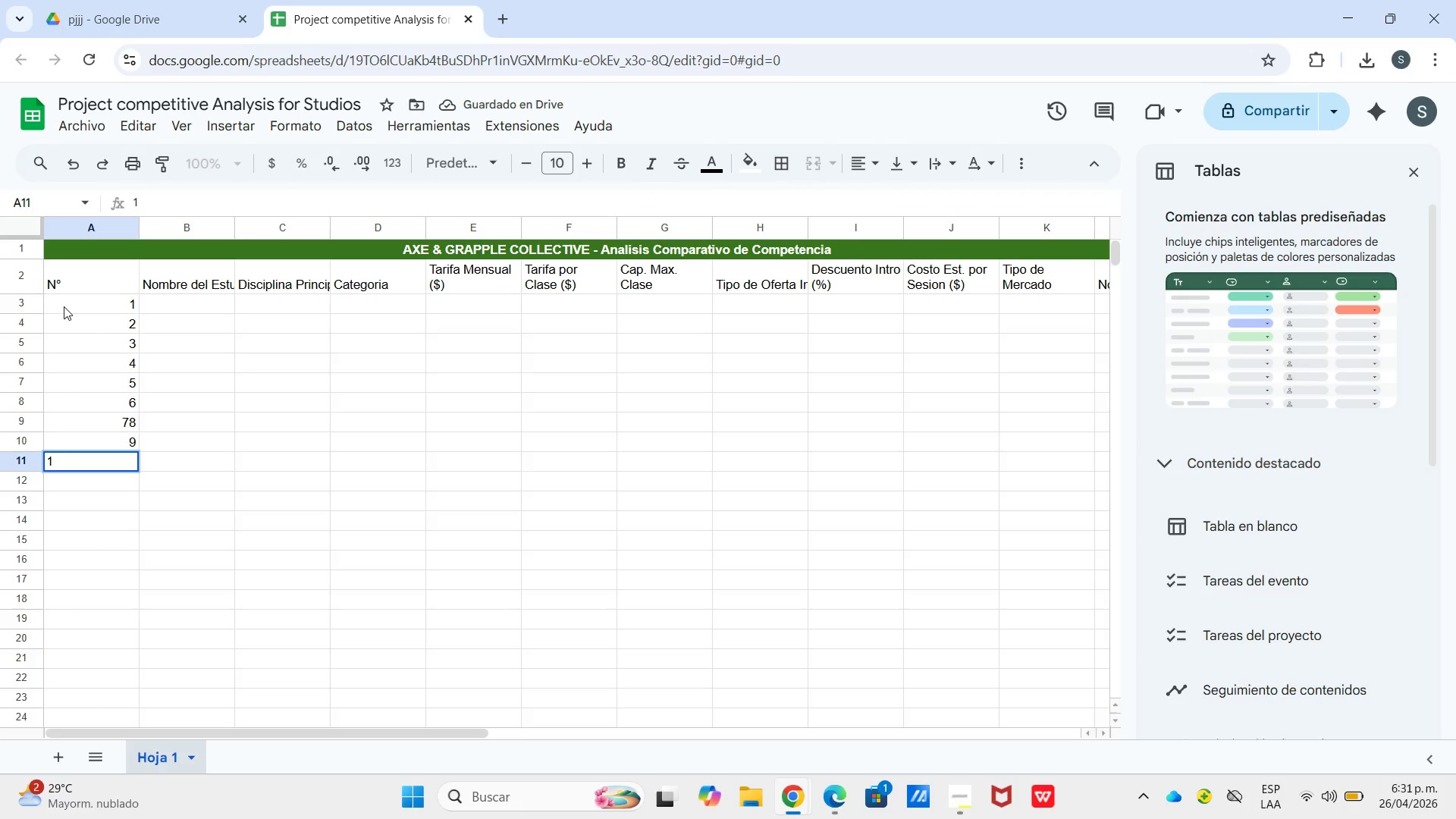 
key(Numpad0)
 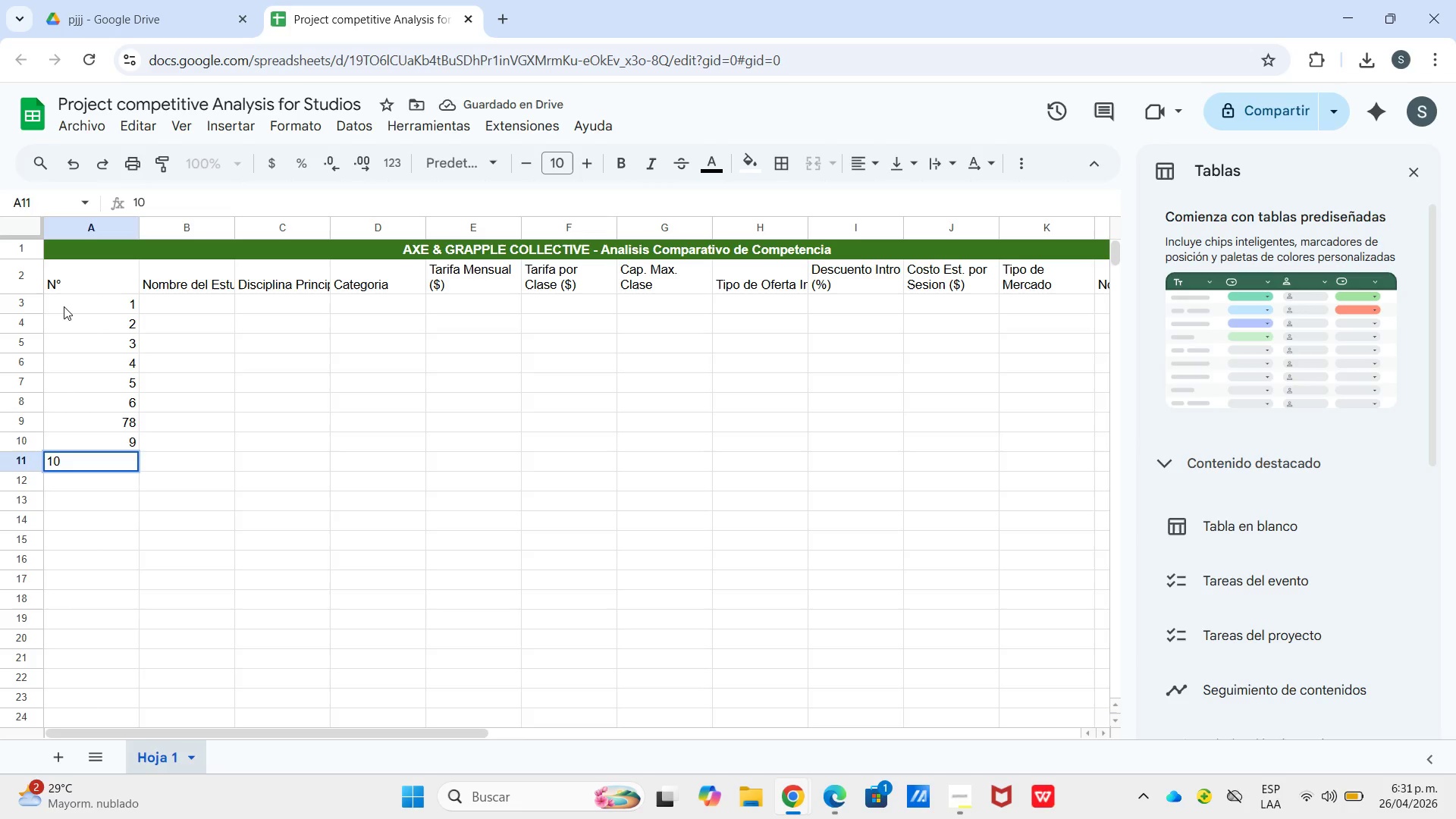 
key(Enter)
 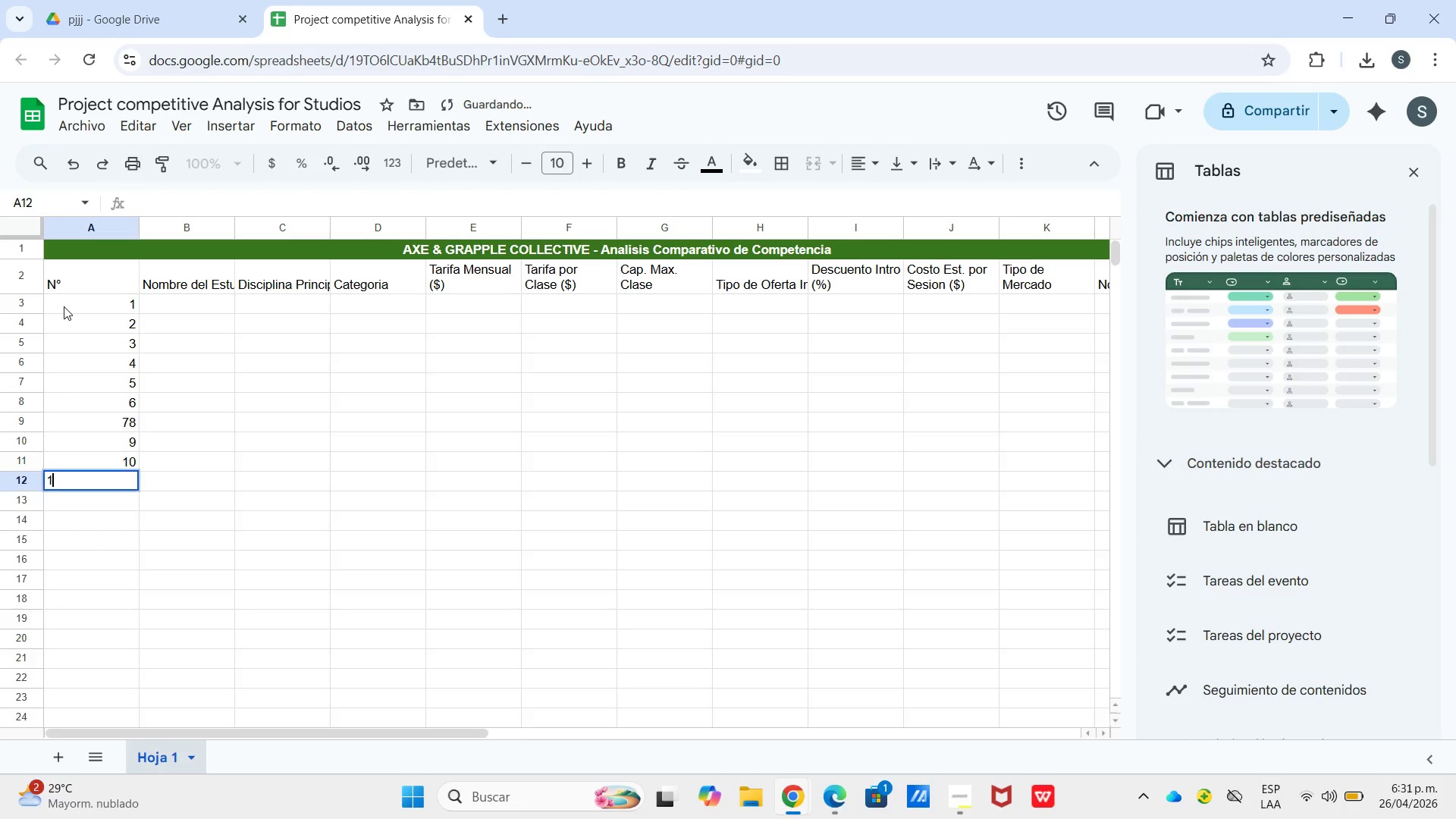 
key(Numpad1)
 